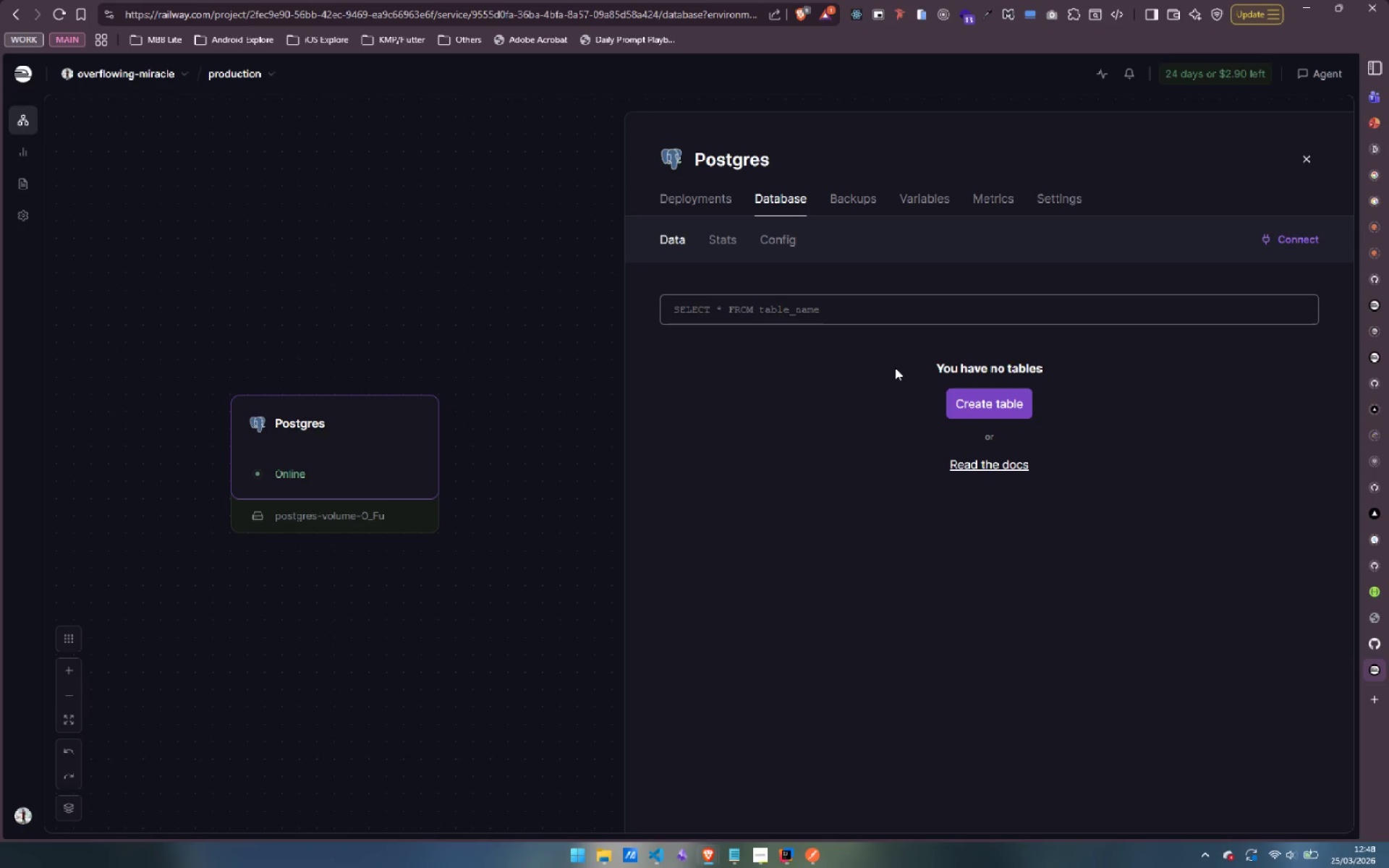 
wait(5.91)
 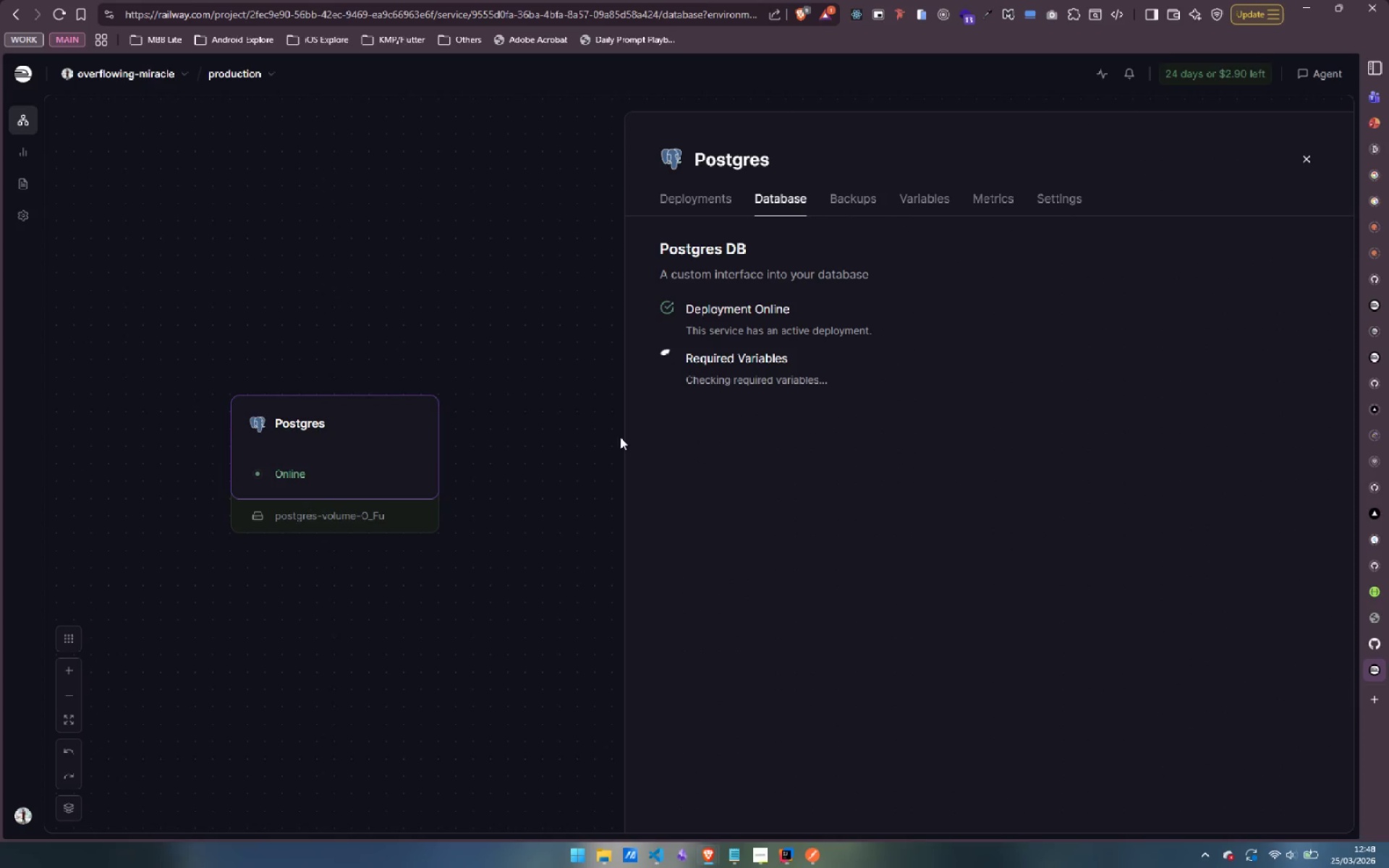 
left_click([359, 623])
 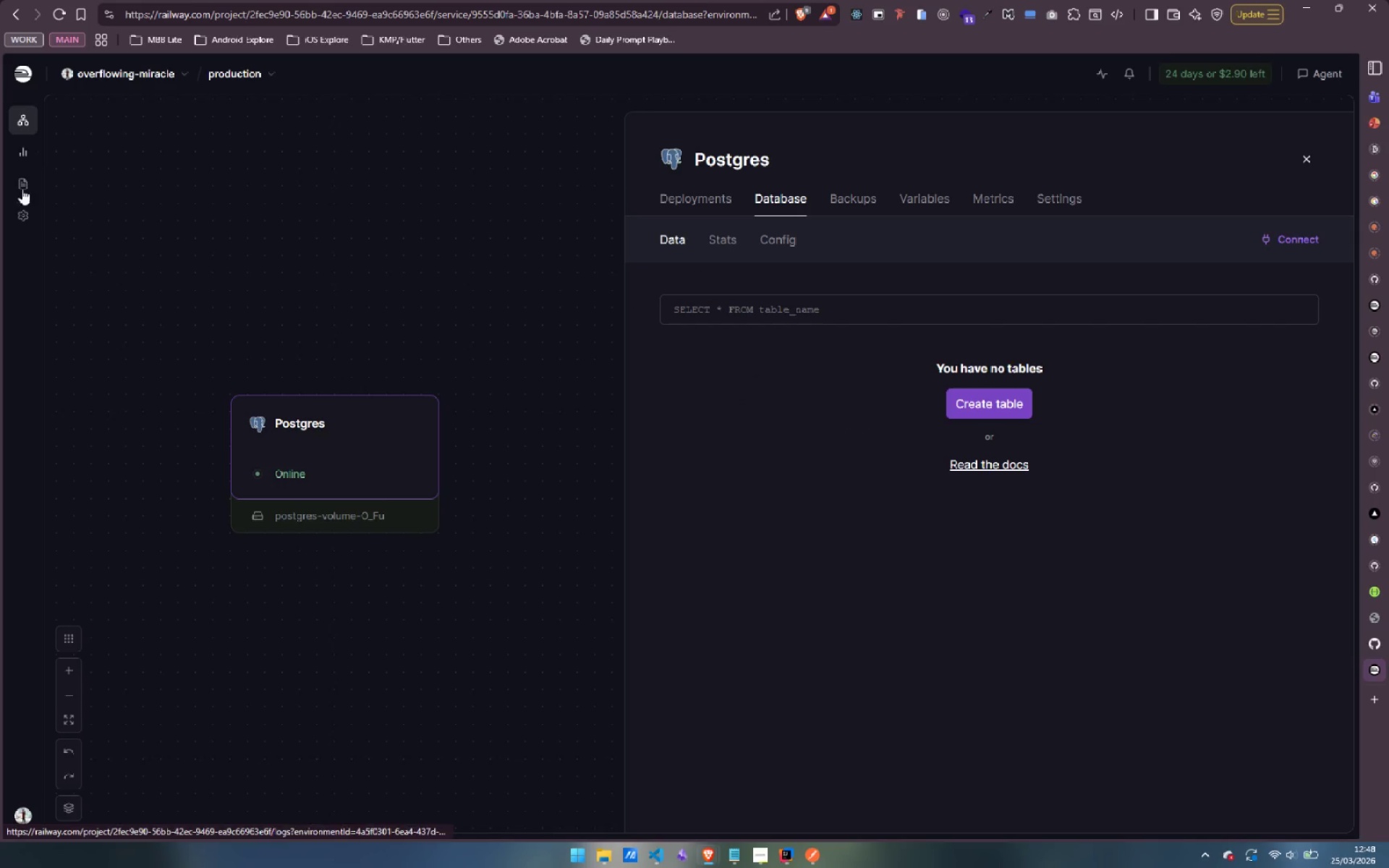 
left_click([21, 213])
 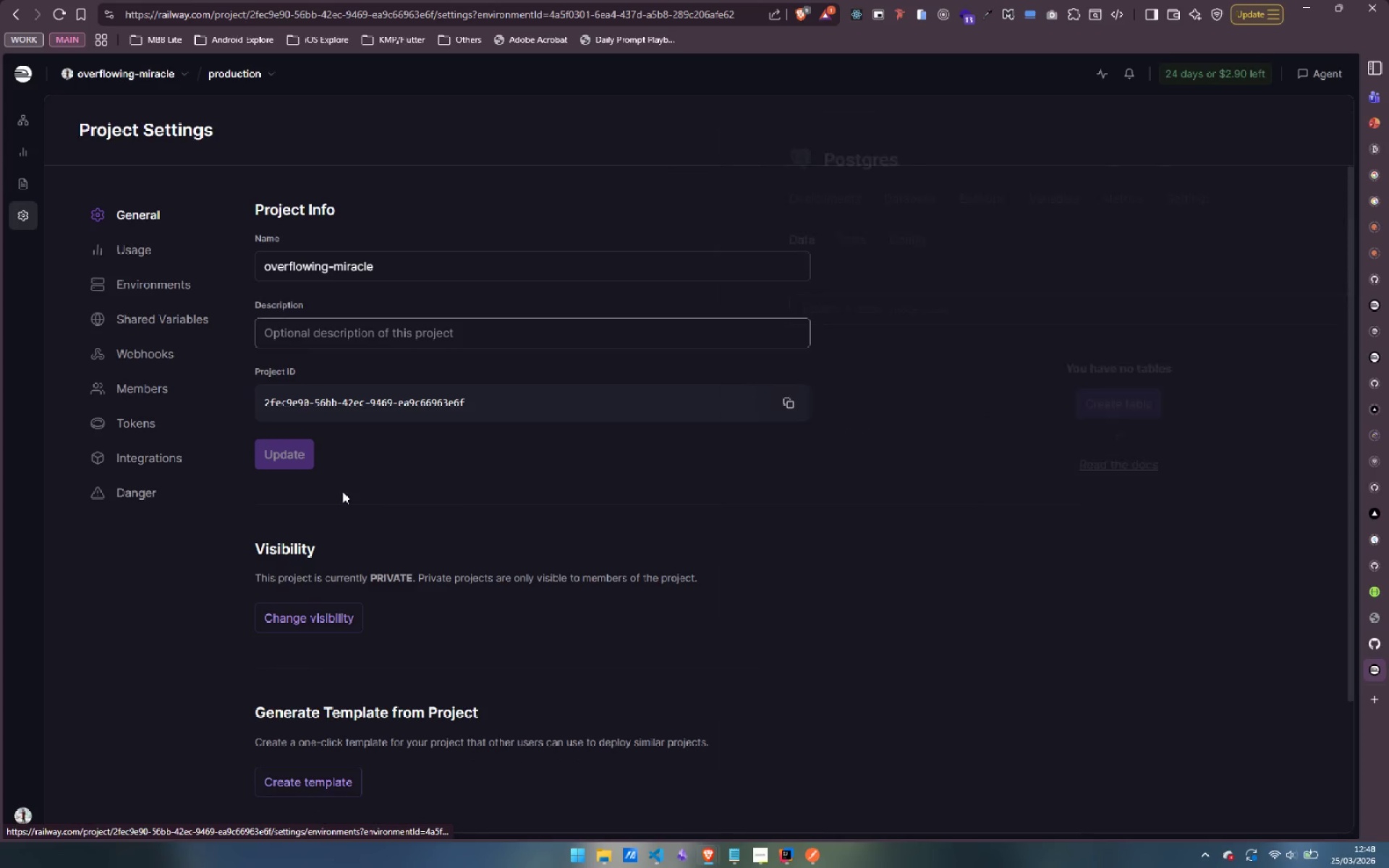 
scroll: coordinate [375, 526], scroll_direction: down, amount: 16.0
 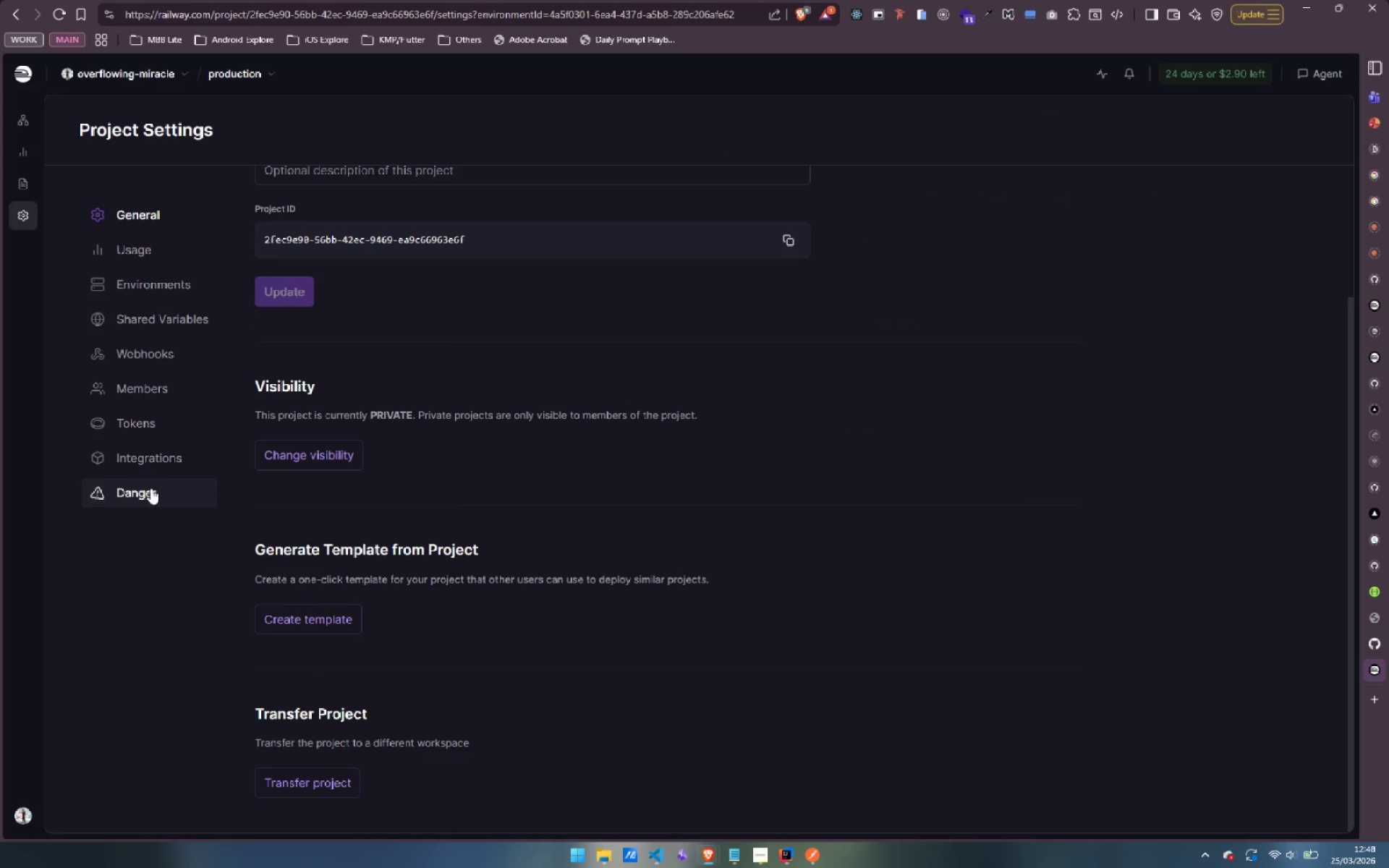 
left_click([150, 489])
 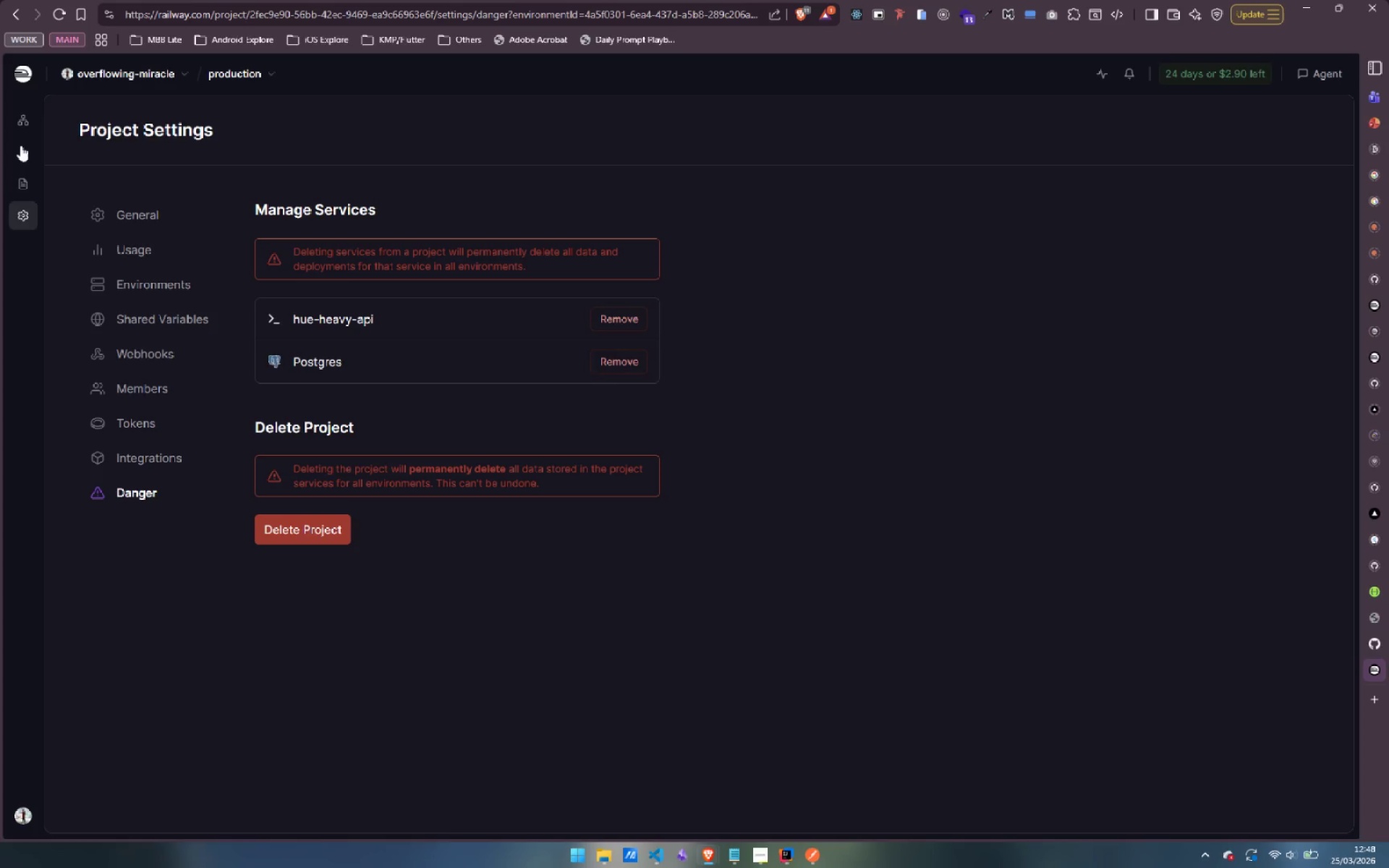 
wait(5.36)
 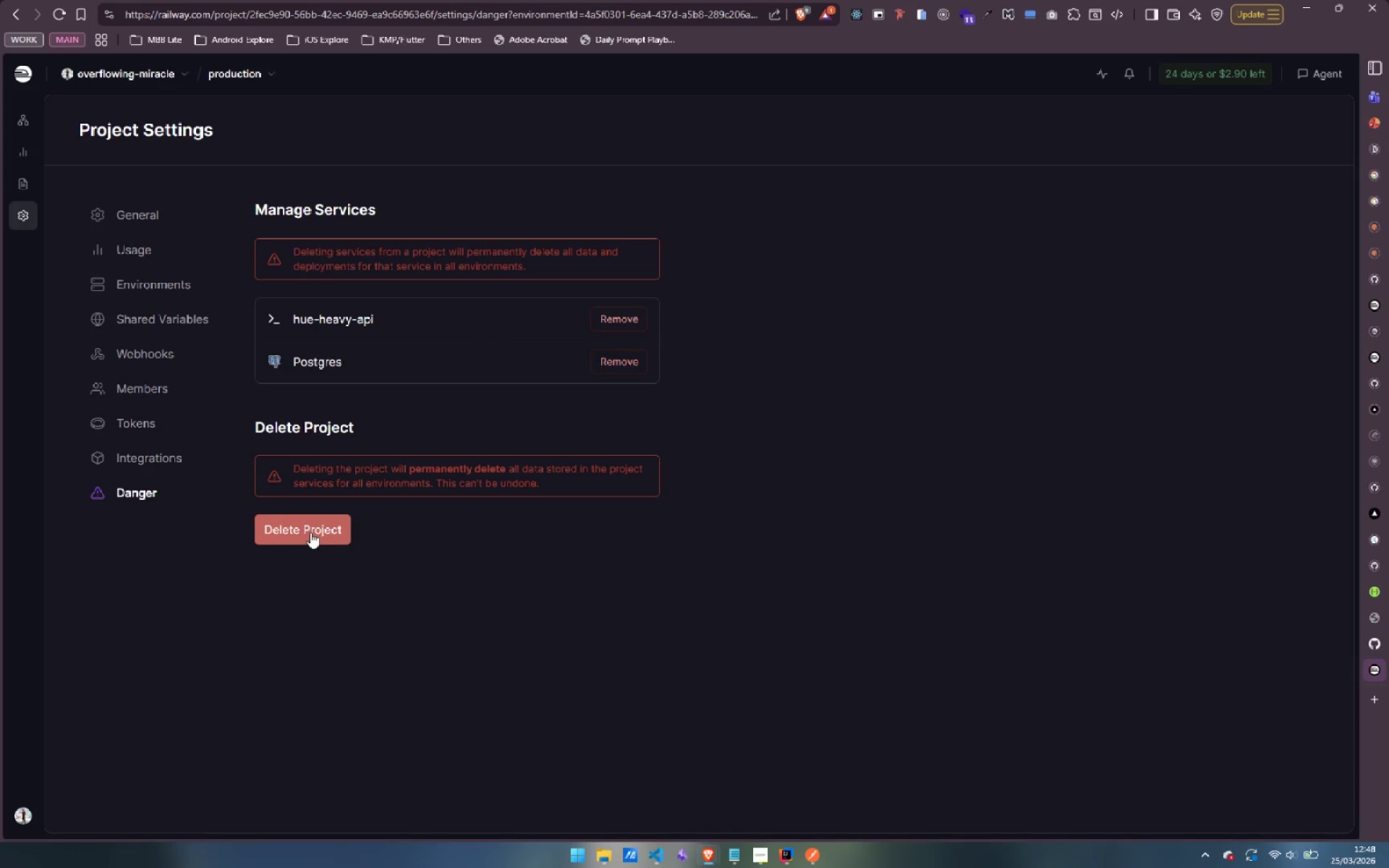 
left_click([25, 109])
 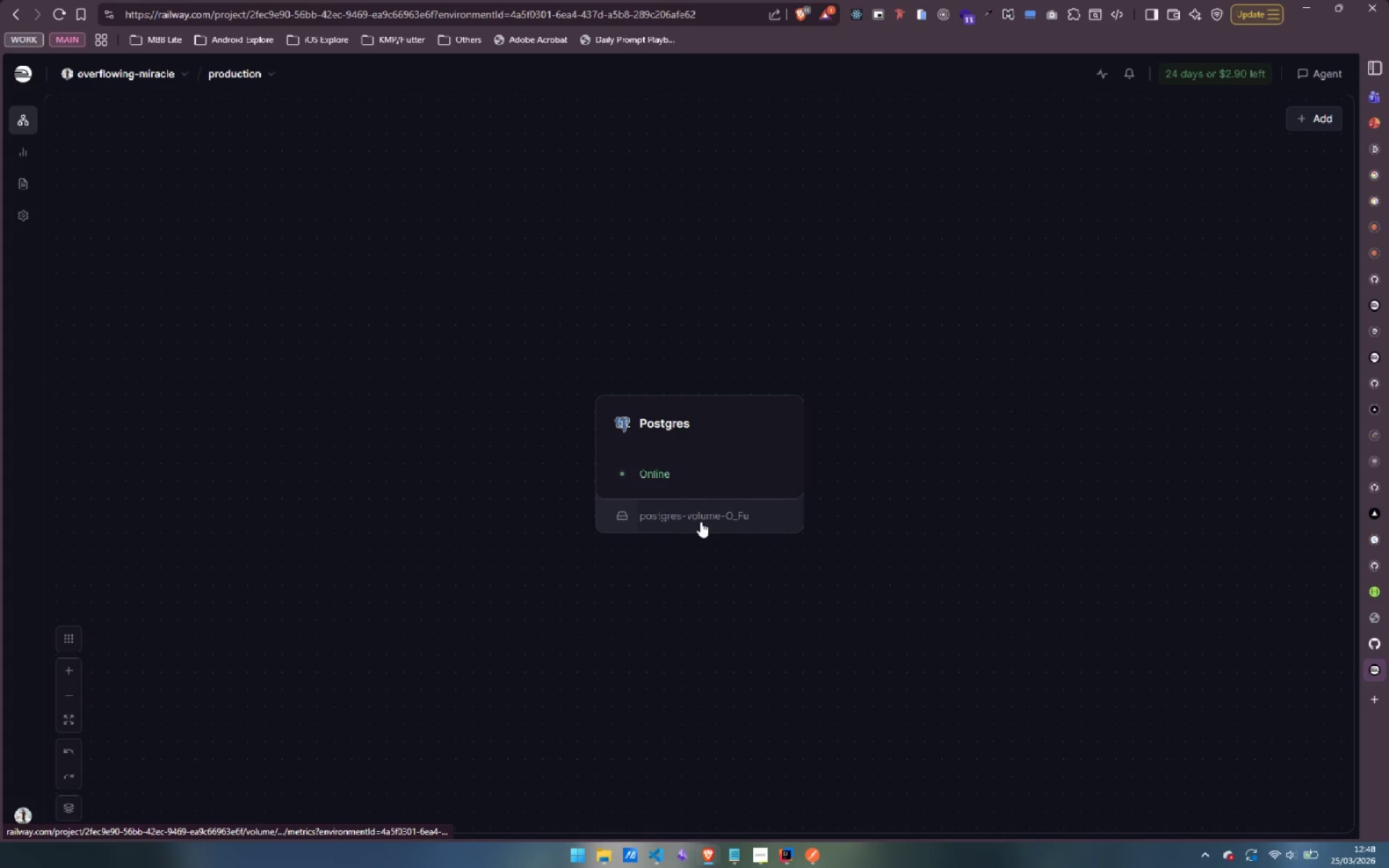 
left_click([700, 522])
 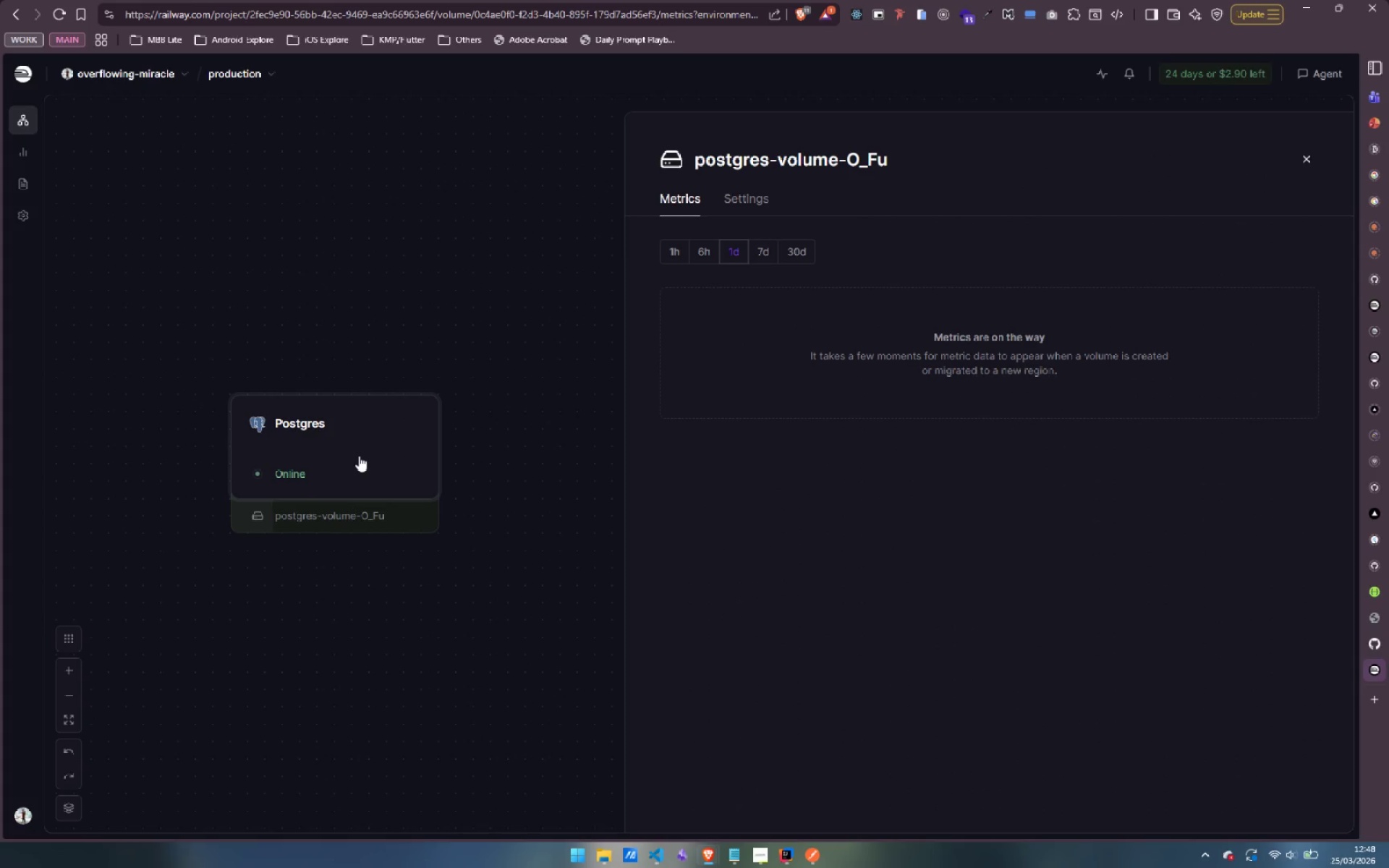 
left_click([360, 456])
 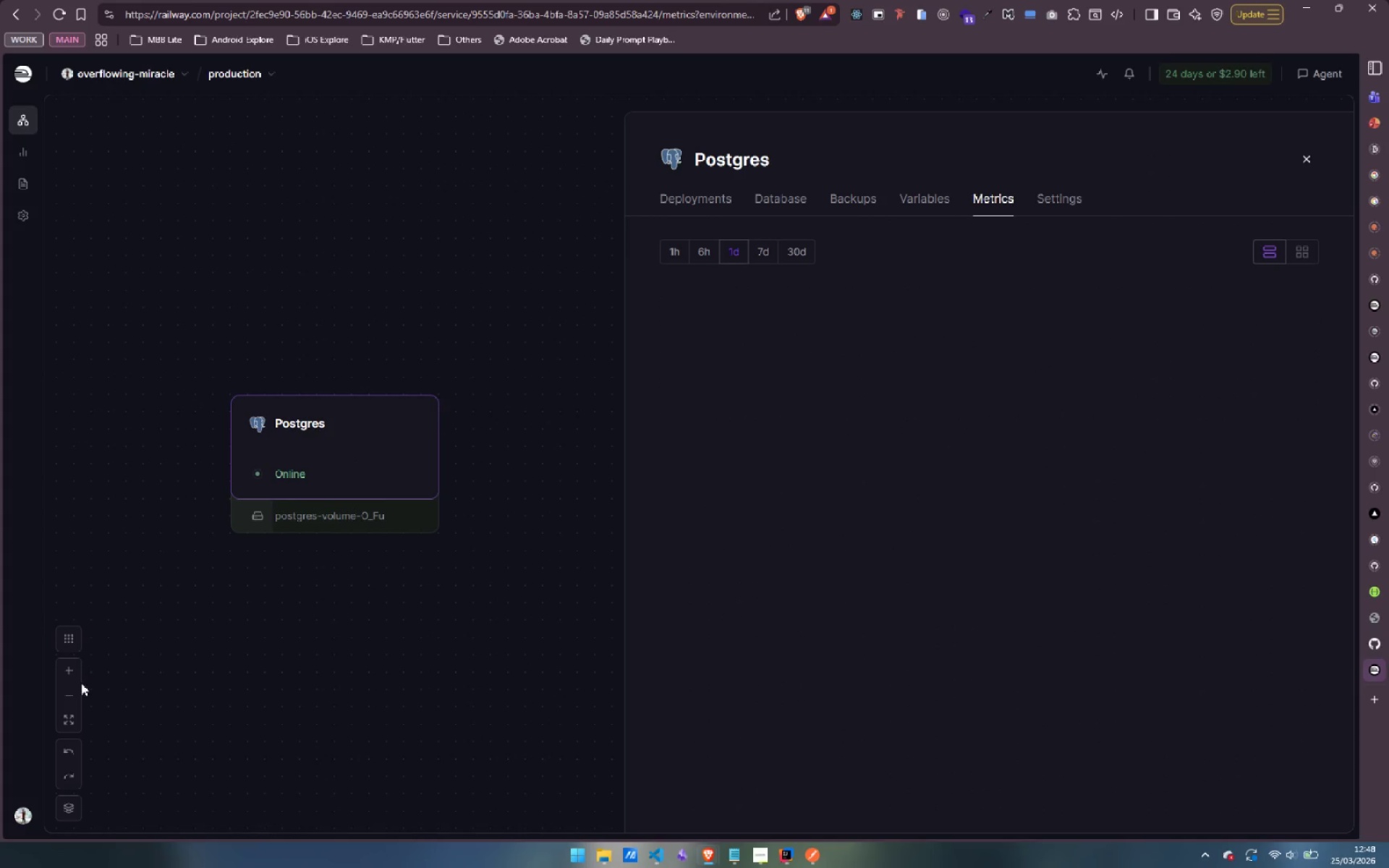 
left_click([65, 692])
 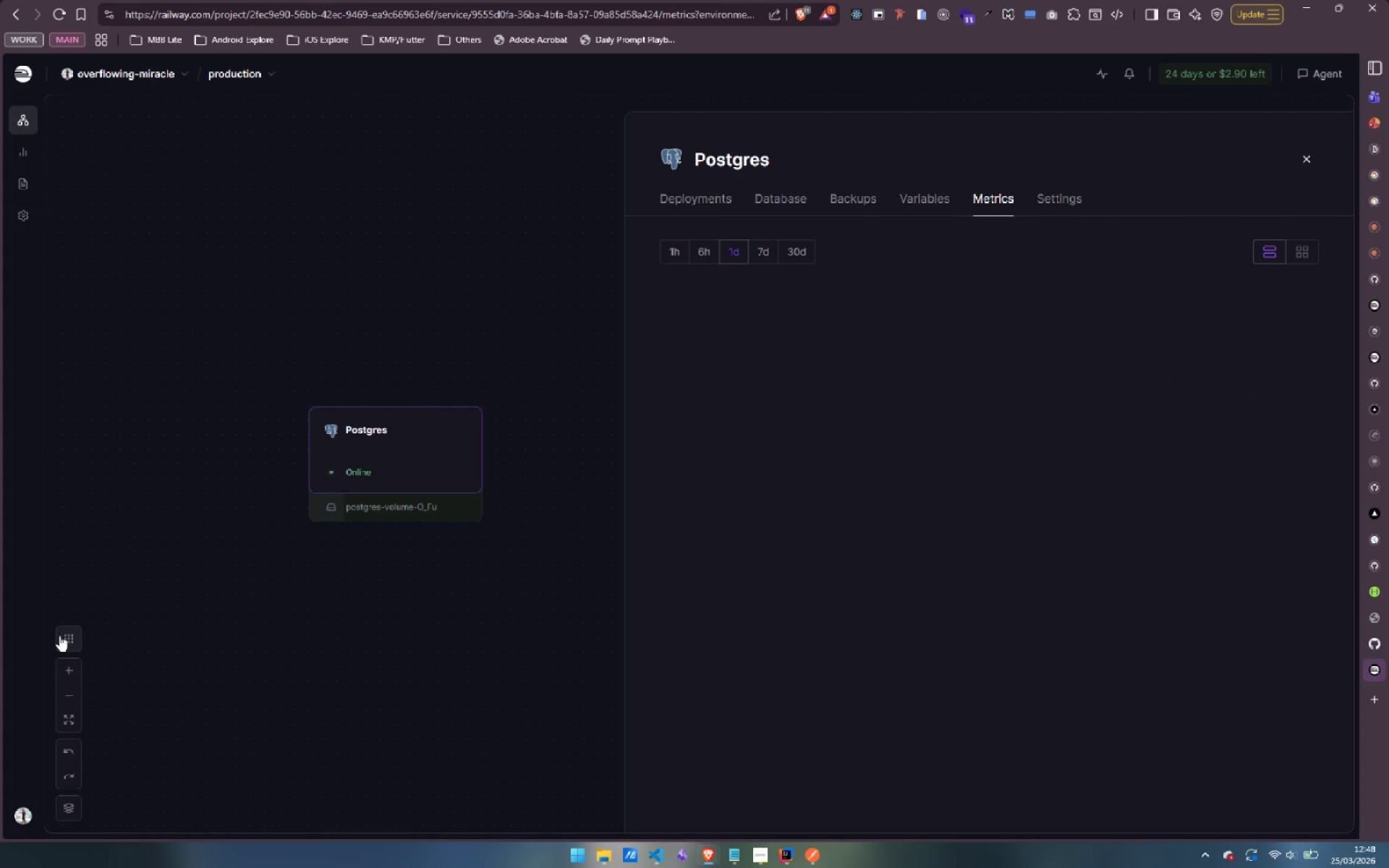 
left_click([57, 634])
 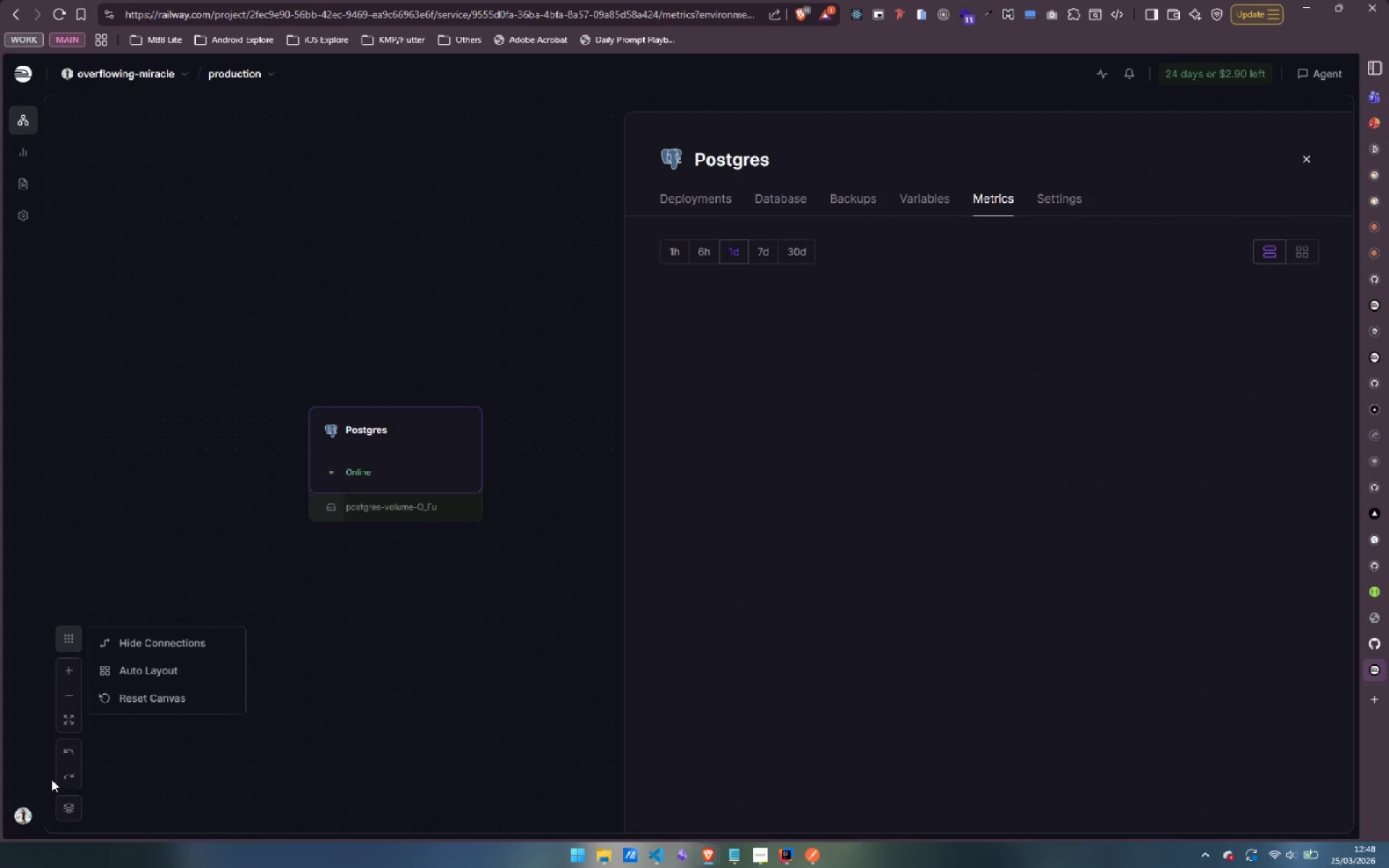 
left_click([69, 806])
 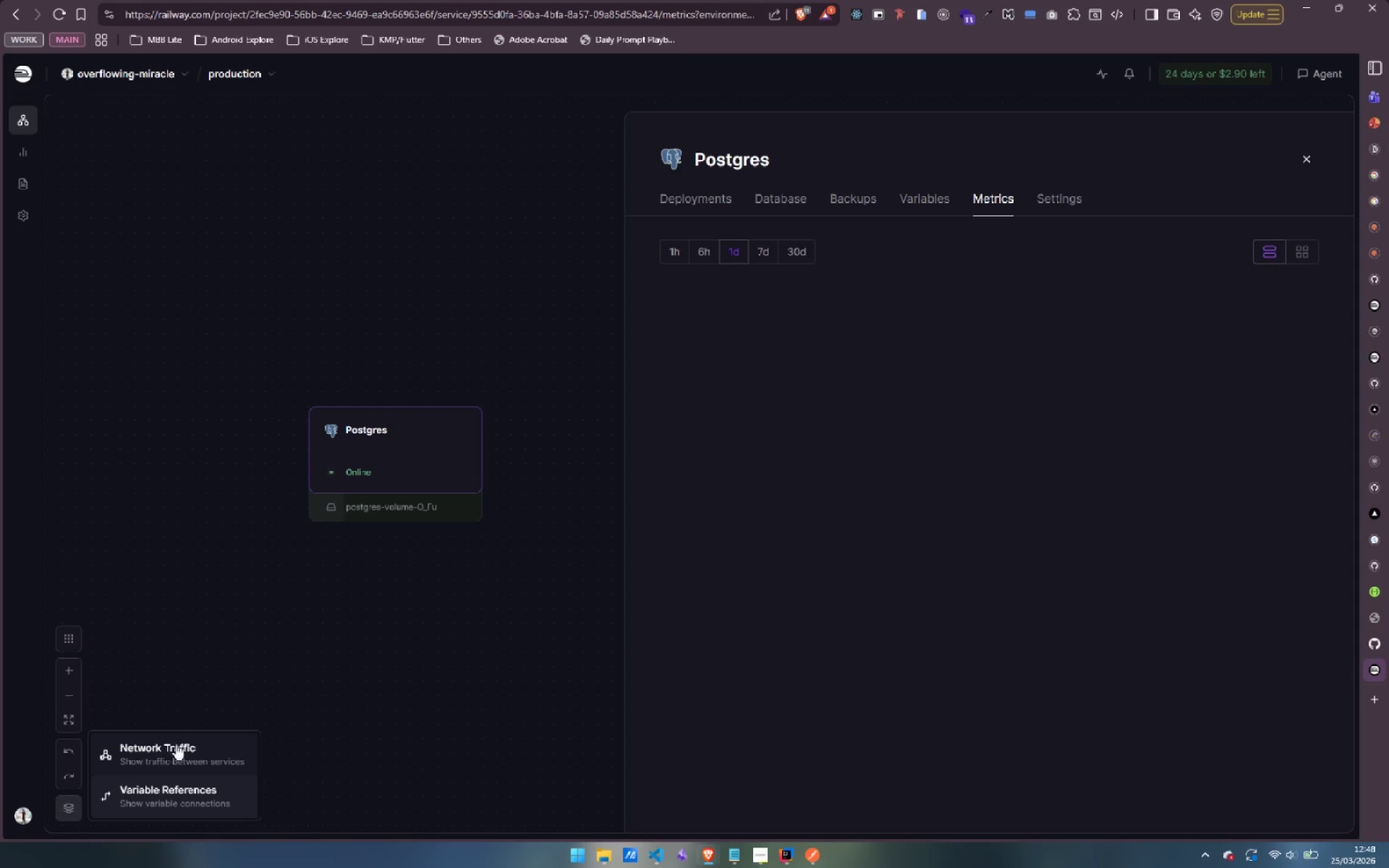 
left_click([269, 618])
 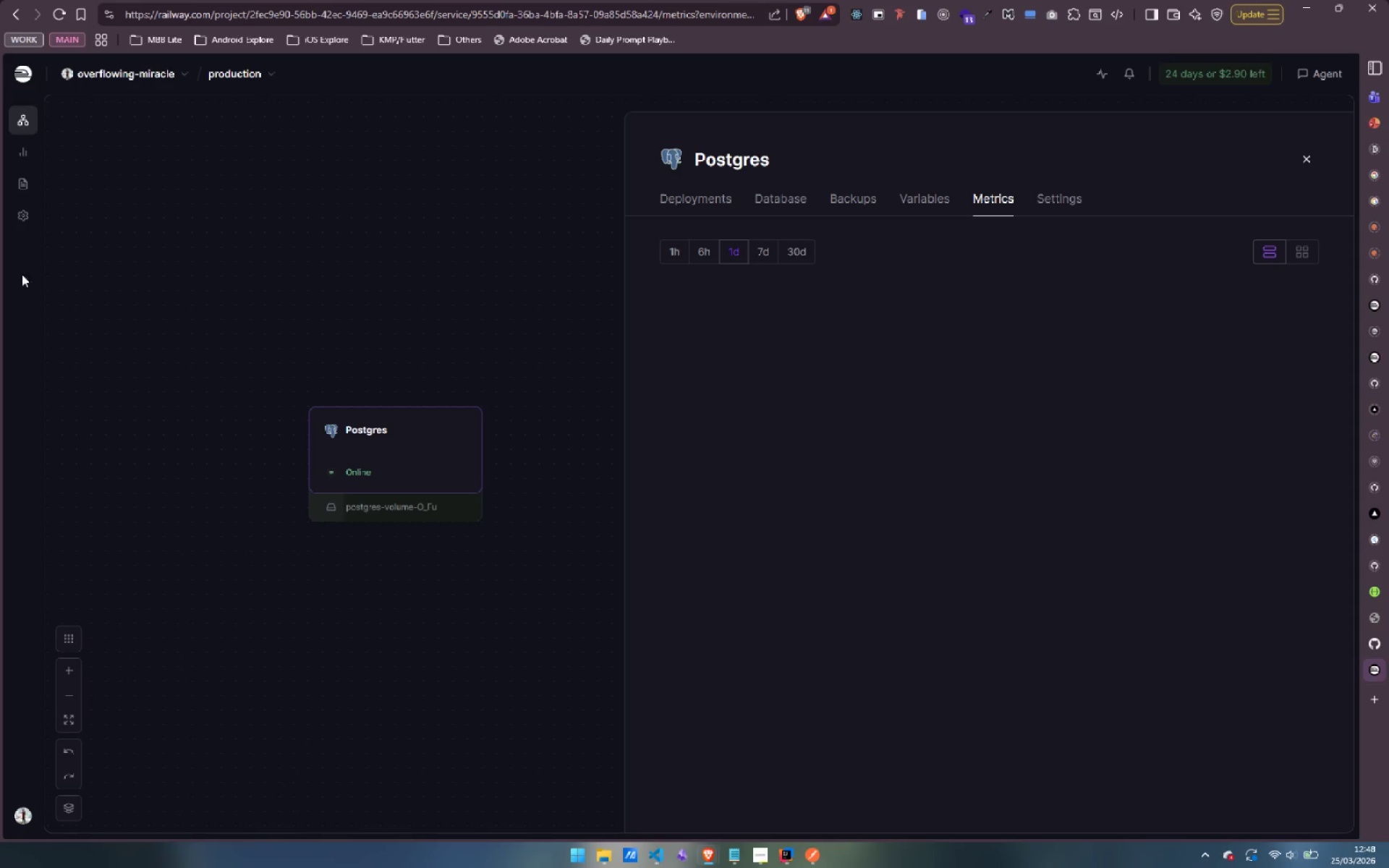 
left_click([27, 214])
 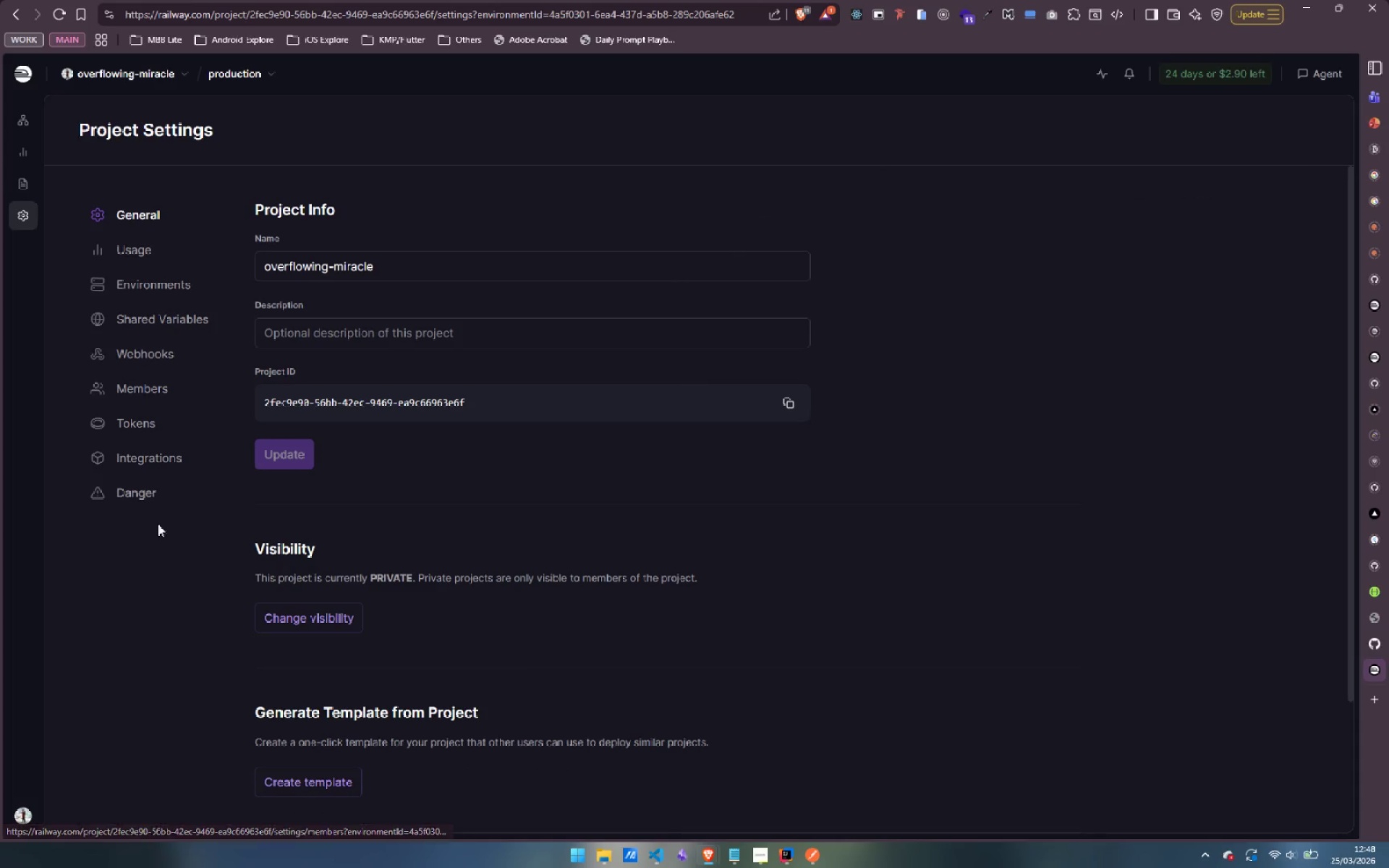 
left_click([142, 498])
 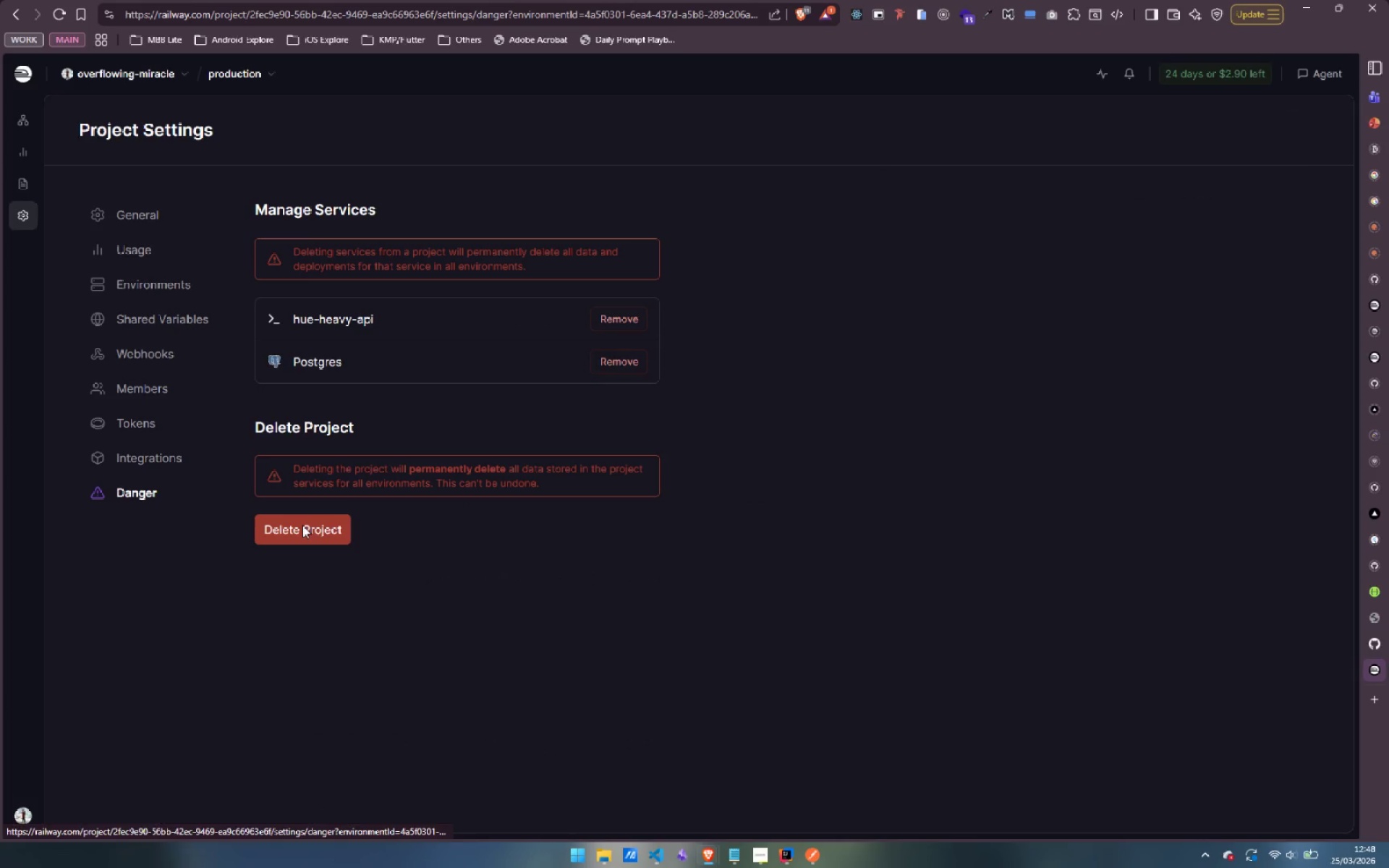 
left_click([302, 526])
 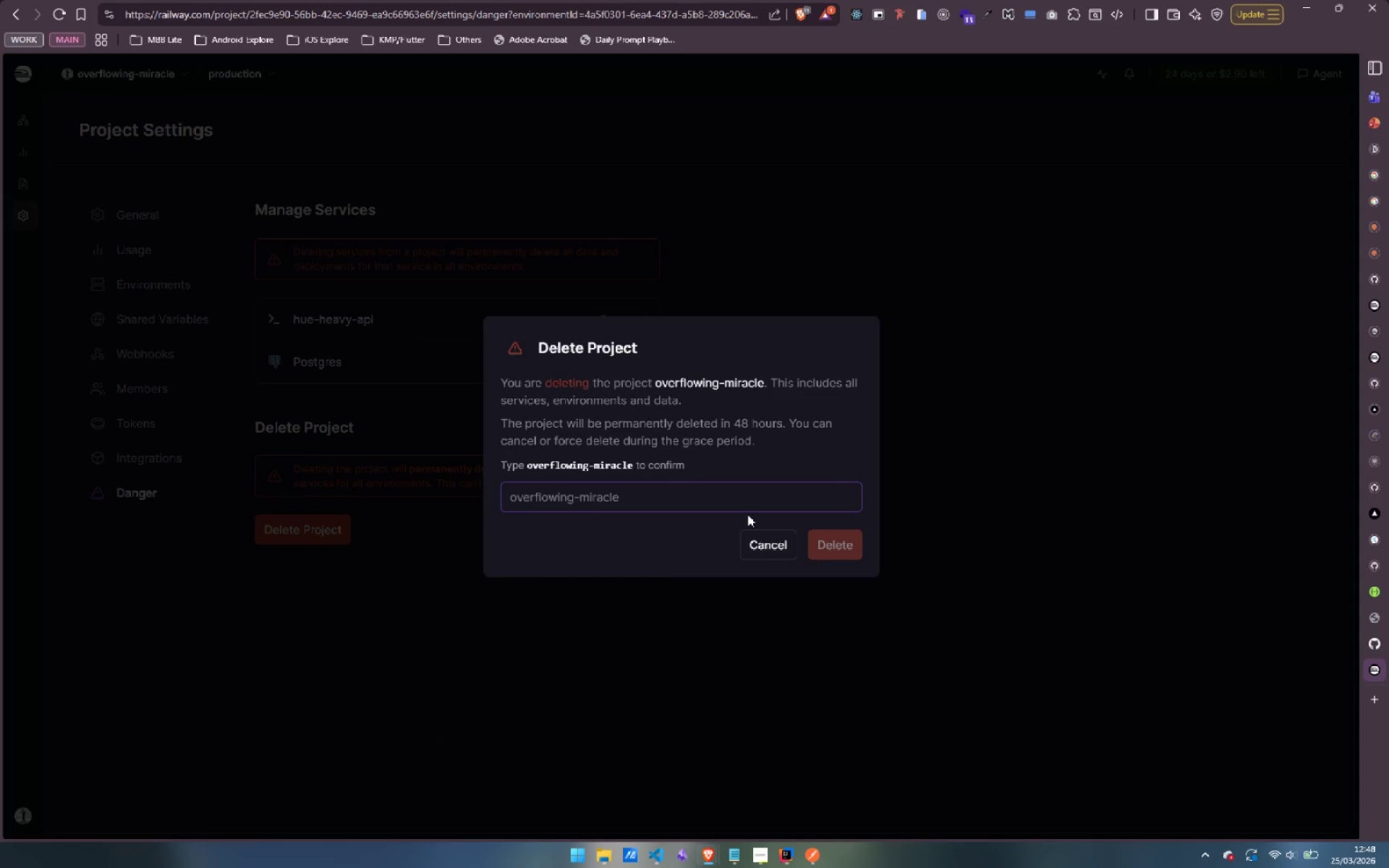 
type(overflowing-miracle)
 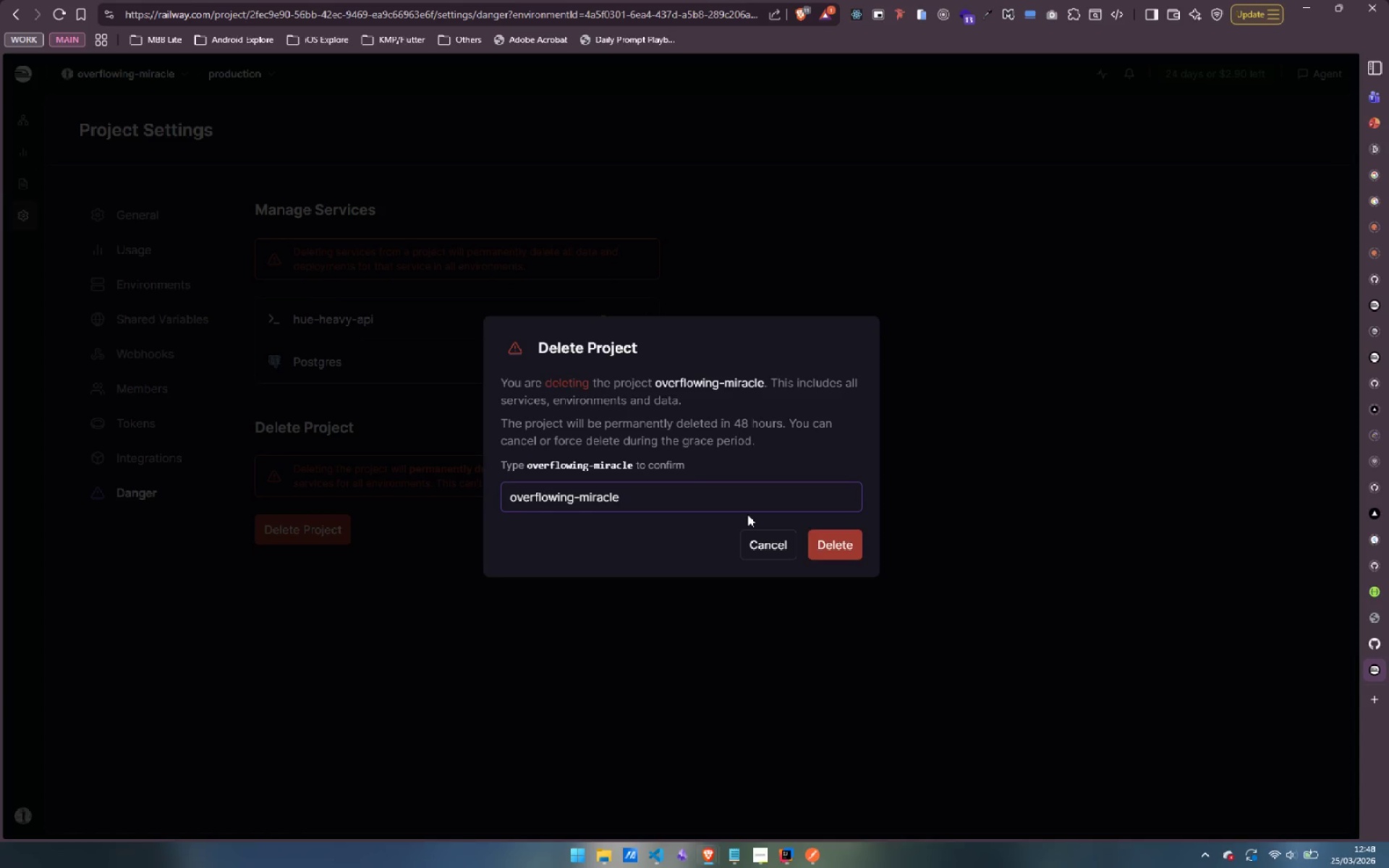 
key(Enter)
 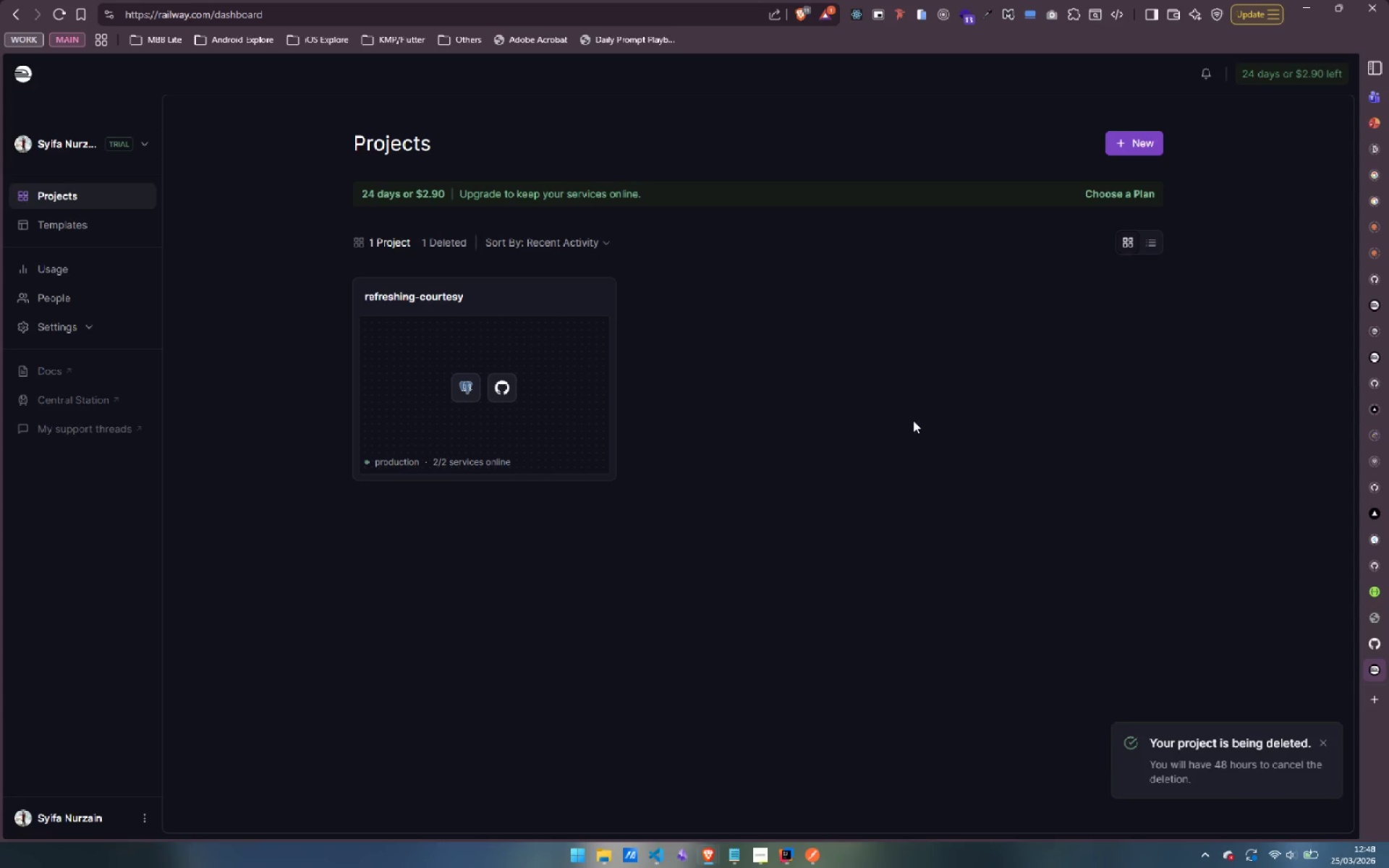 
left_click([1121, 139])
 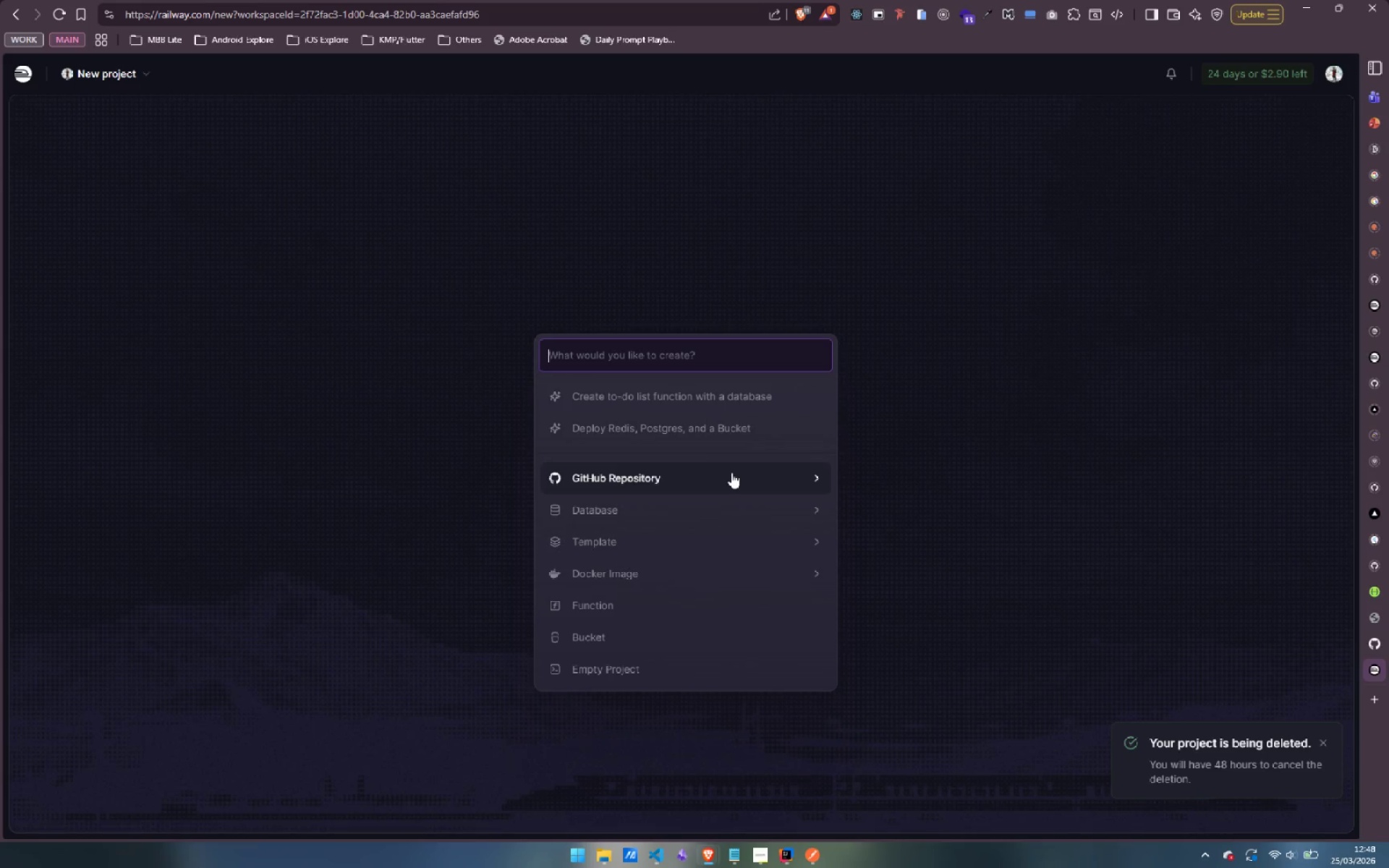 
left_click([653, 473])
 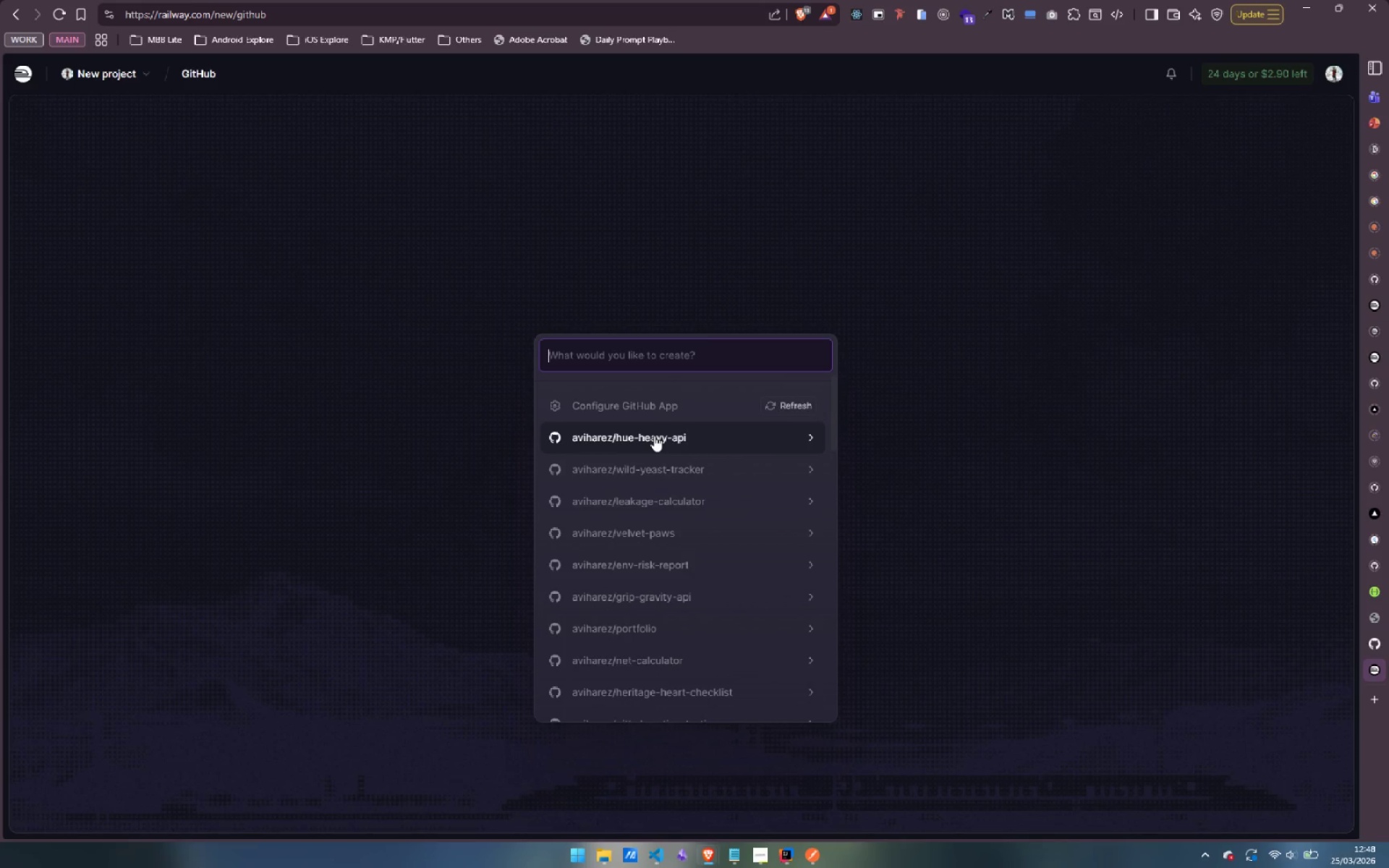 
left_click([654, 435])
 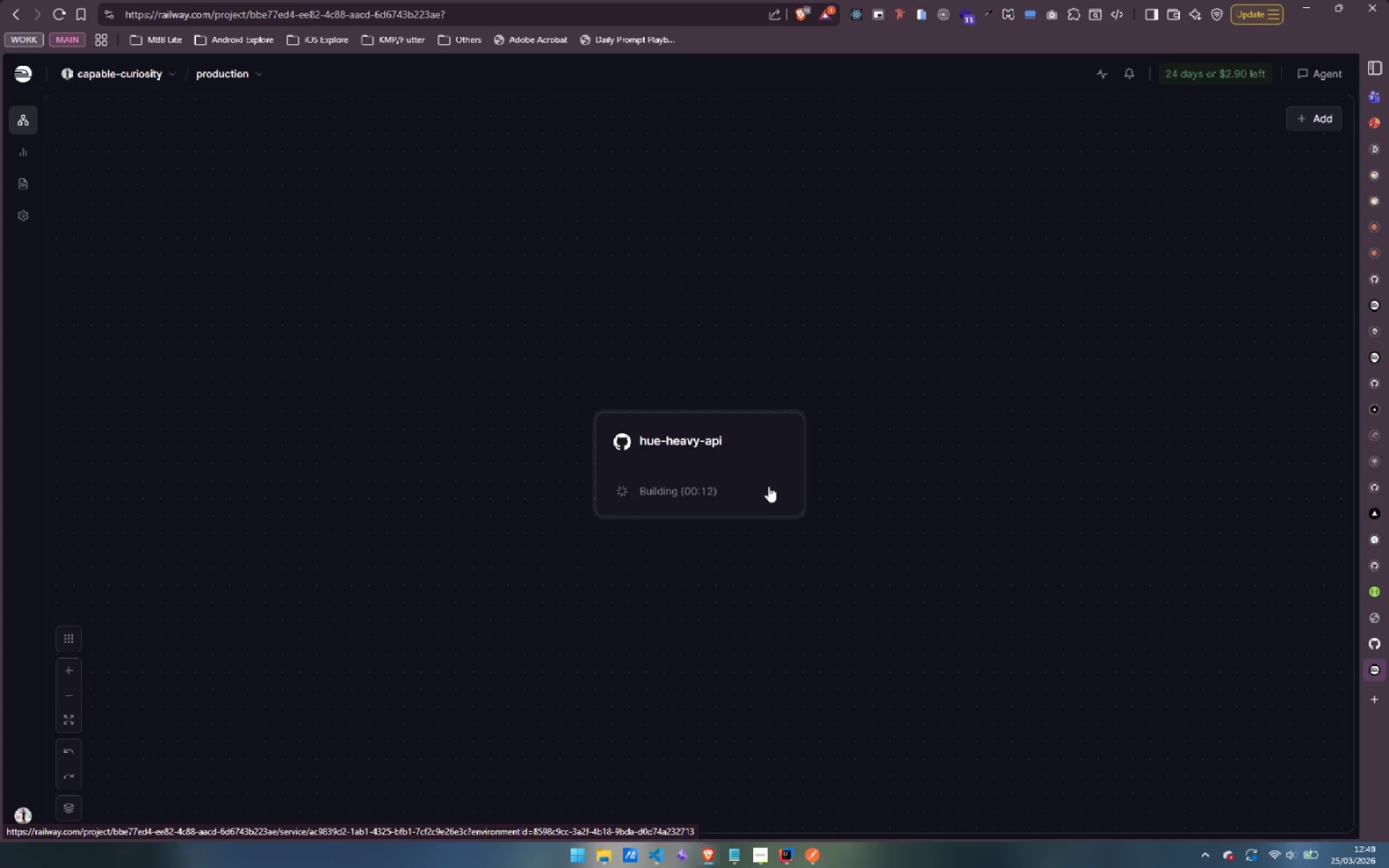 
wait(19.27)
 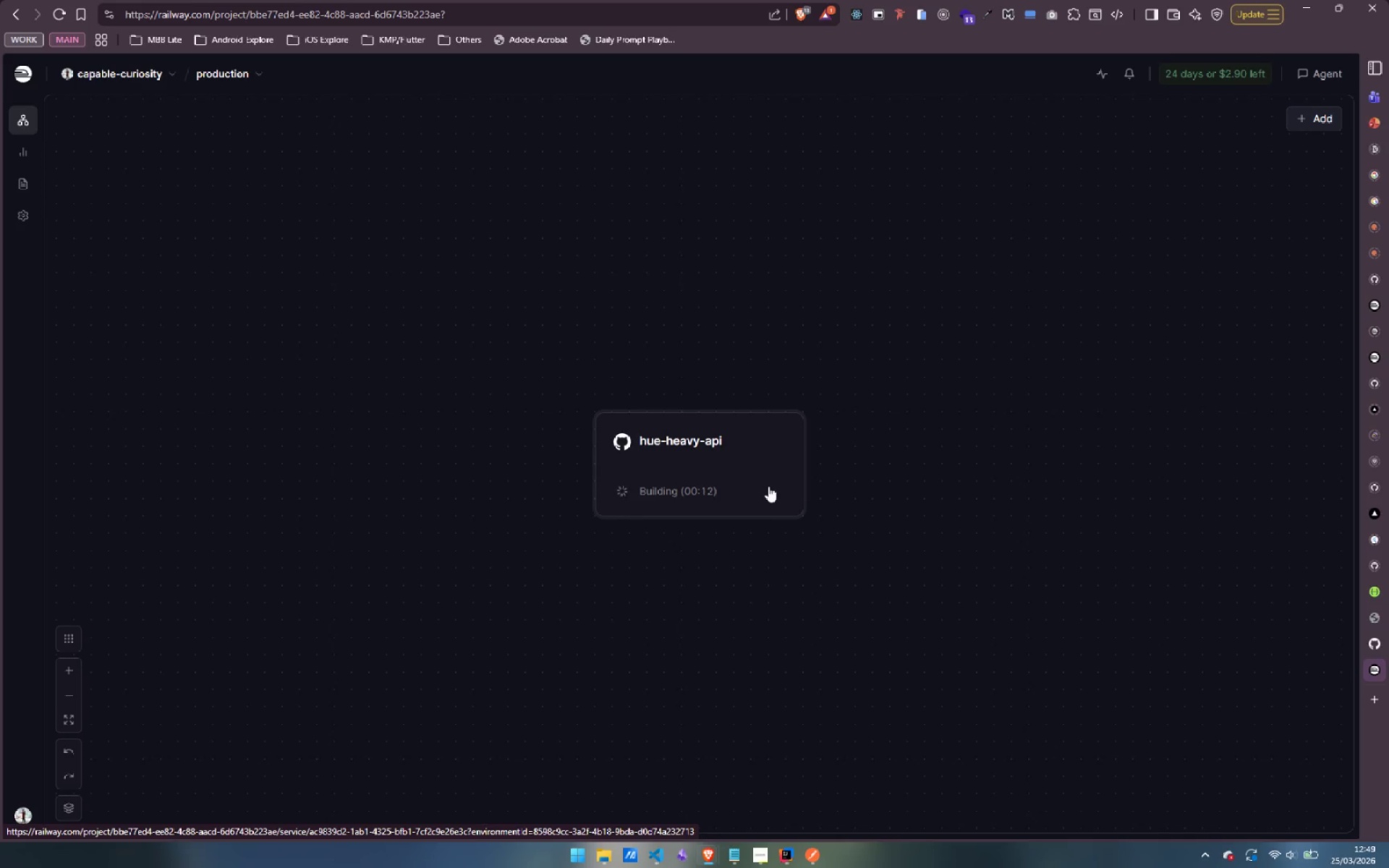 
left_click_drag(start_coordinate=[519, 314], to_coordinate=[373, 354])
 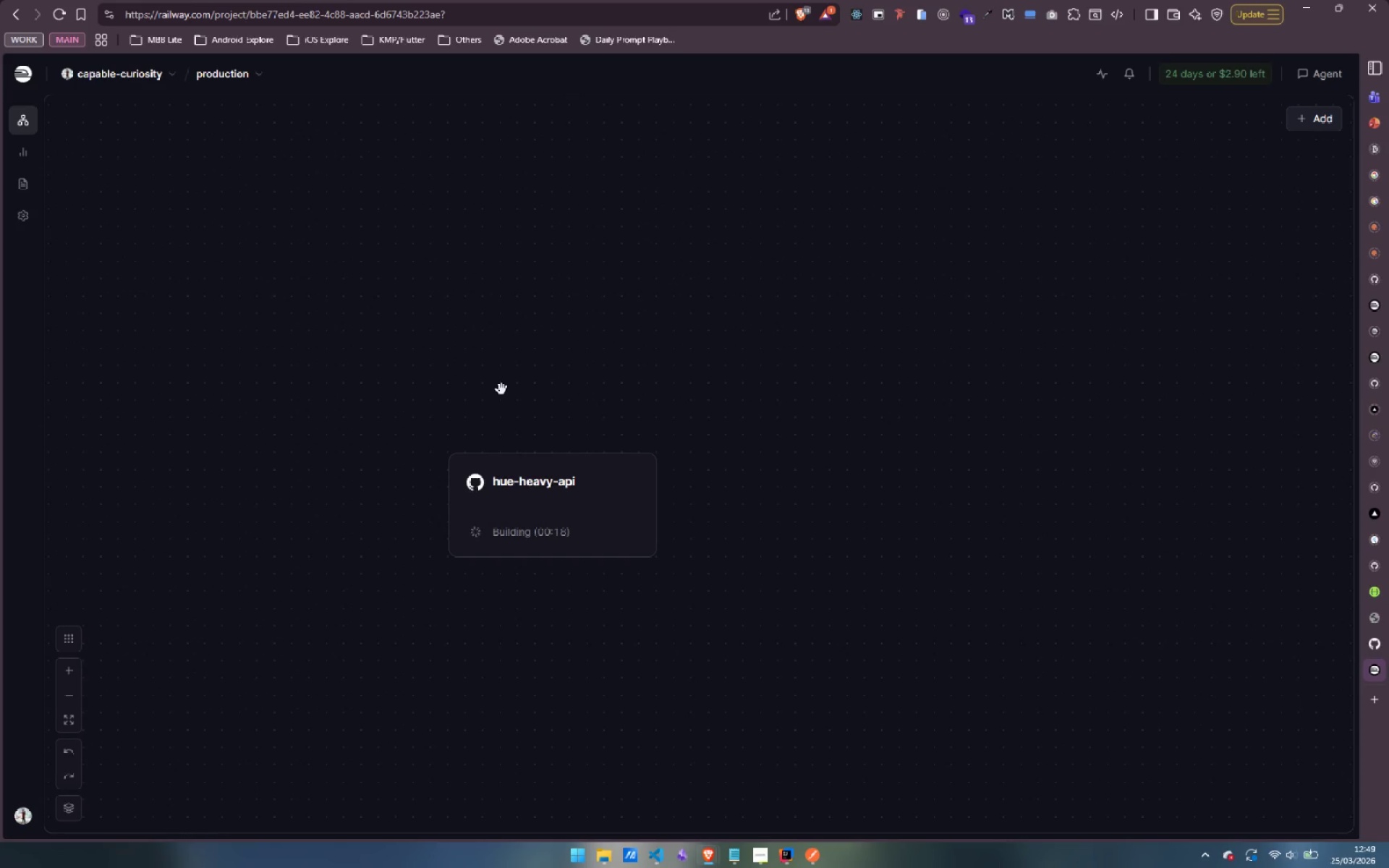 
right_click([501, 389])
 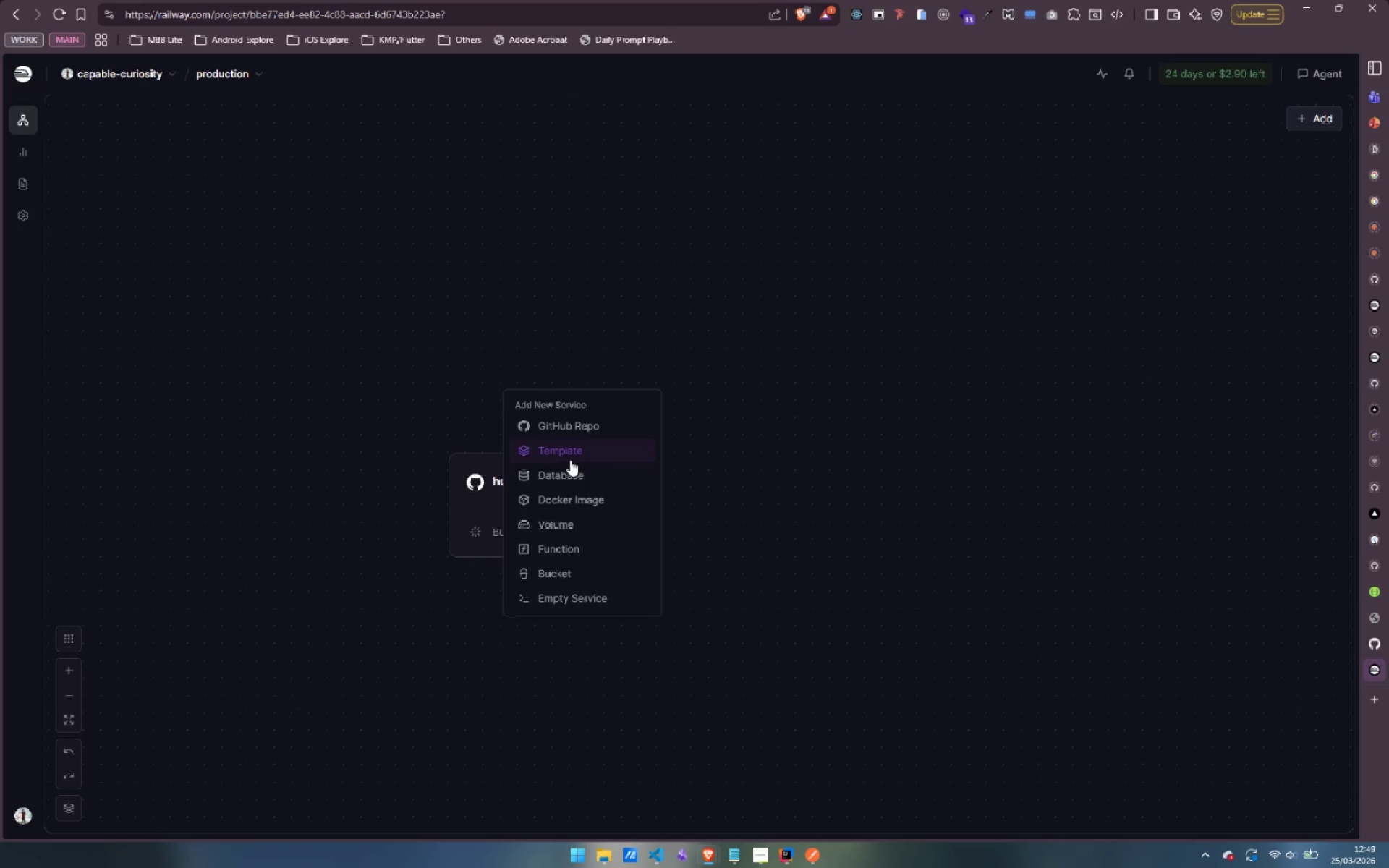 
left_click([572, 471])
 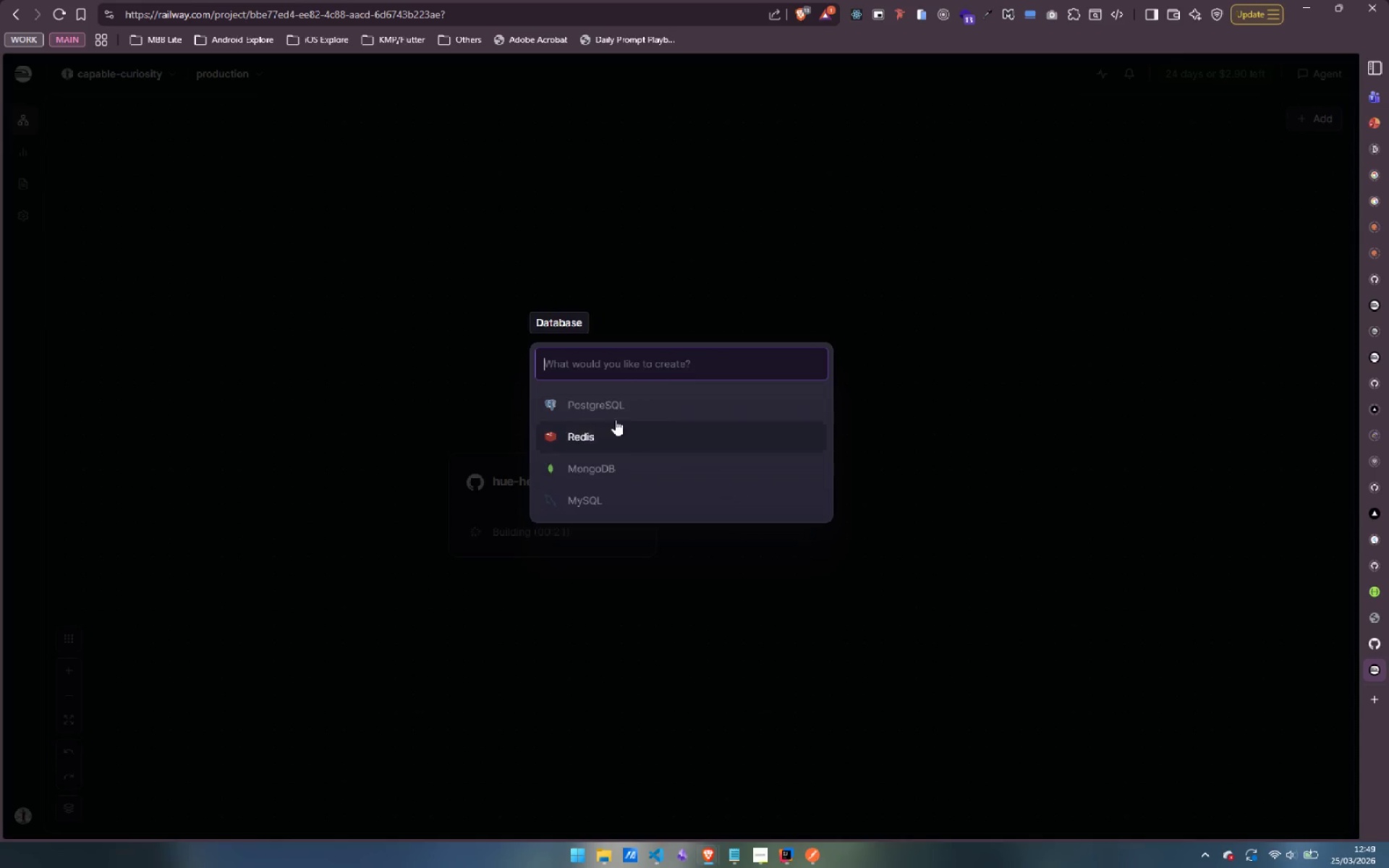 
left_click([614, 402])
 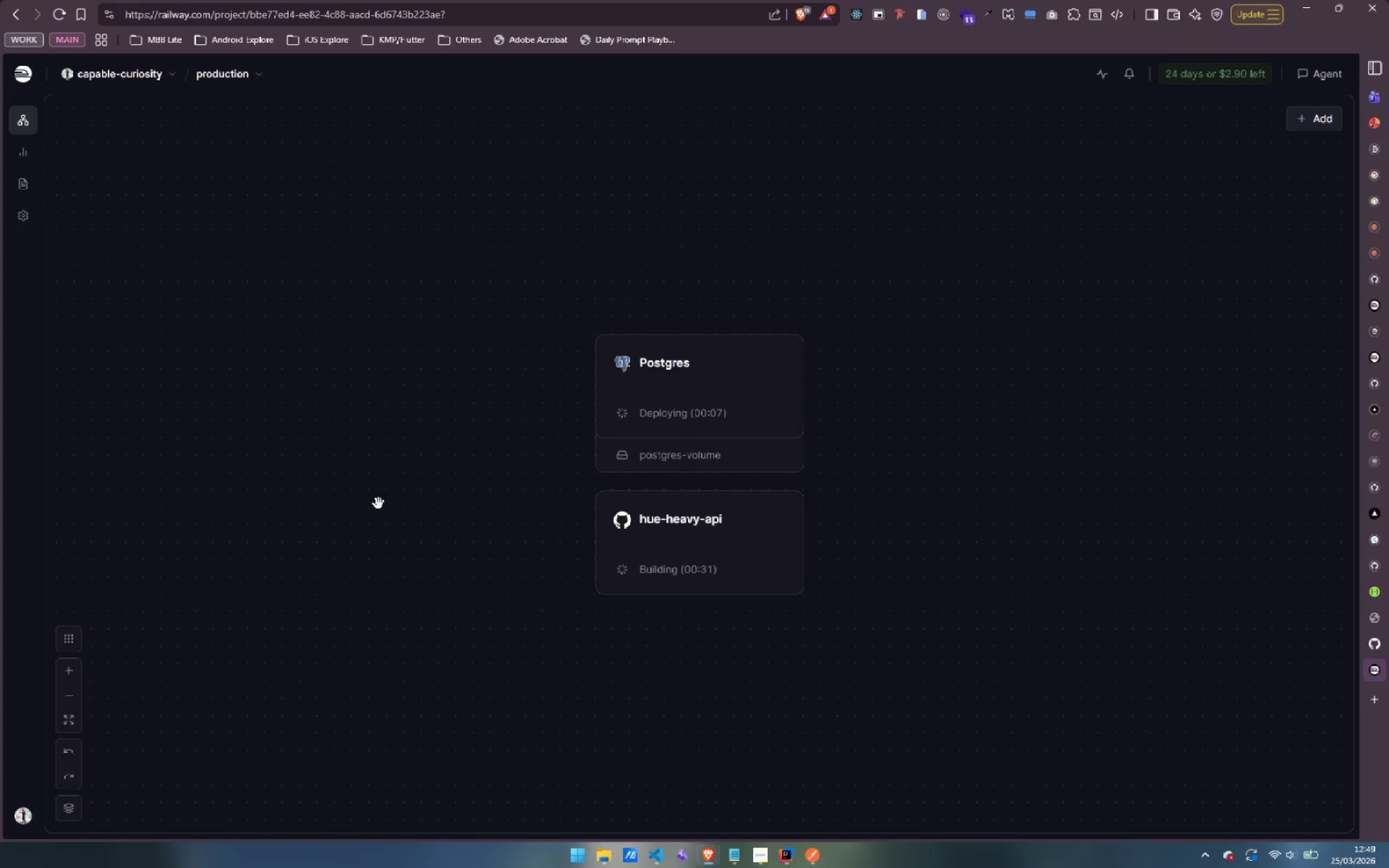 
wait(14.58)
 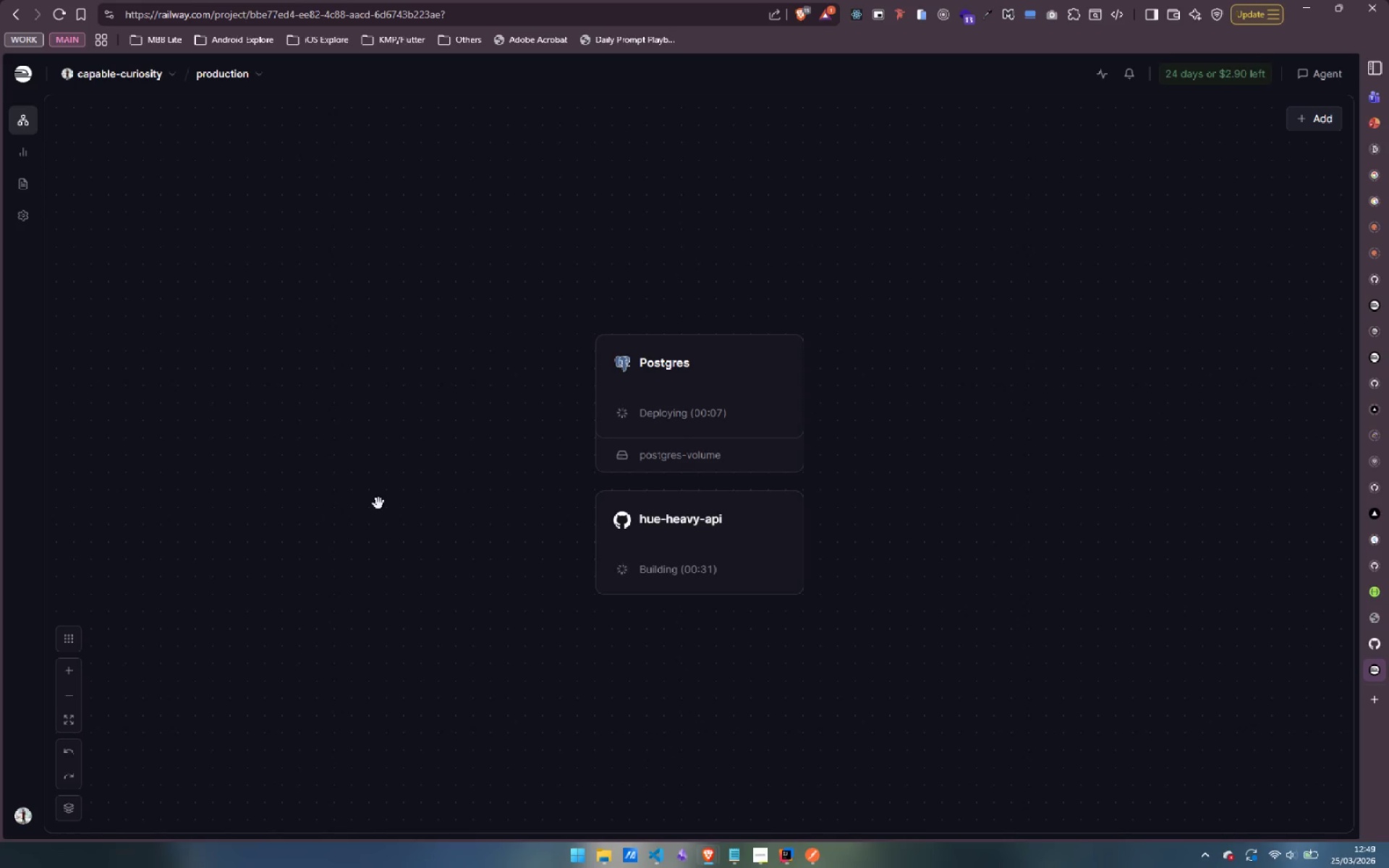 
left_click([695, 412])
 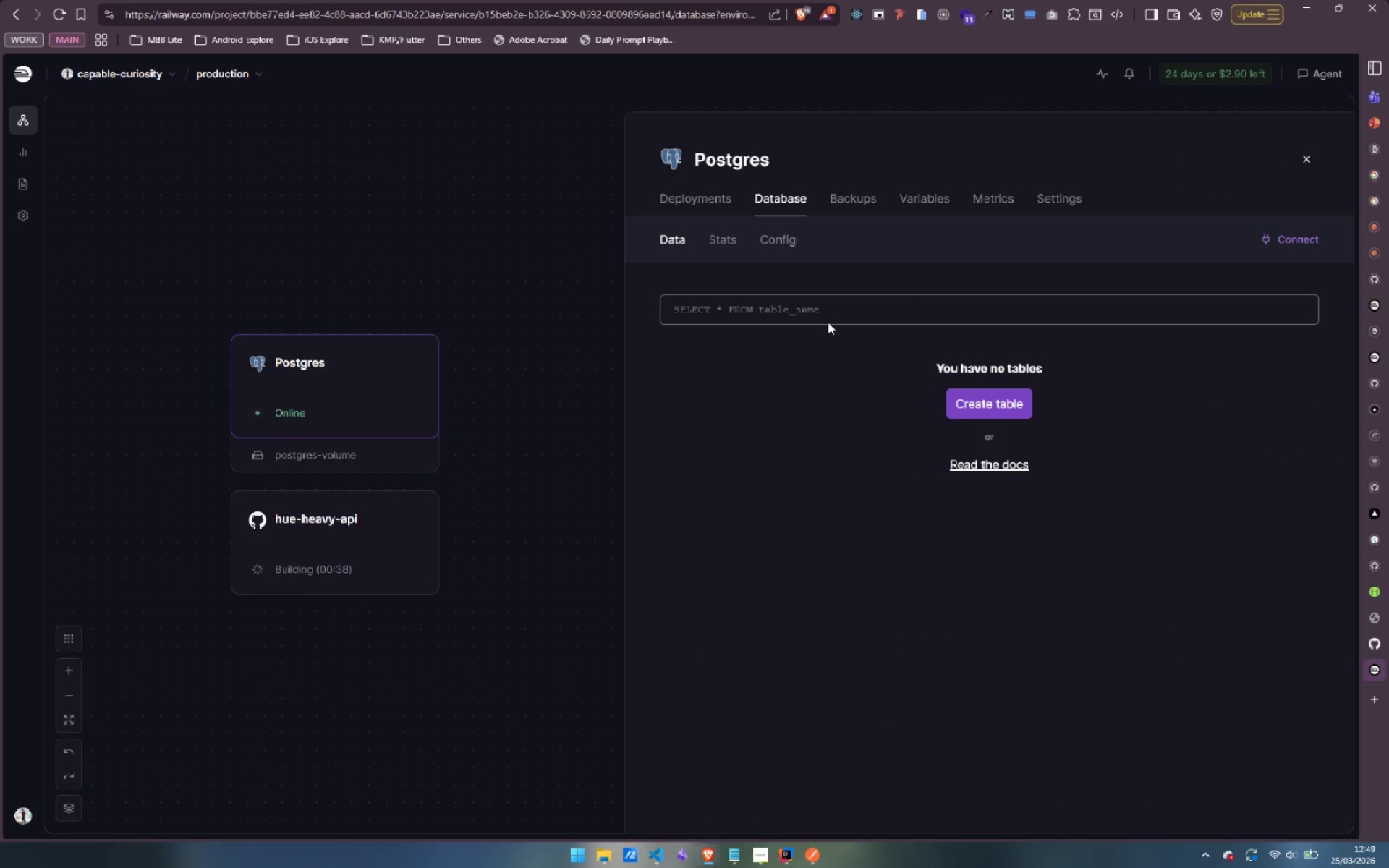 
left_click([916, 190])
 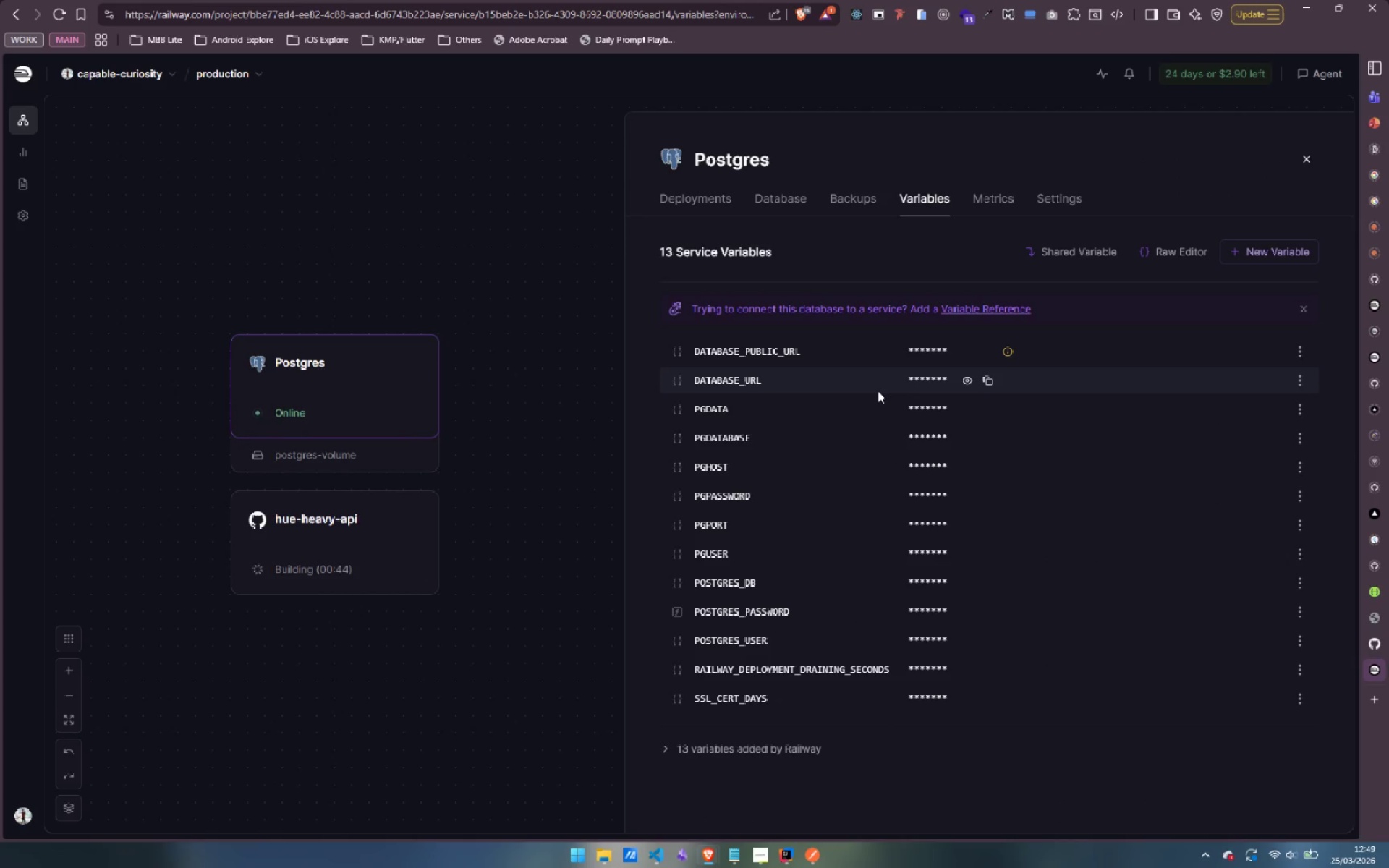 
wait(5.73)
 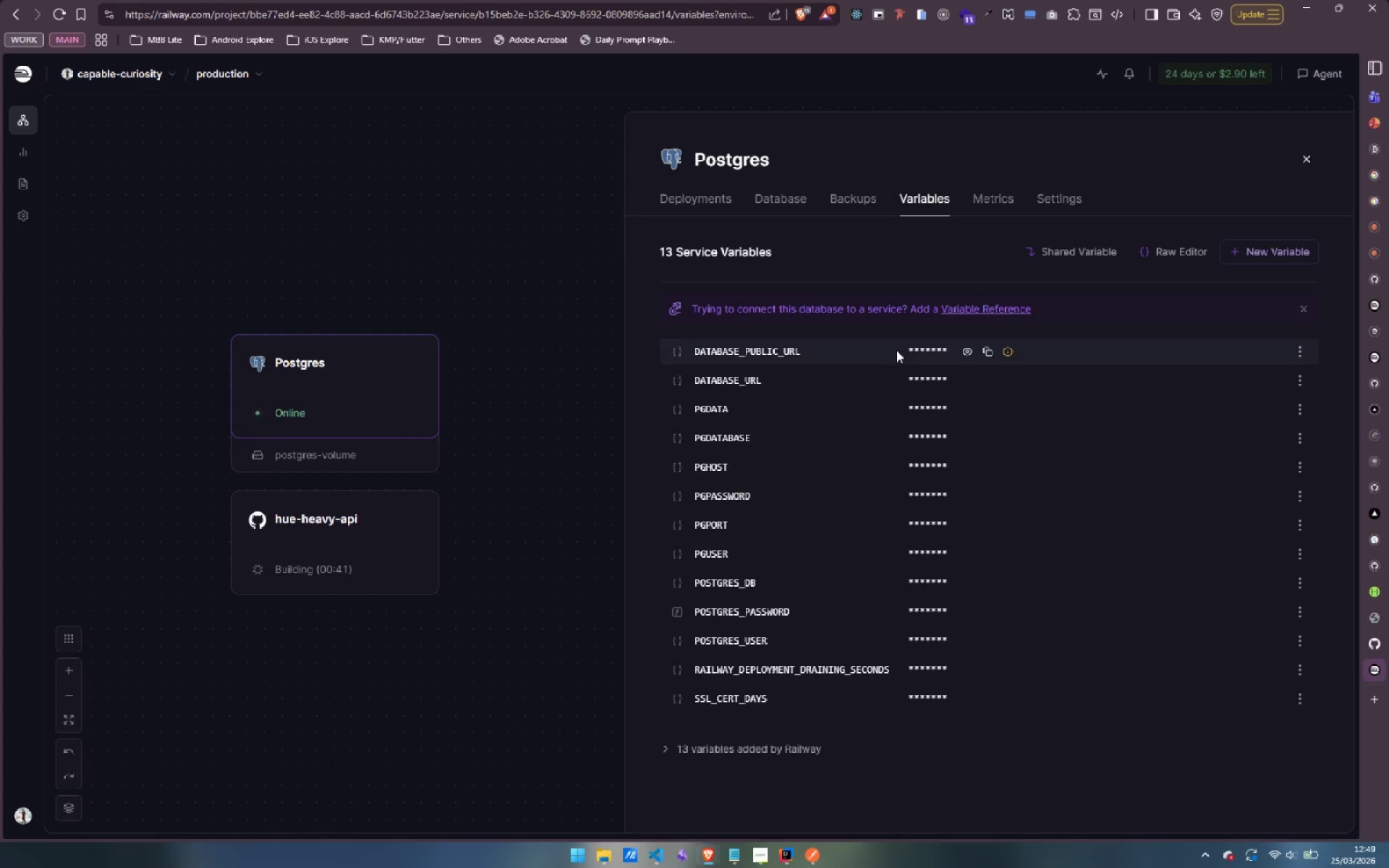 
left_click([969, 379])
 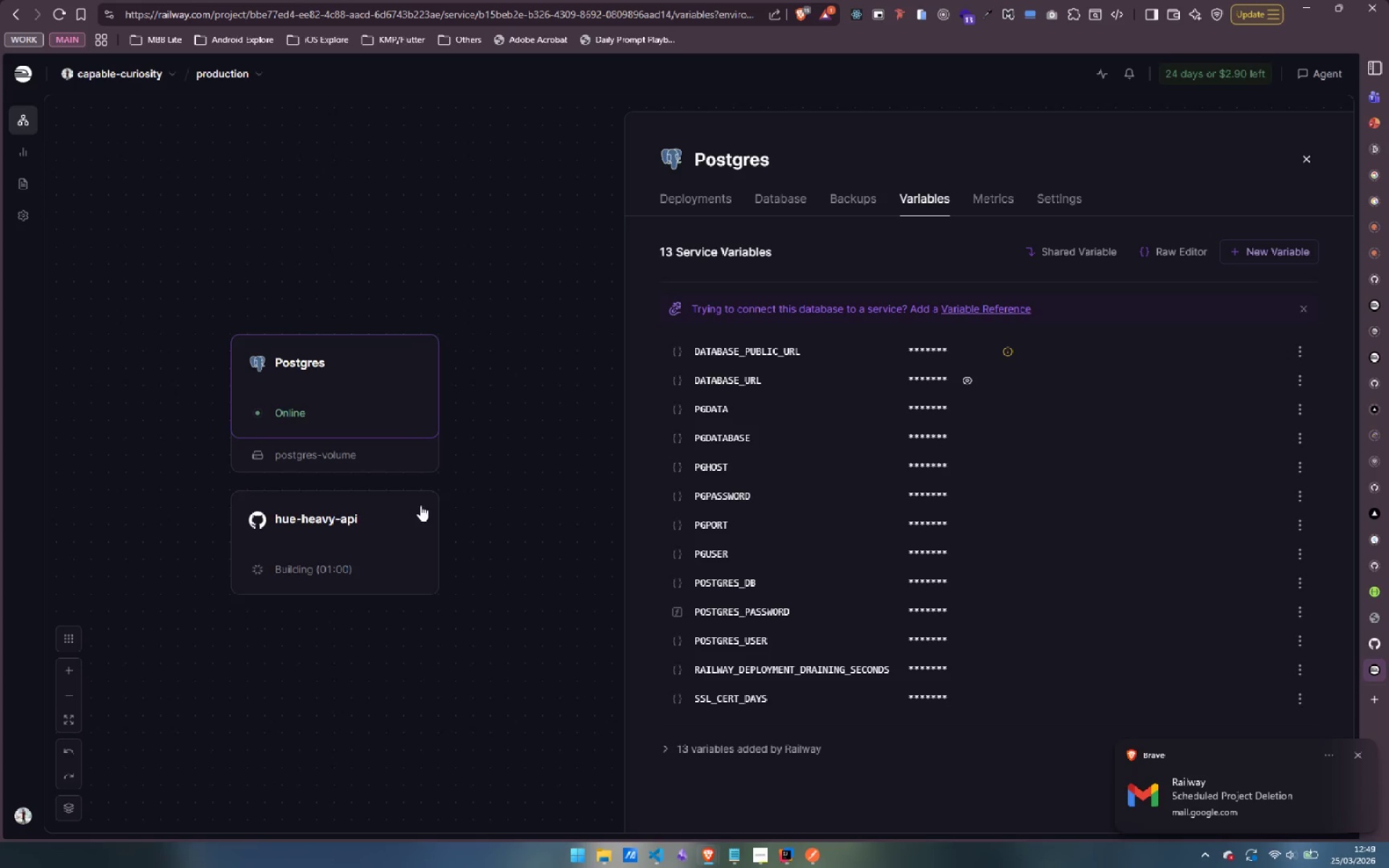 
wait(19.78)
 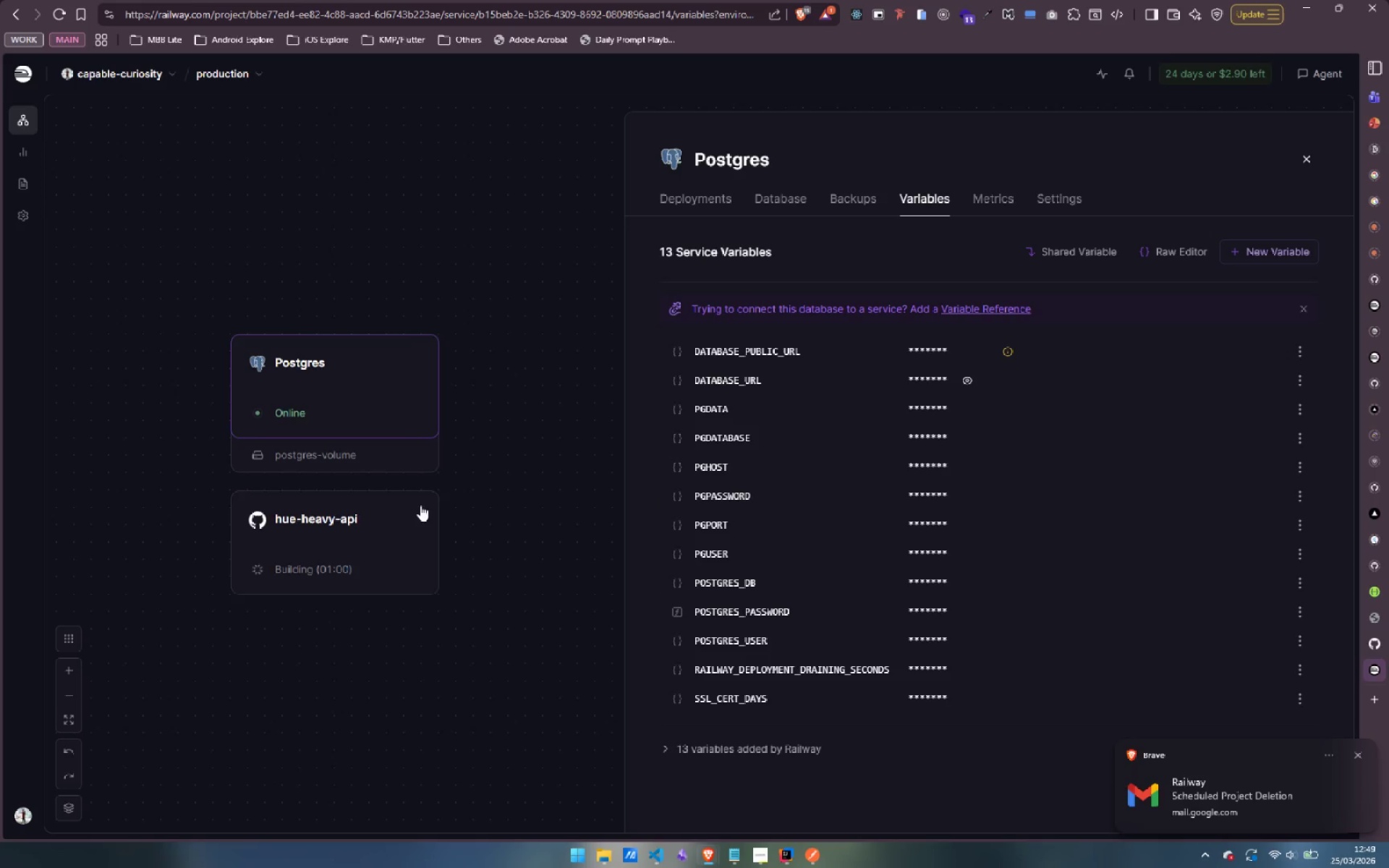 
left_click([1306, 300])
 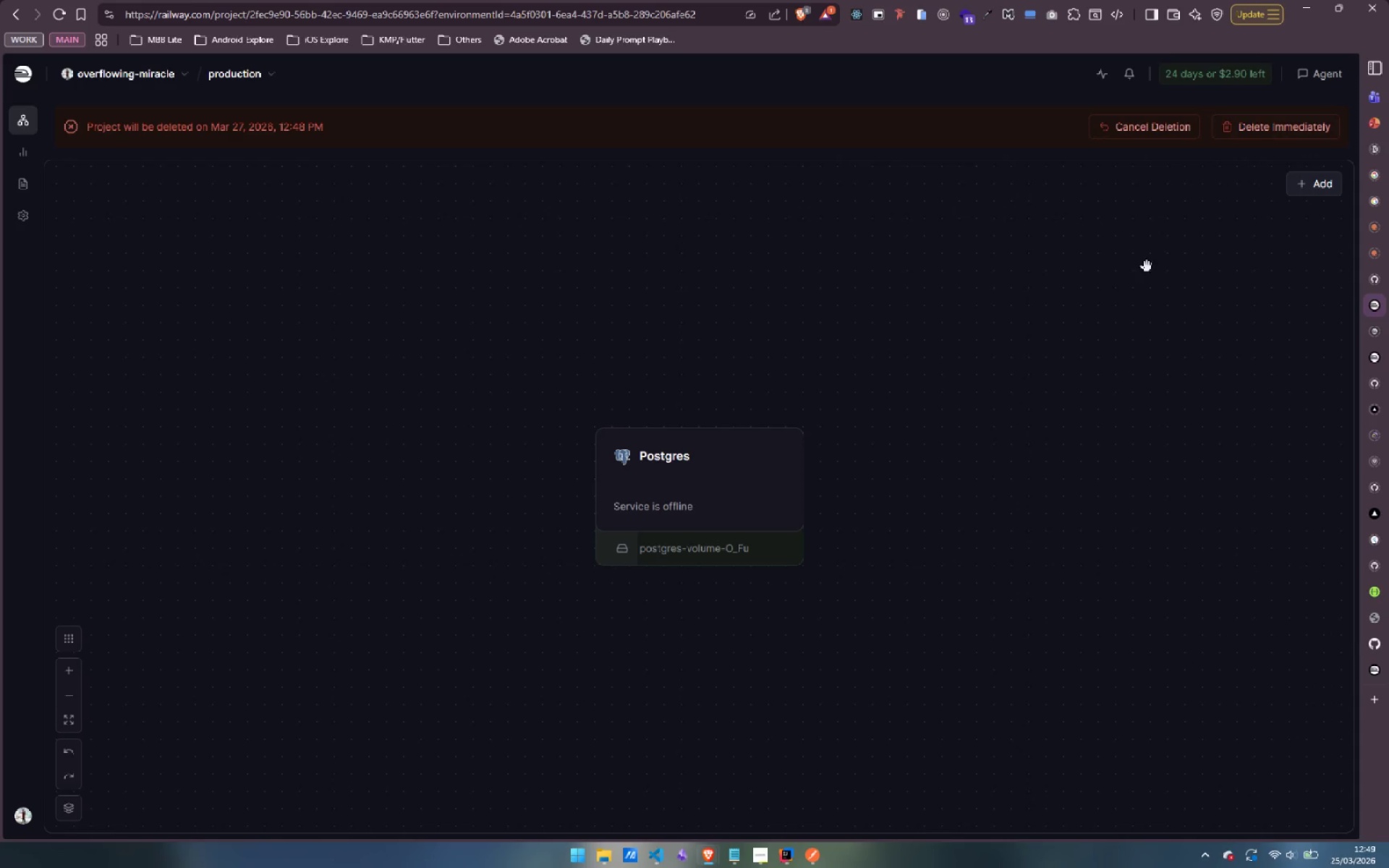 
left_click([1278, 125])
 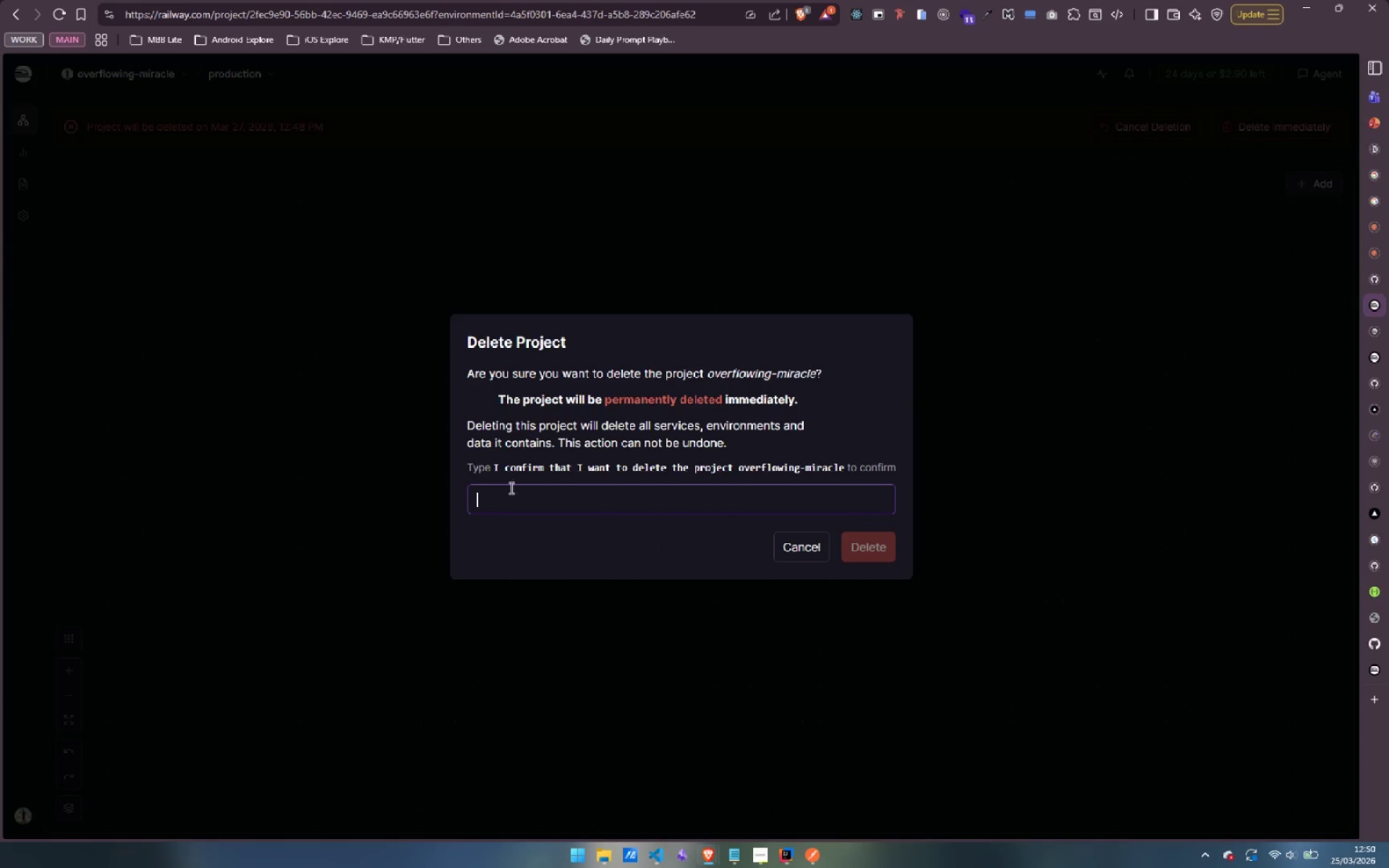 
type(I ocnfirm that I want to delete the project overflowing )
key(Backspace)
type(-miracle)
 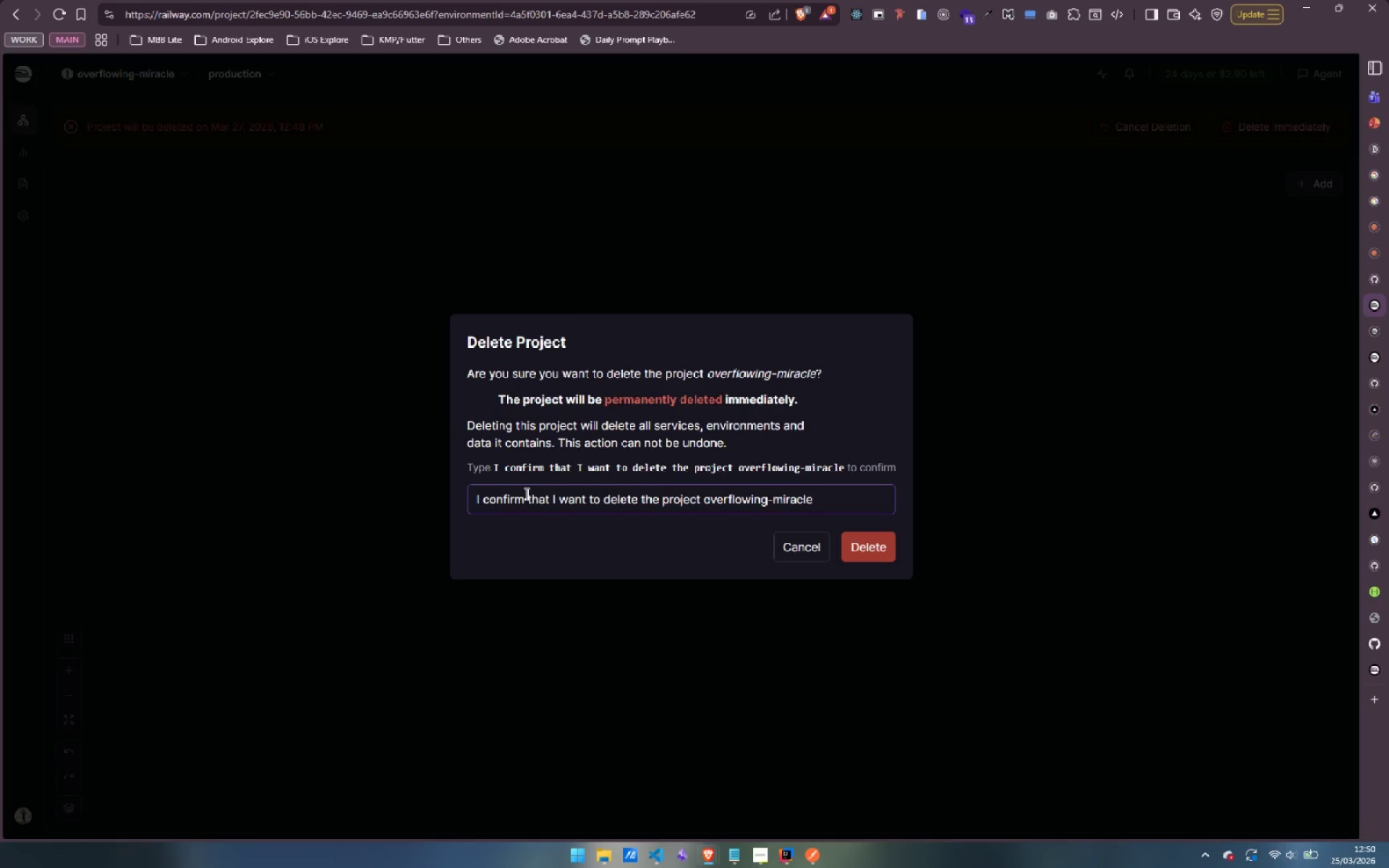 
key(Enter)
 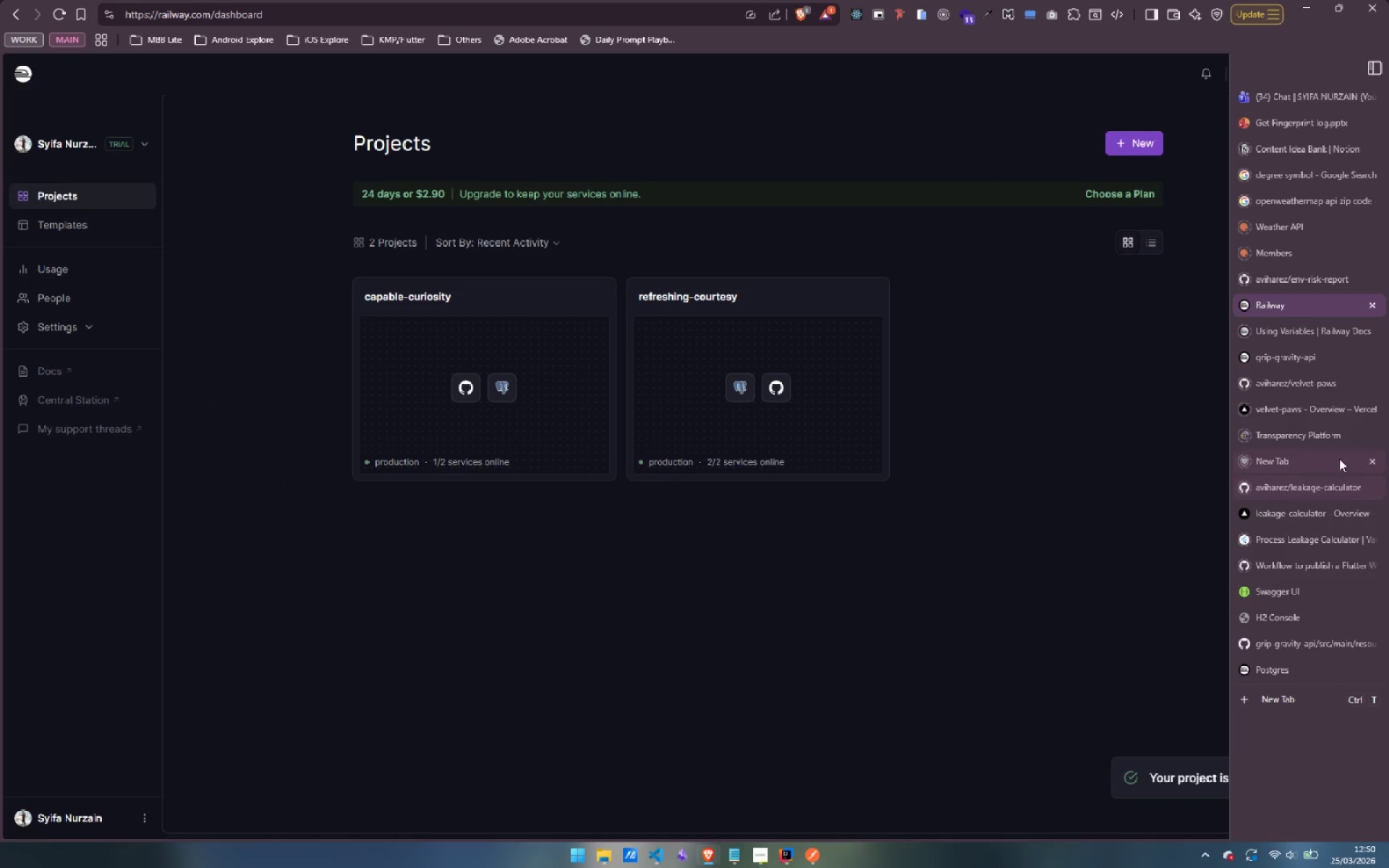 
left_click([1304, 359])
 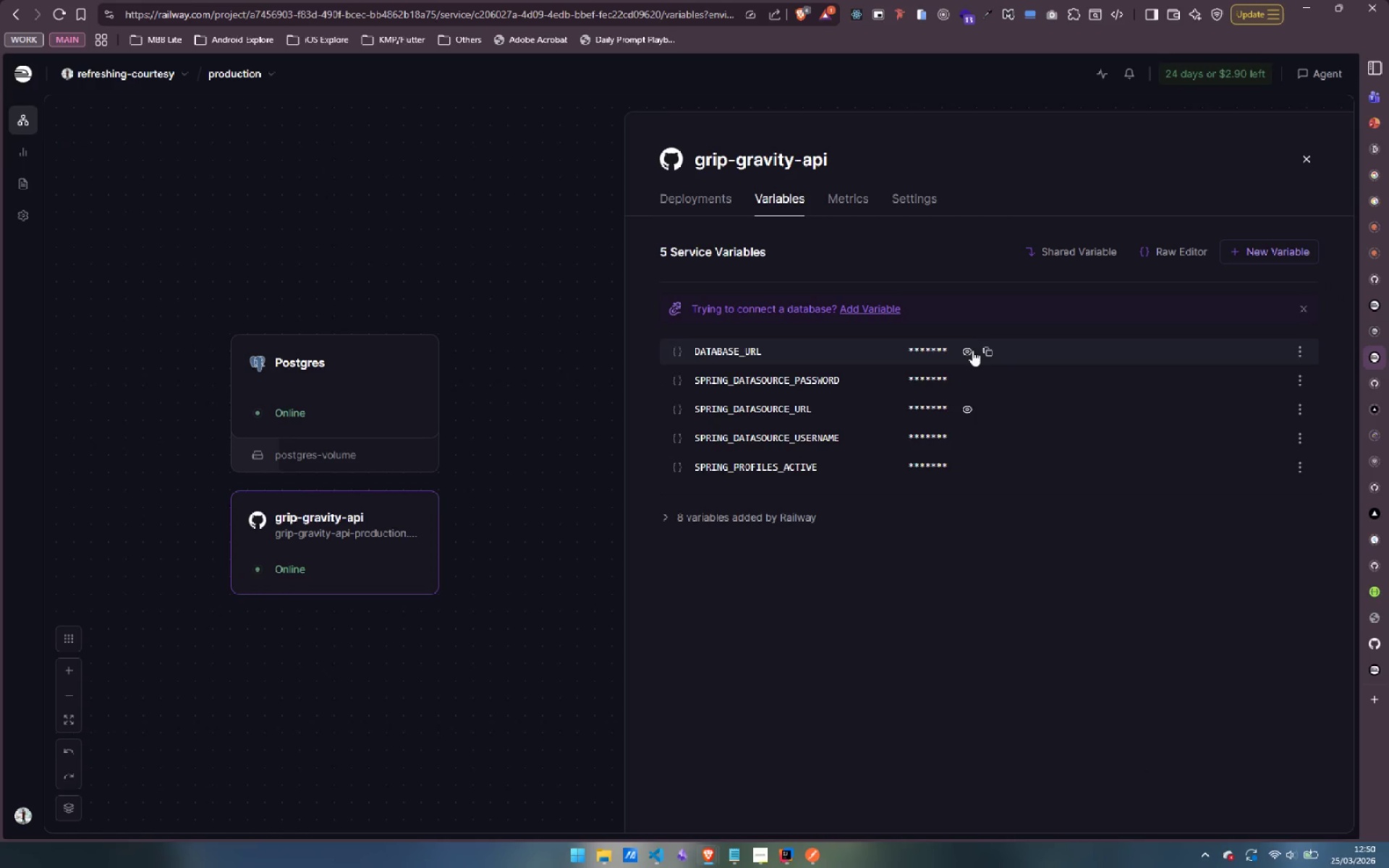 
left_click([972, 350])
 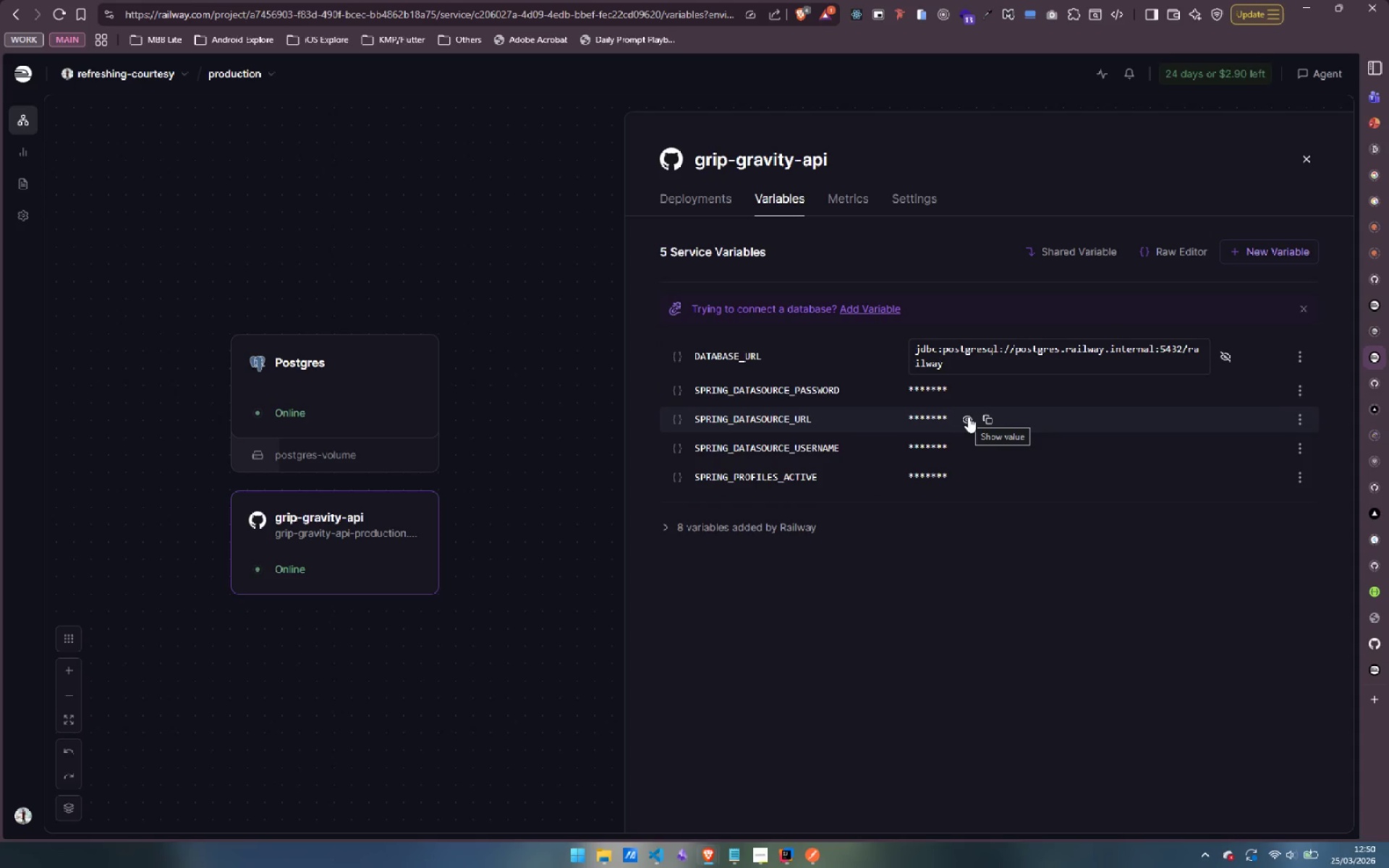 
left_click([968, 417])
 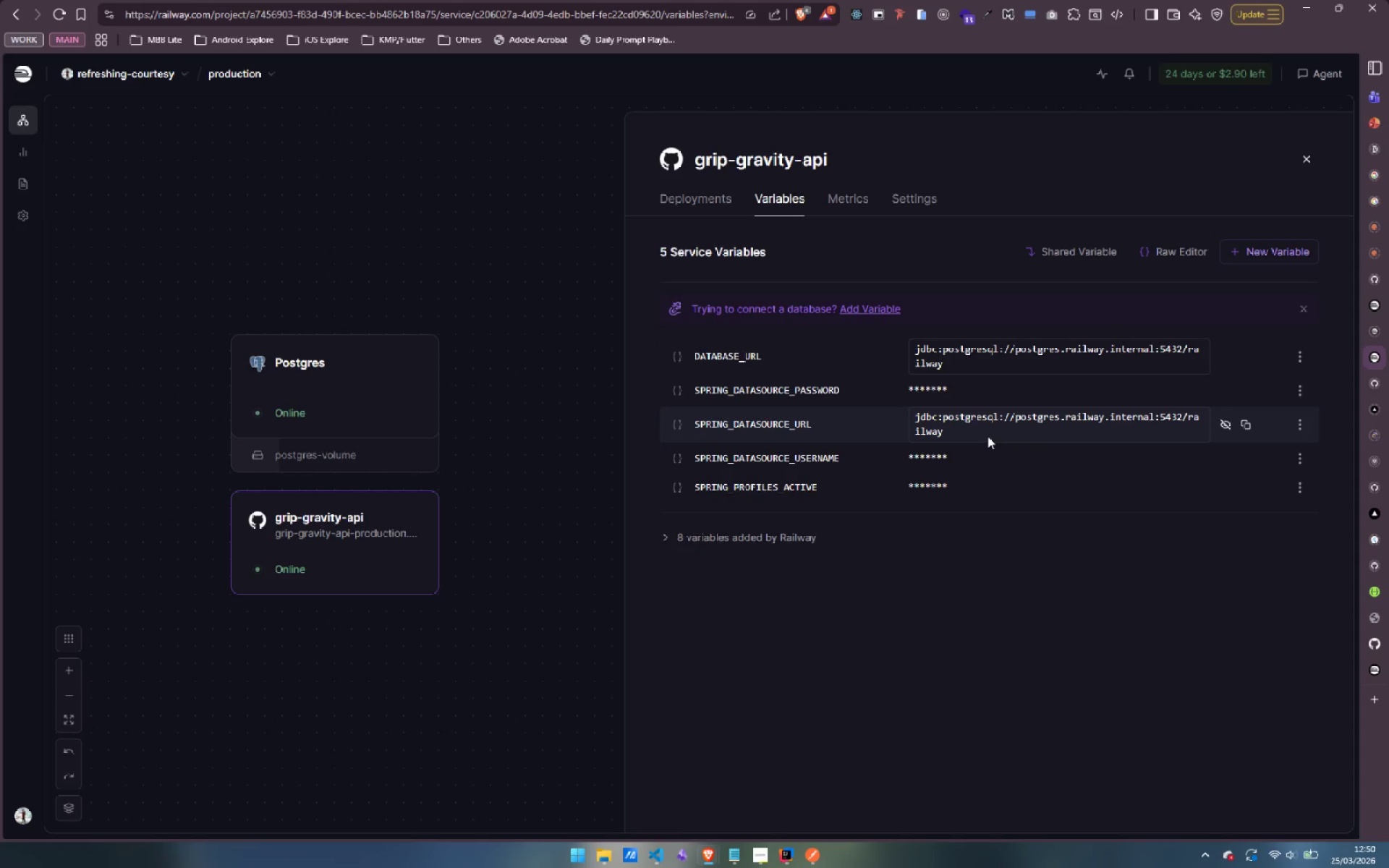 
left_click_drag(start_coordinate=[946, 431], to_coordinate=[909, 416])
 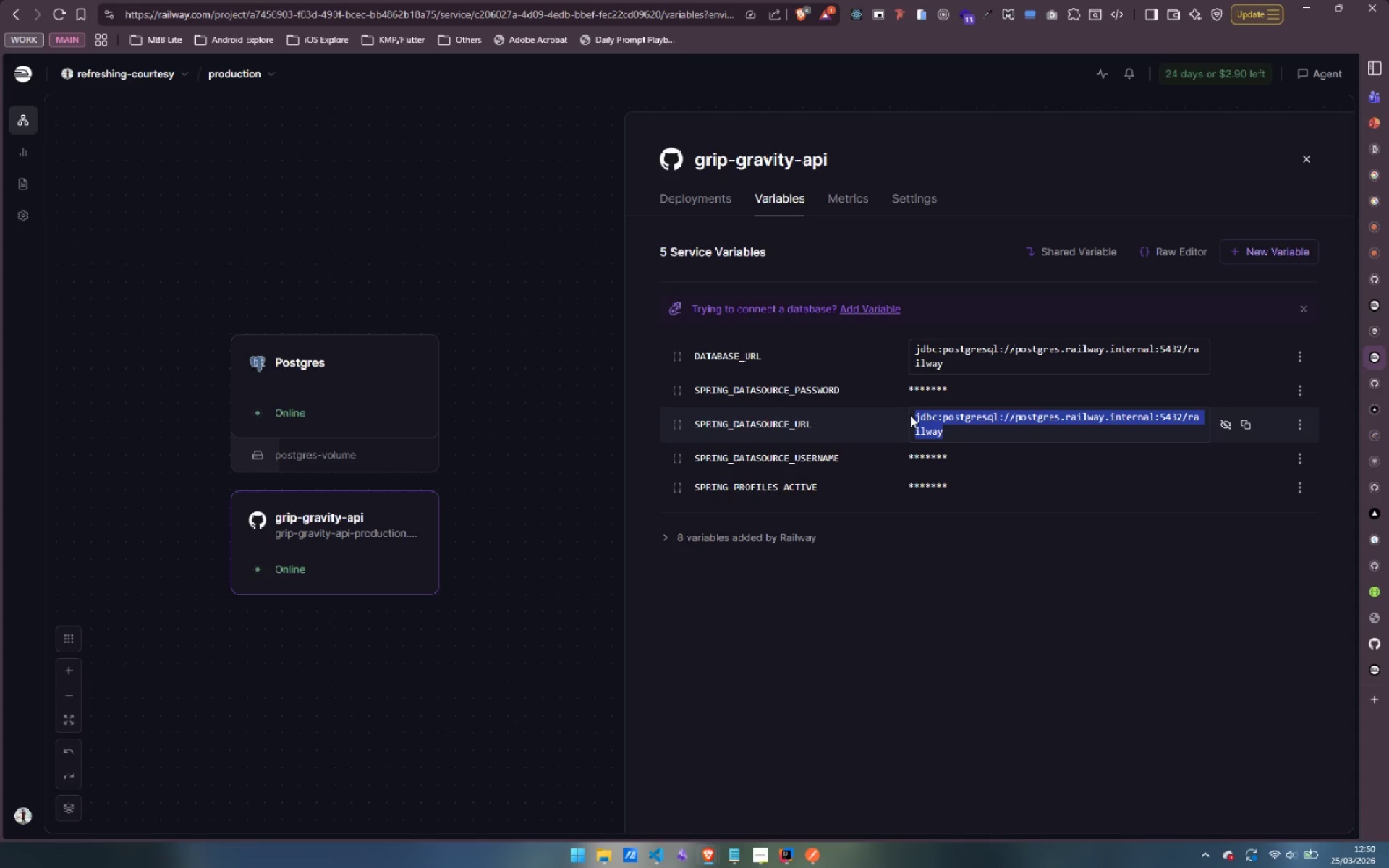 
key(Control+C)
 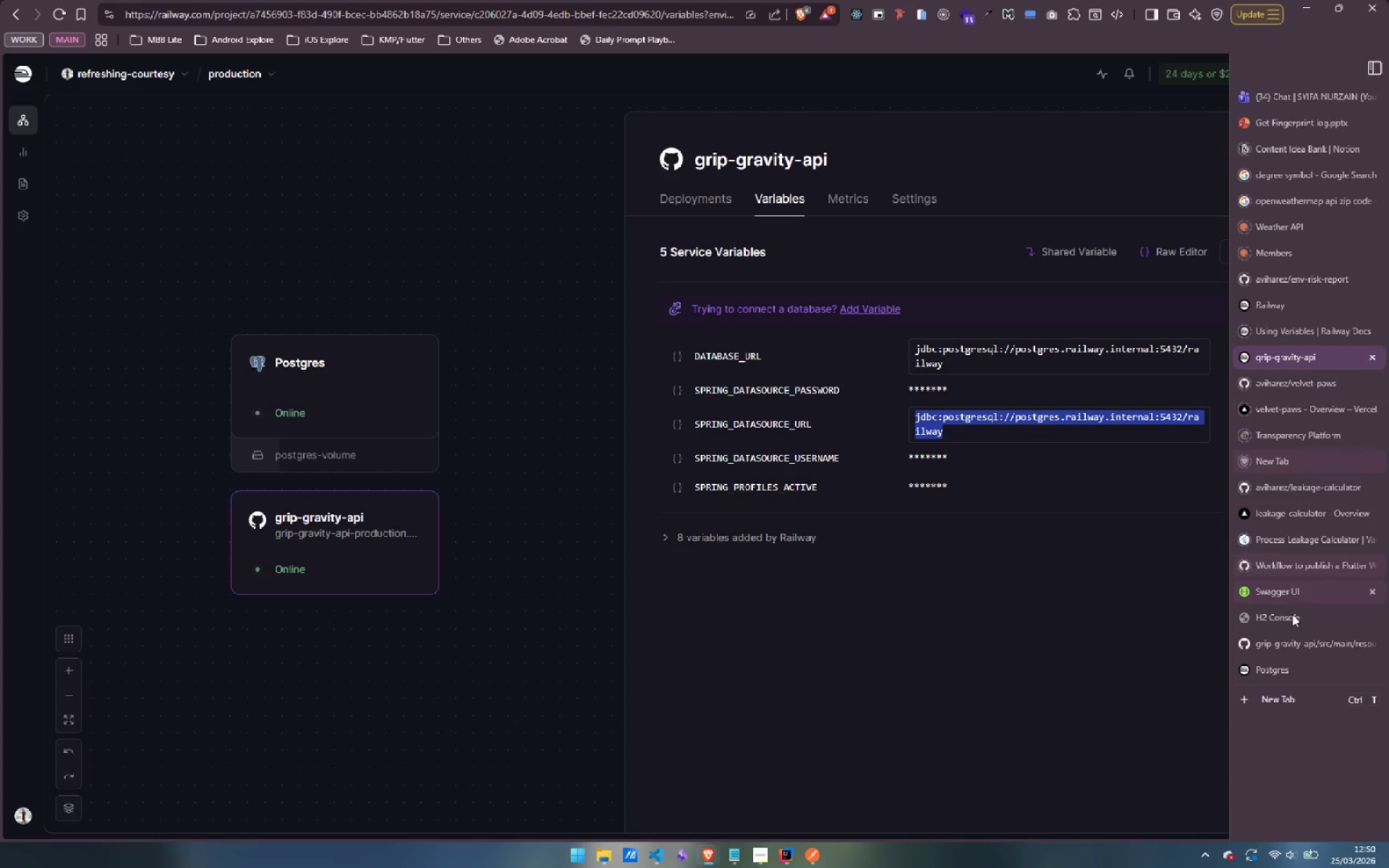 
left_click([1286, 673])
 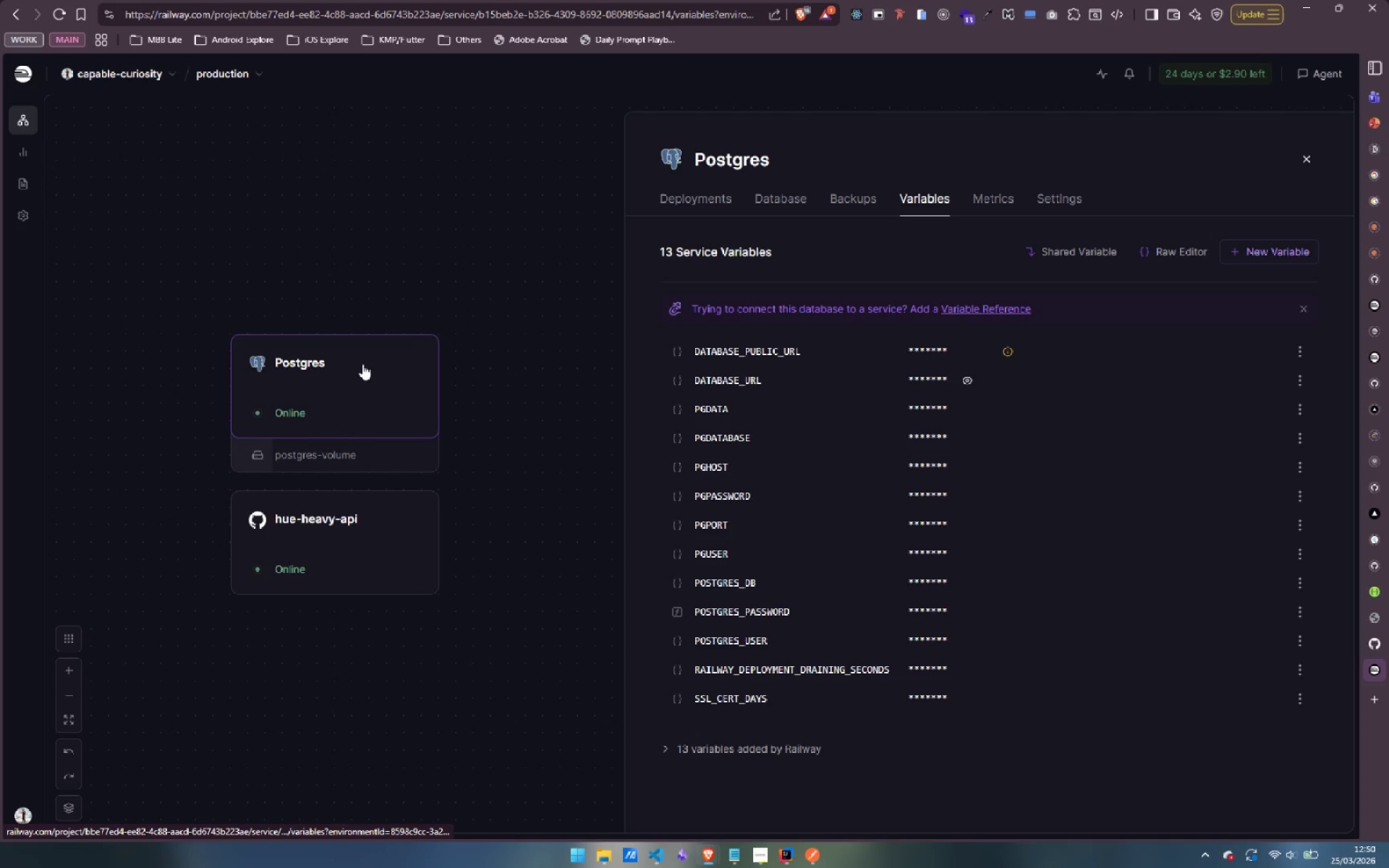 
left_click([341, 524])
 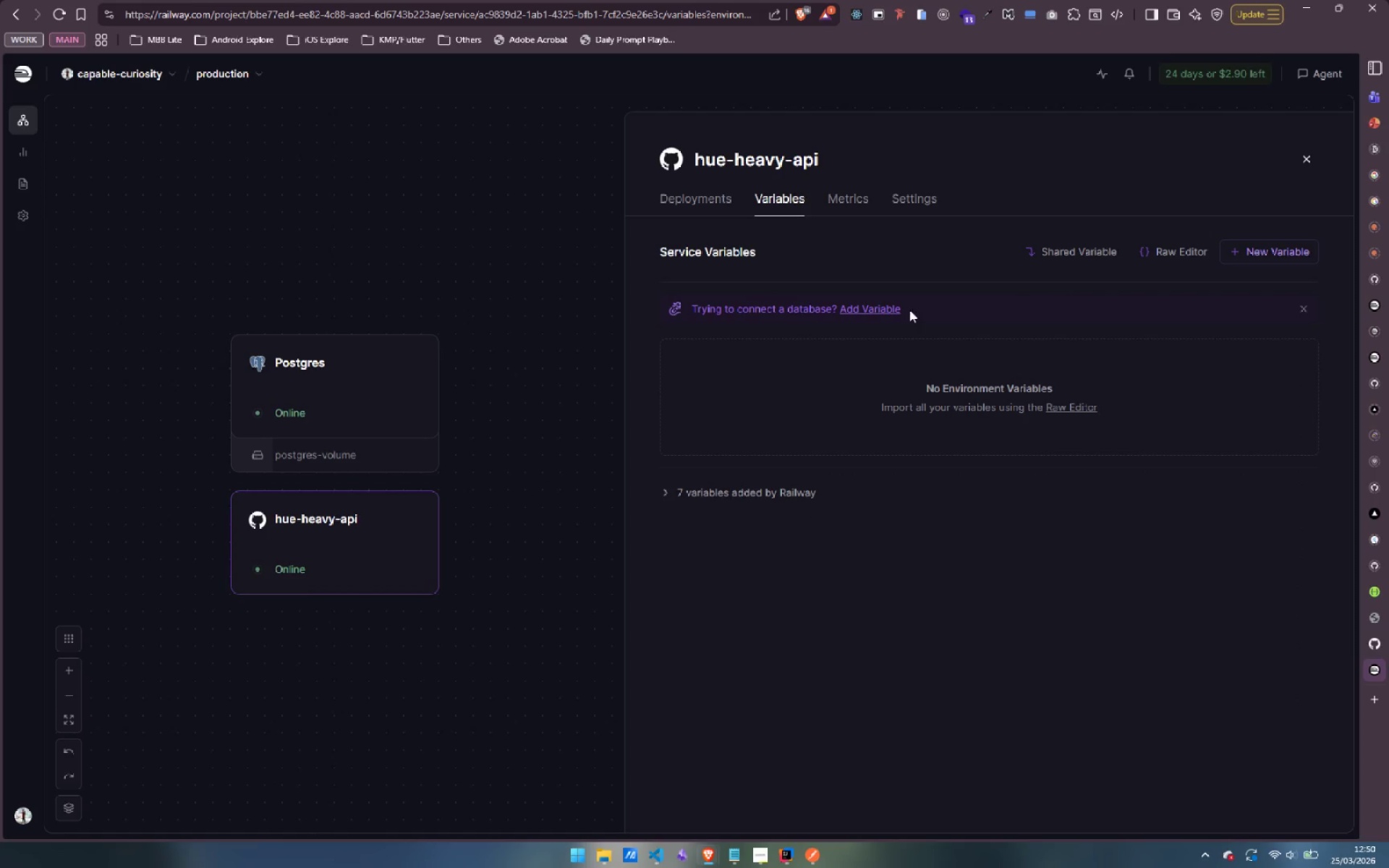 
left_click([875, 305])
 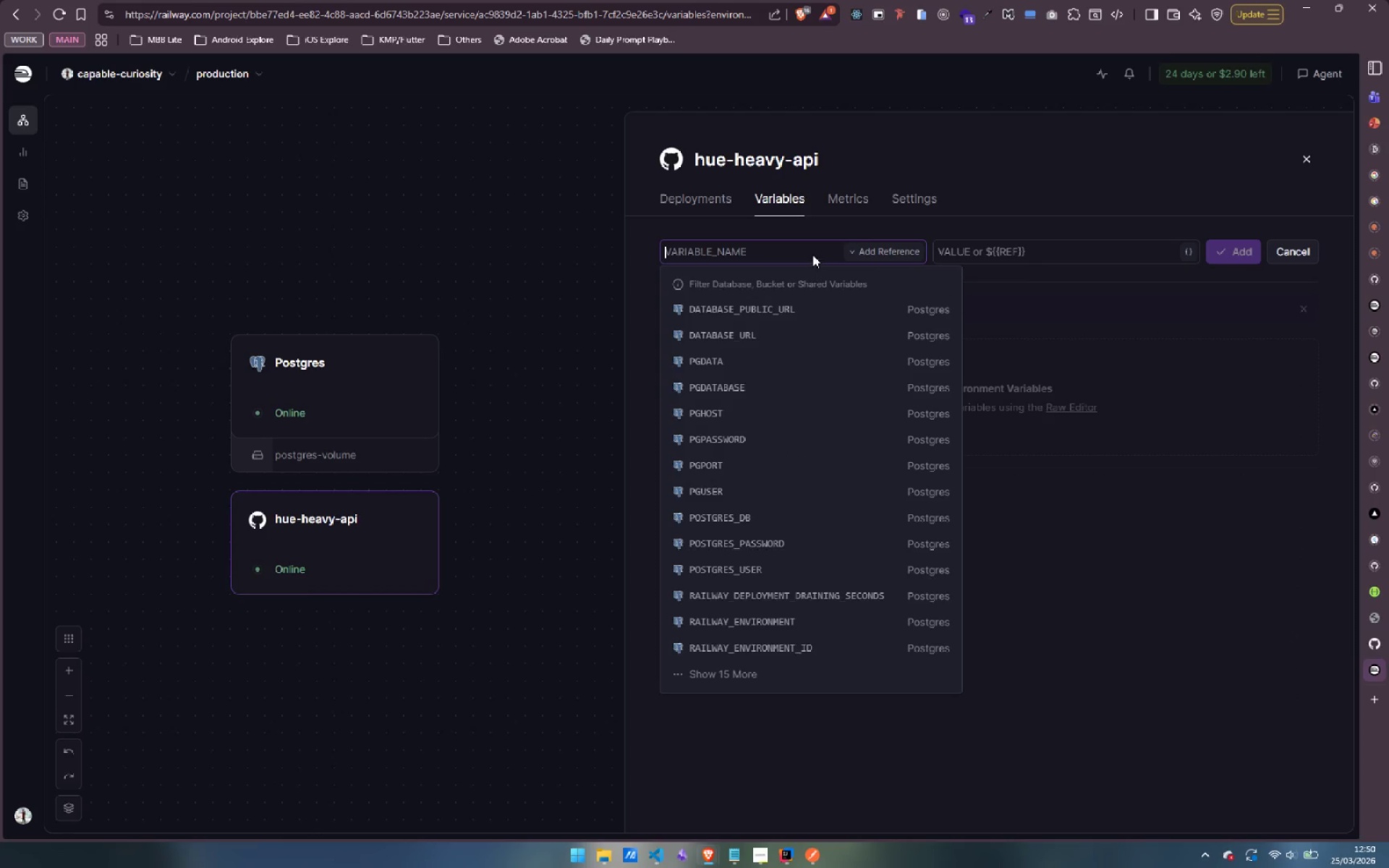 
type(DATABASE)
 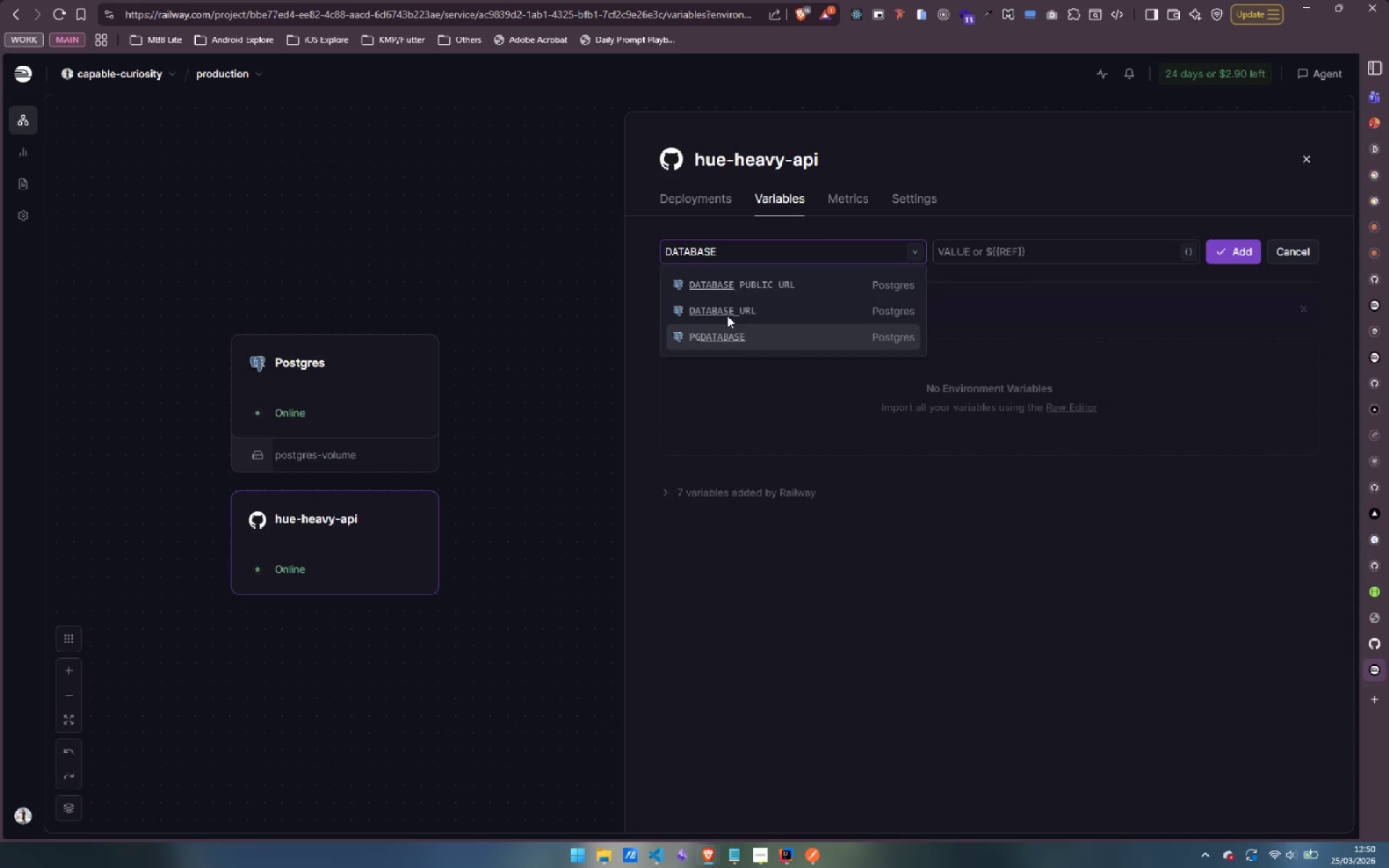 
left_click([729, 308])
 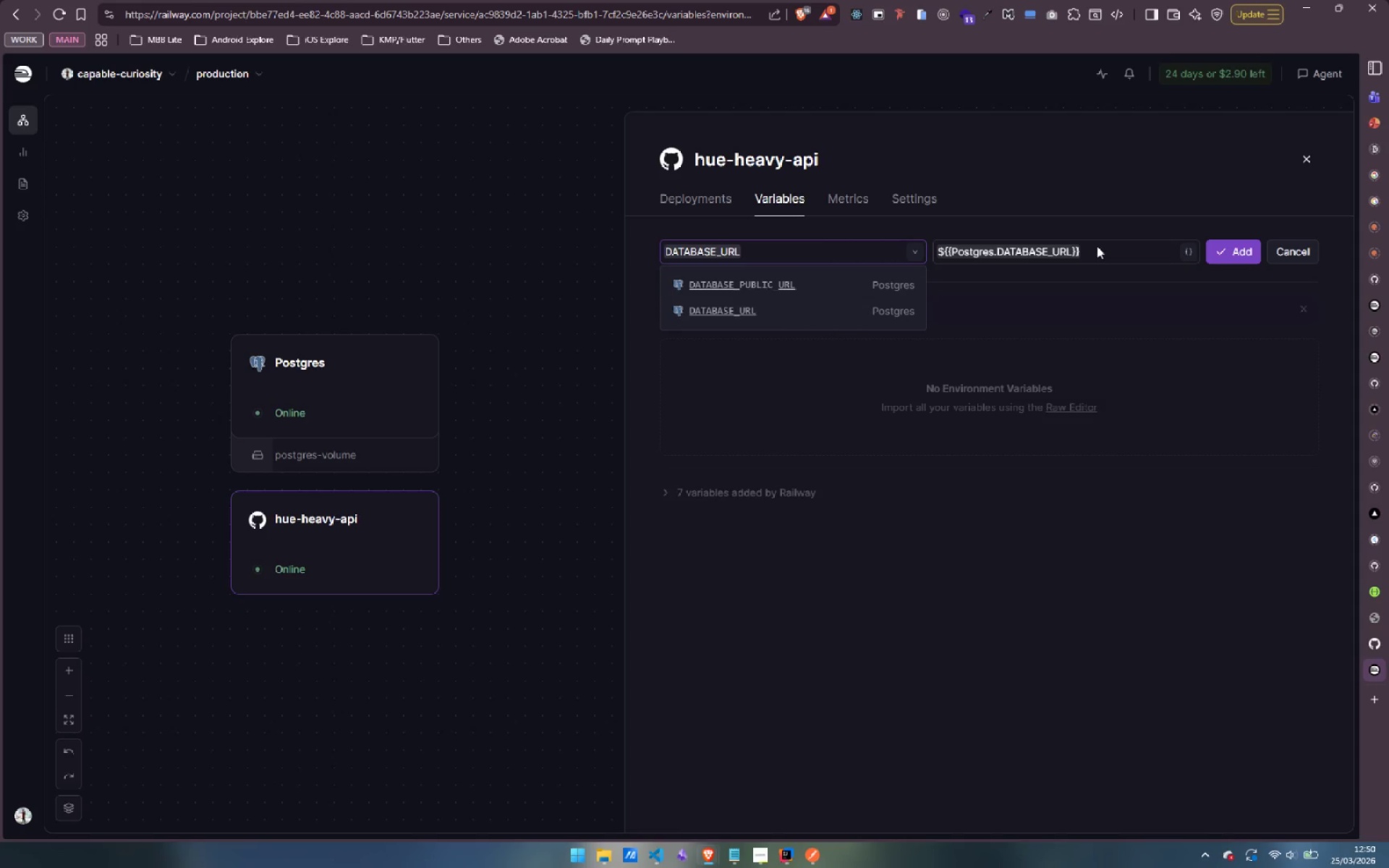 
left_click([1100, 246])
 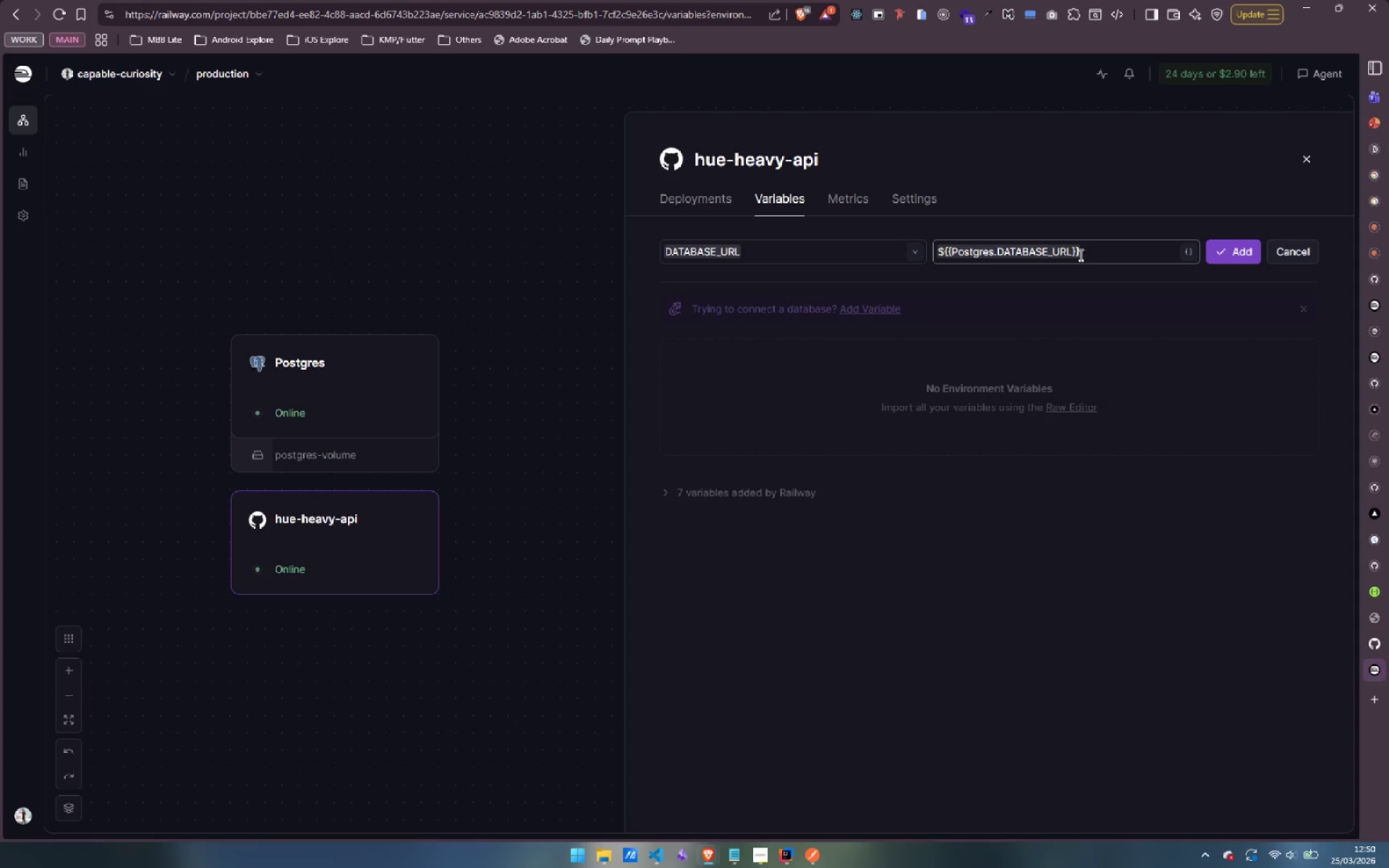 
left_click([1090, 251])
 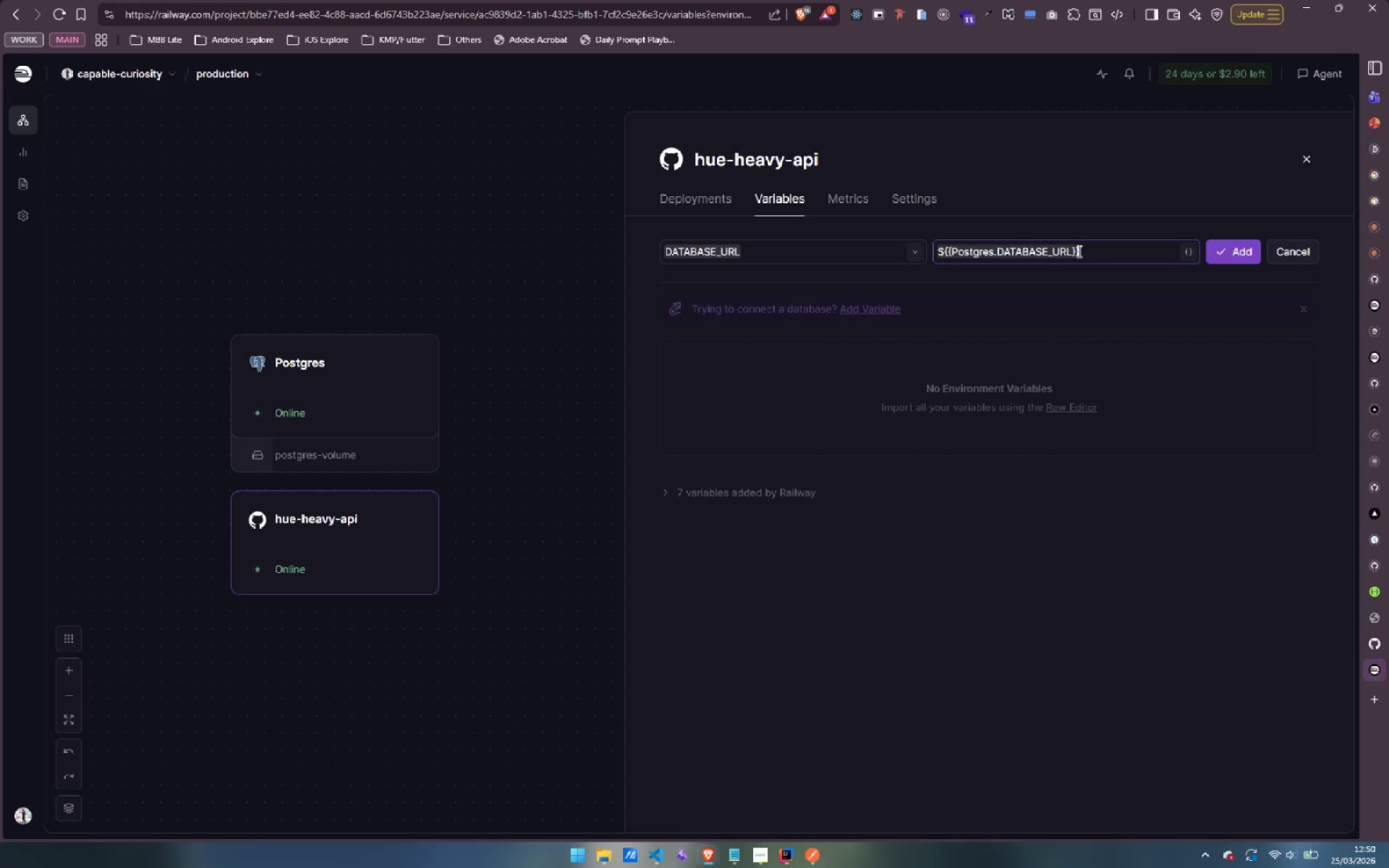 
left_click_drag(start_coordinate=[1091, 251], to_coordinate=[917, 252])
 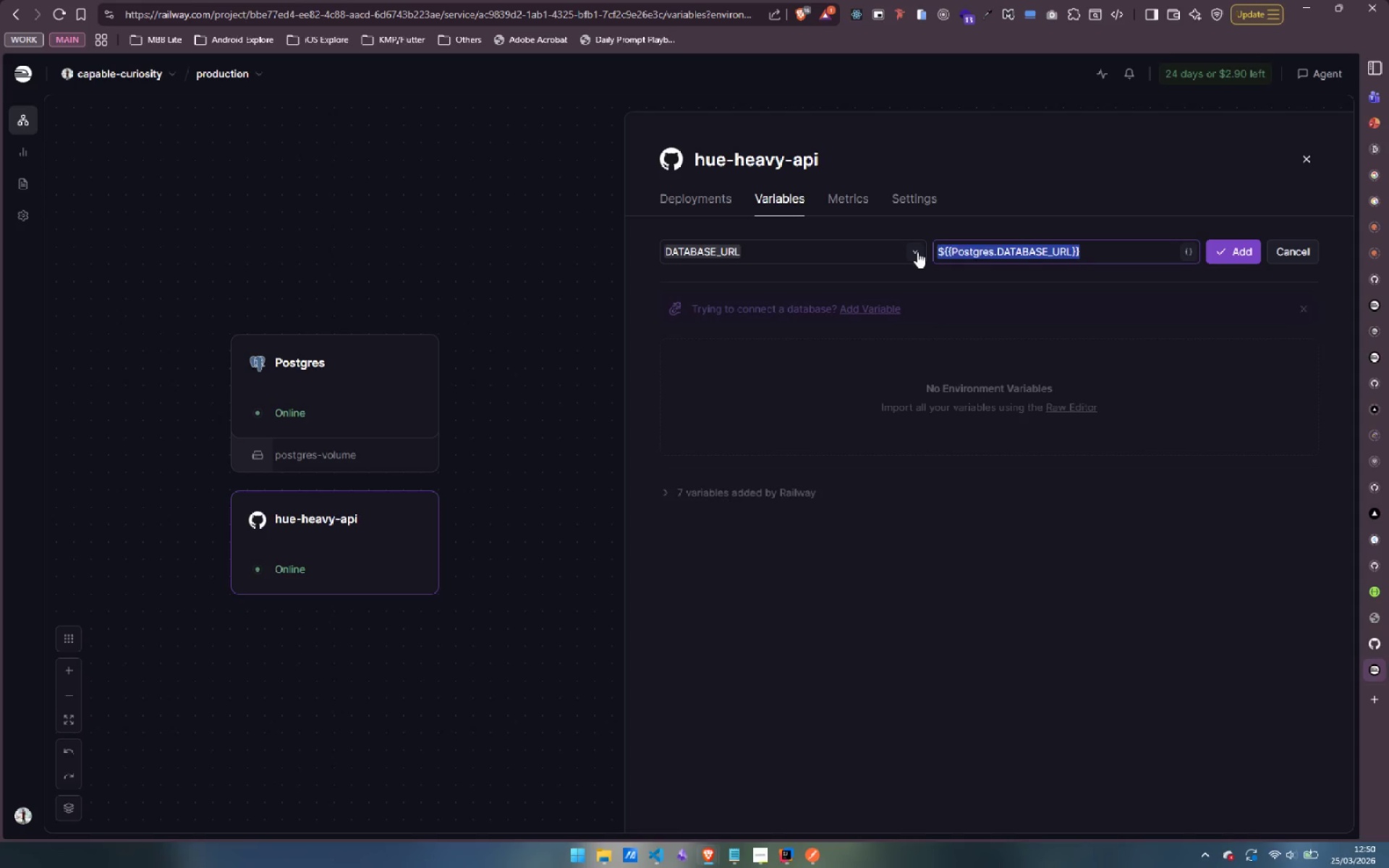 
key(Control+V)
 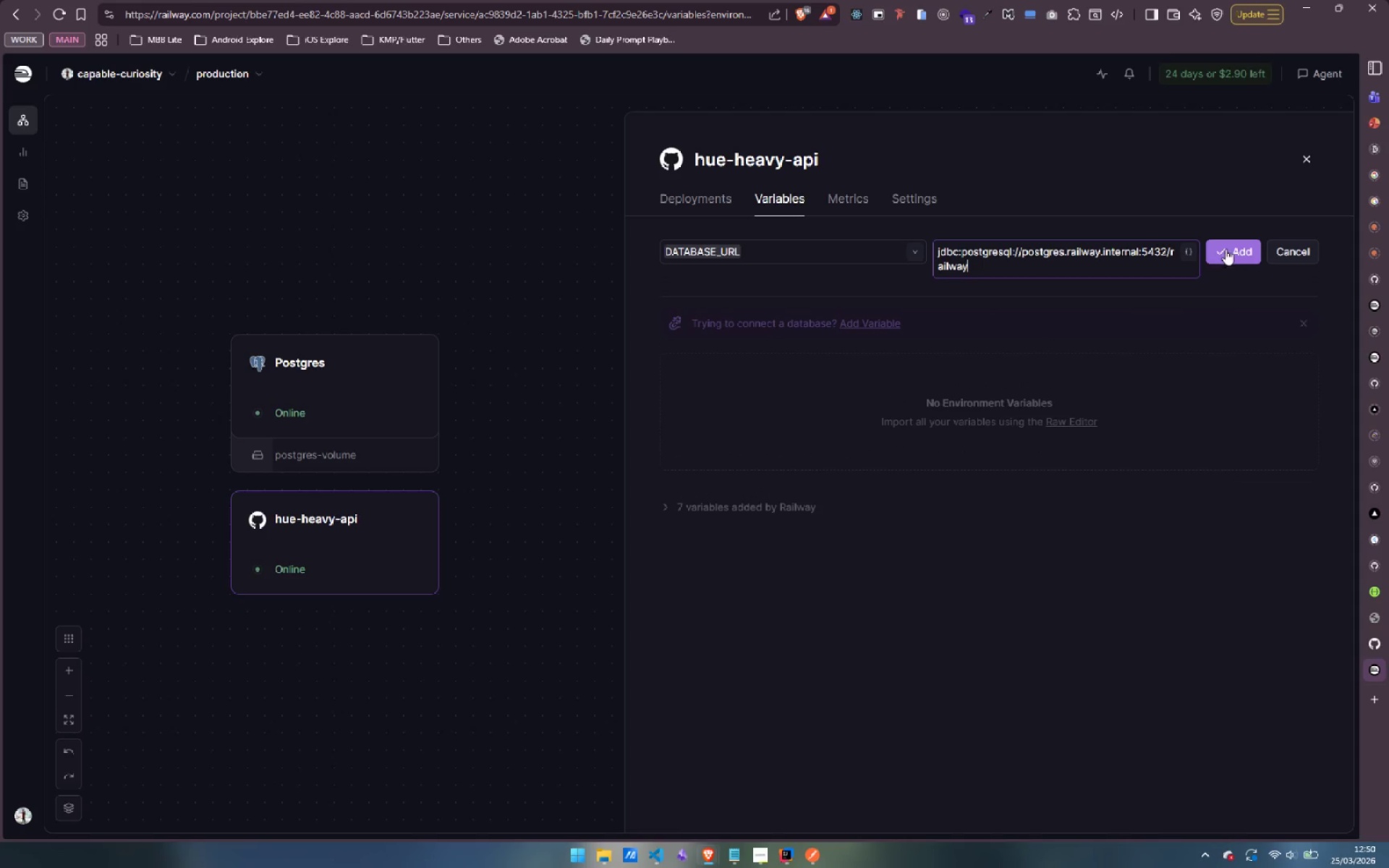 
left_click([1226, 250])
 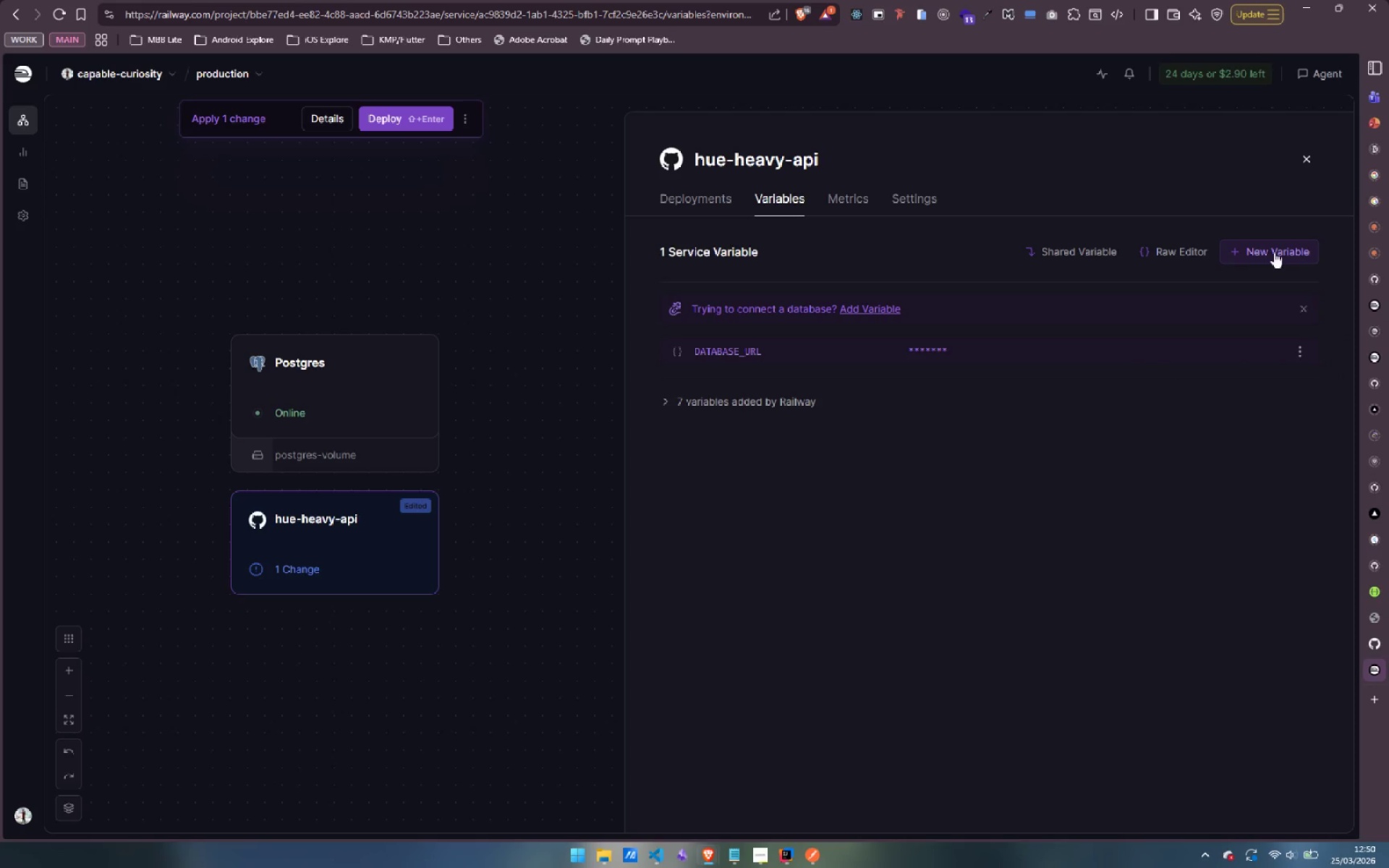 
wait(7.06)
 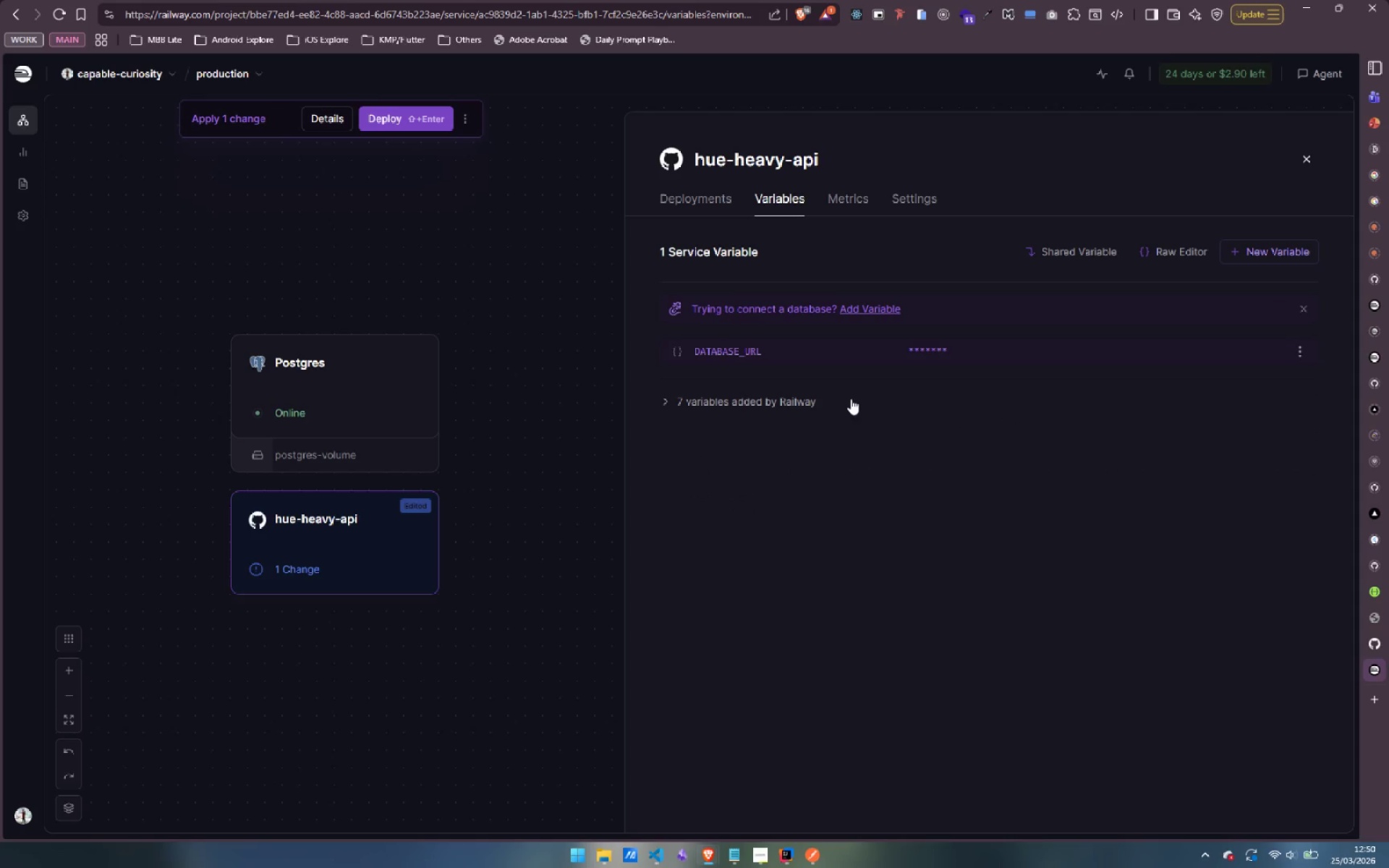 
left_click([1280, 360])
 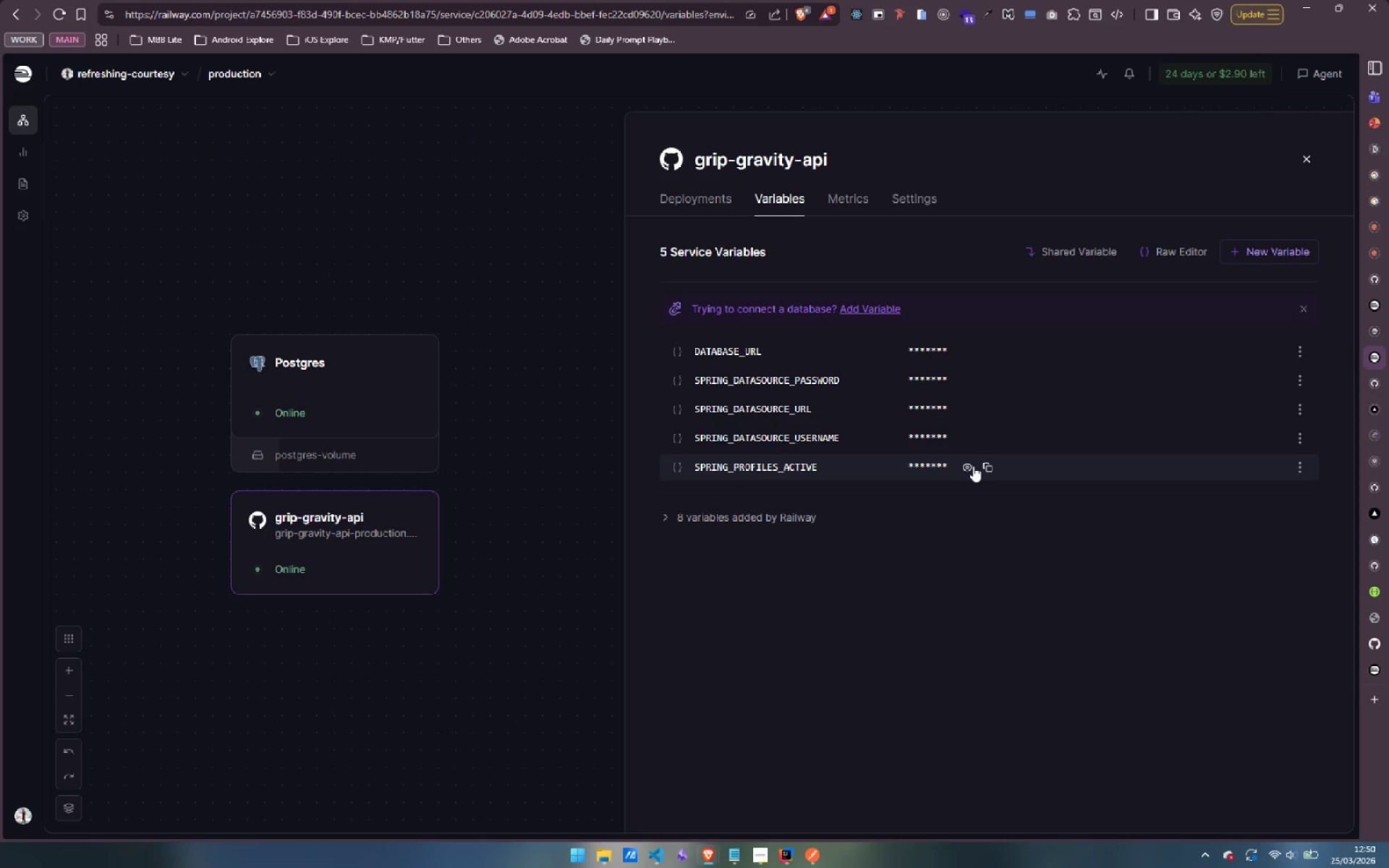 
wait(5.88)
 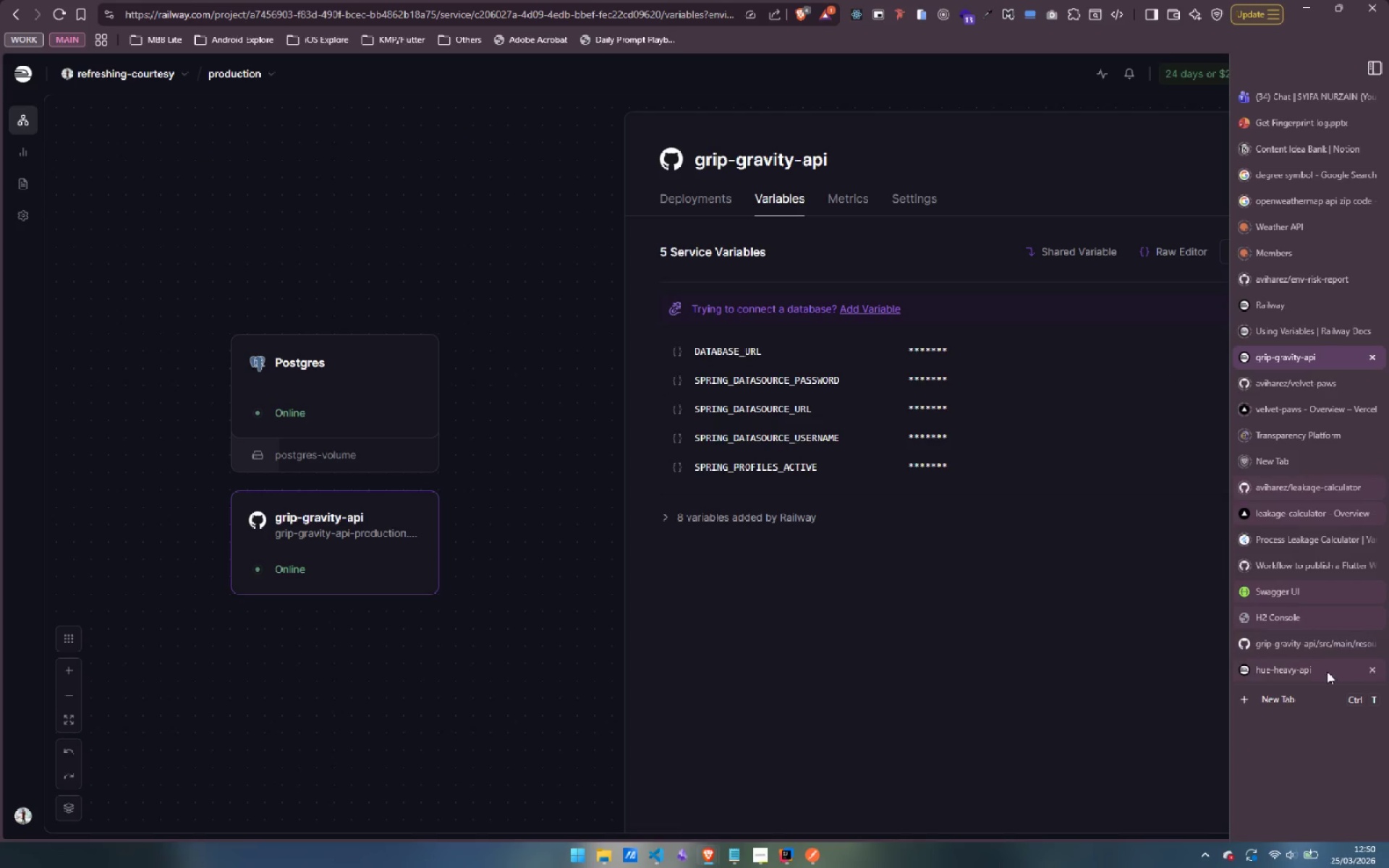 
left_click([970, 467])
 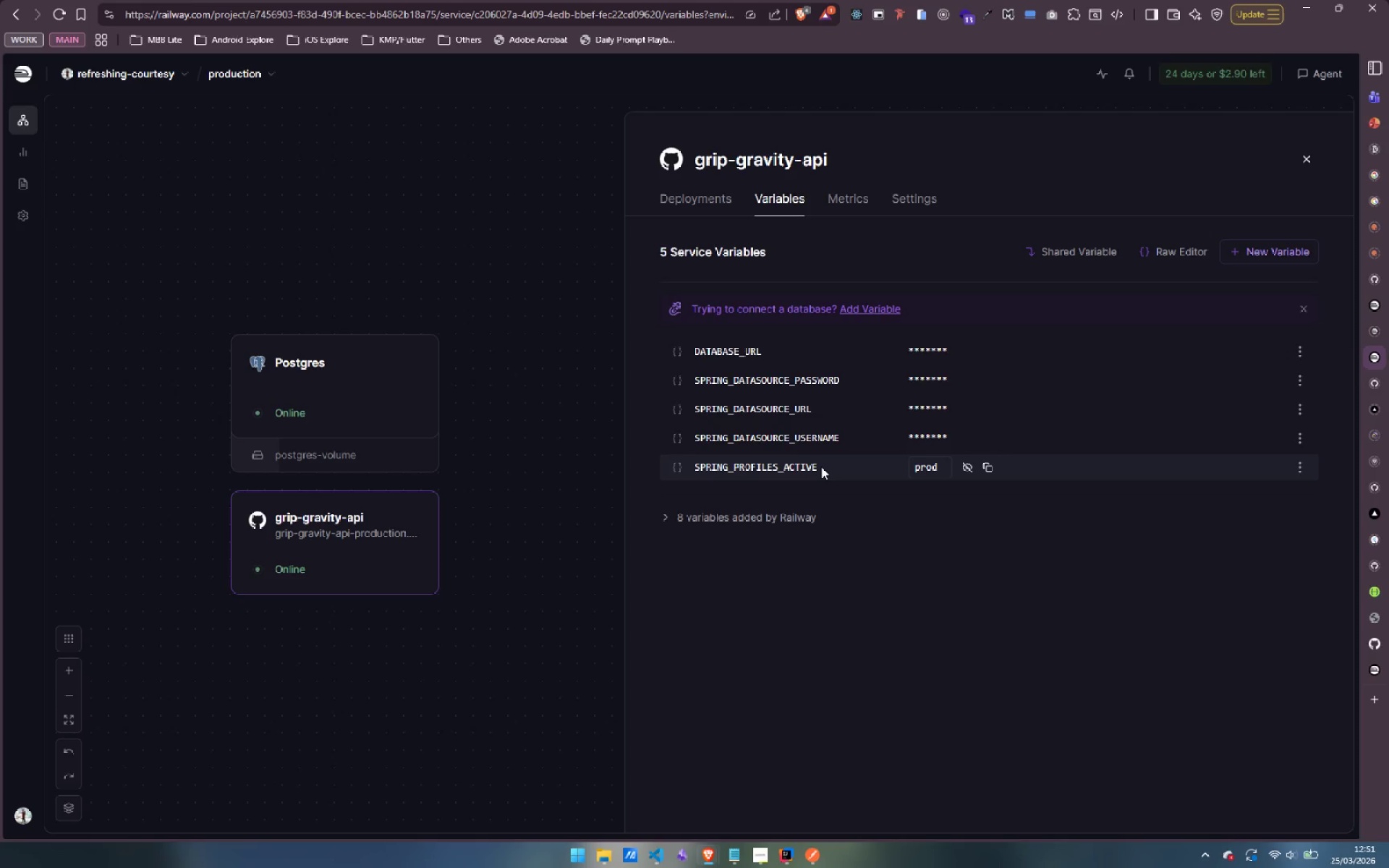 
left_click_drag(start_coordinate=[821, 467], to_coordinate=[681, 465])
 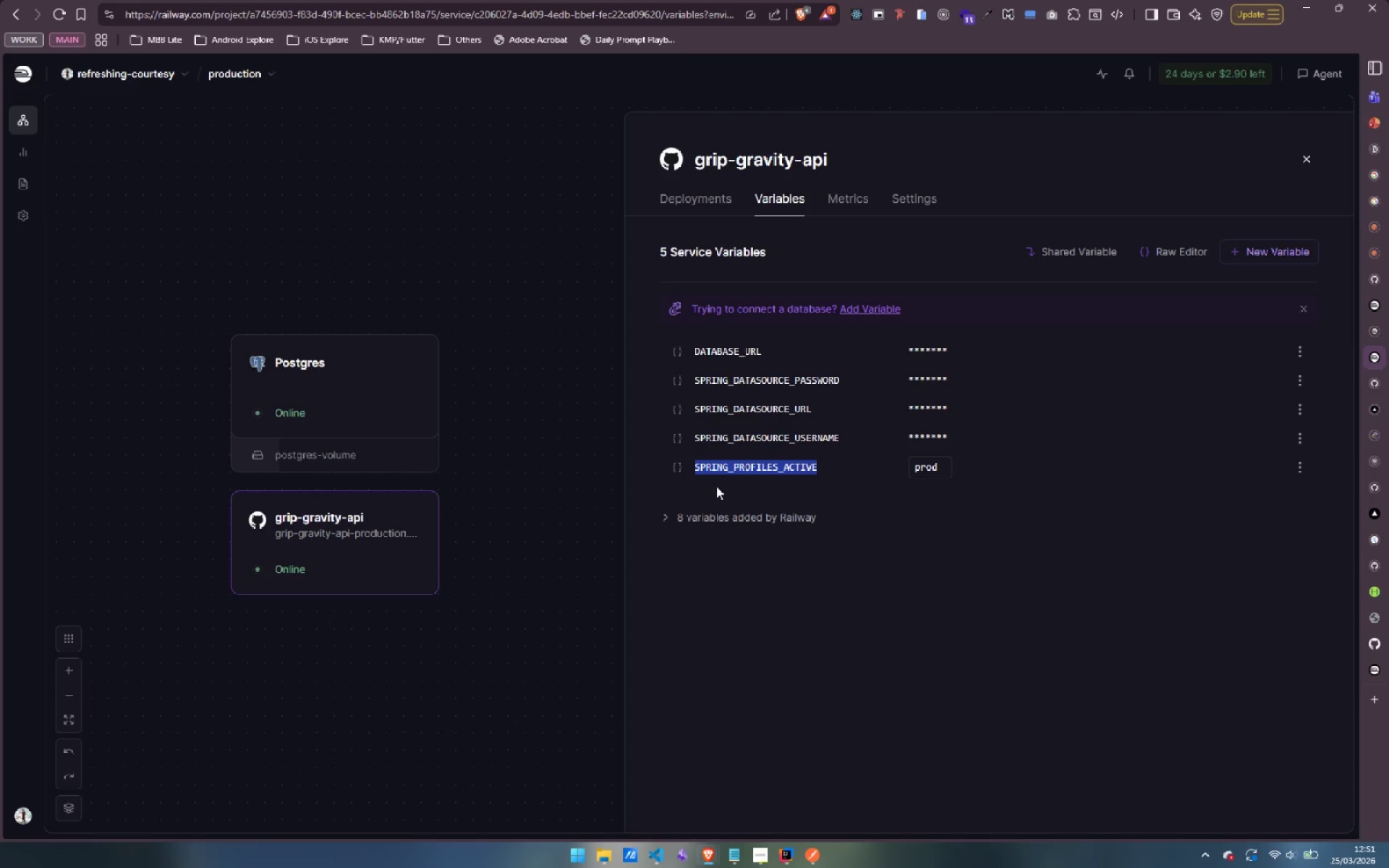 
key(Control+ControlLeft)
 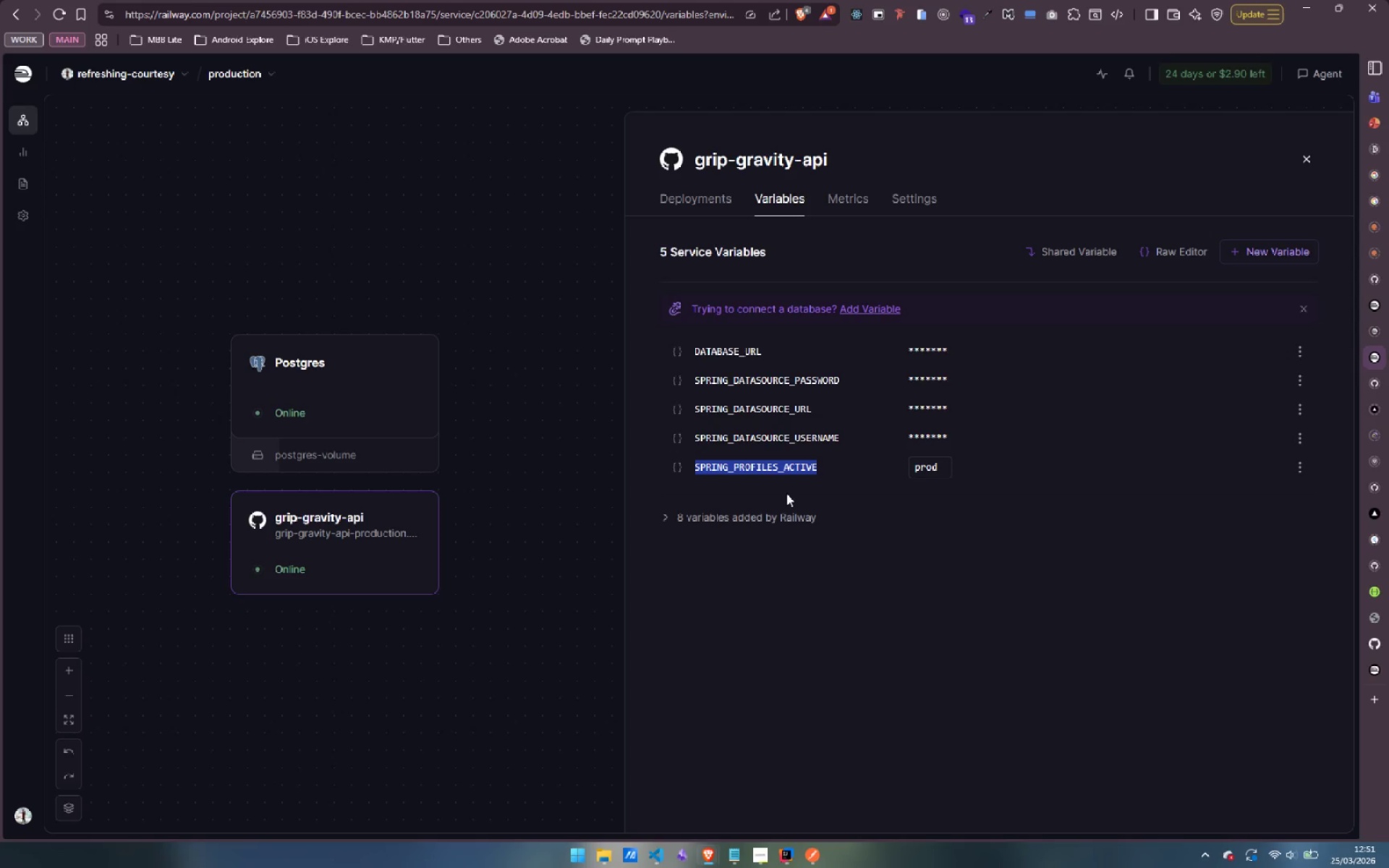 
key(Control+C)
 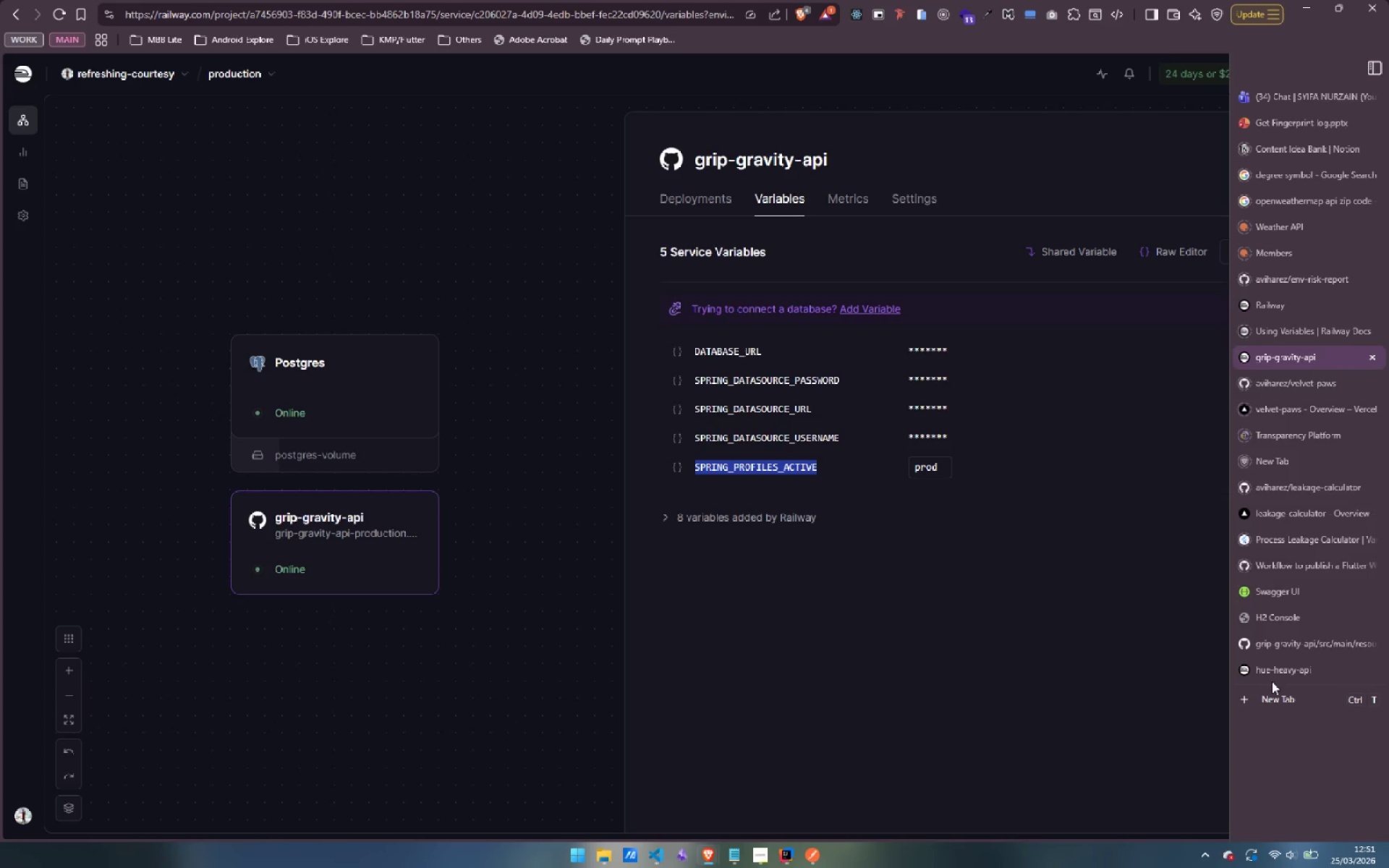 
left_click([1283, 667])
 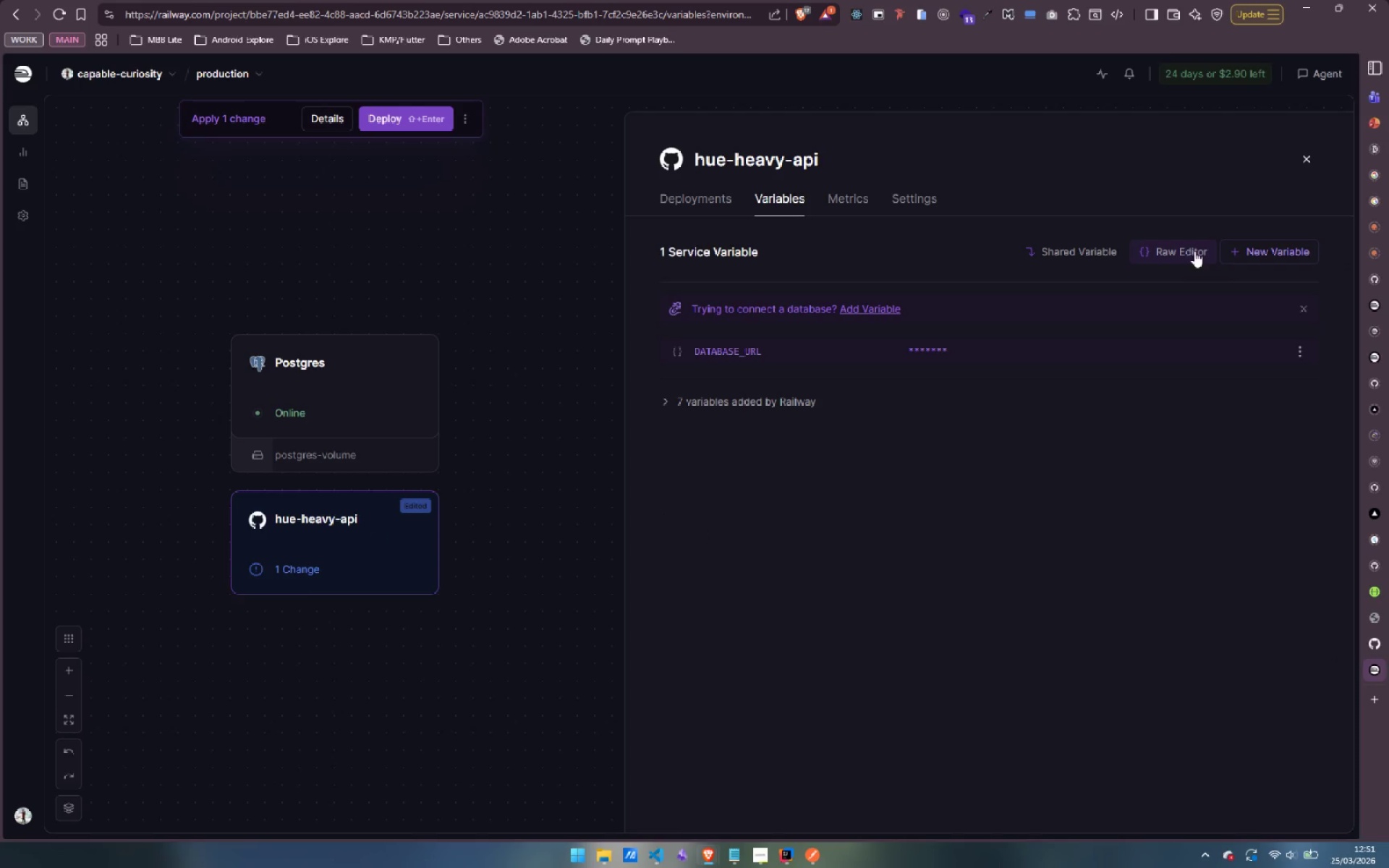 
left_click([1254, 248])
 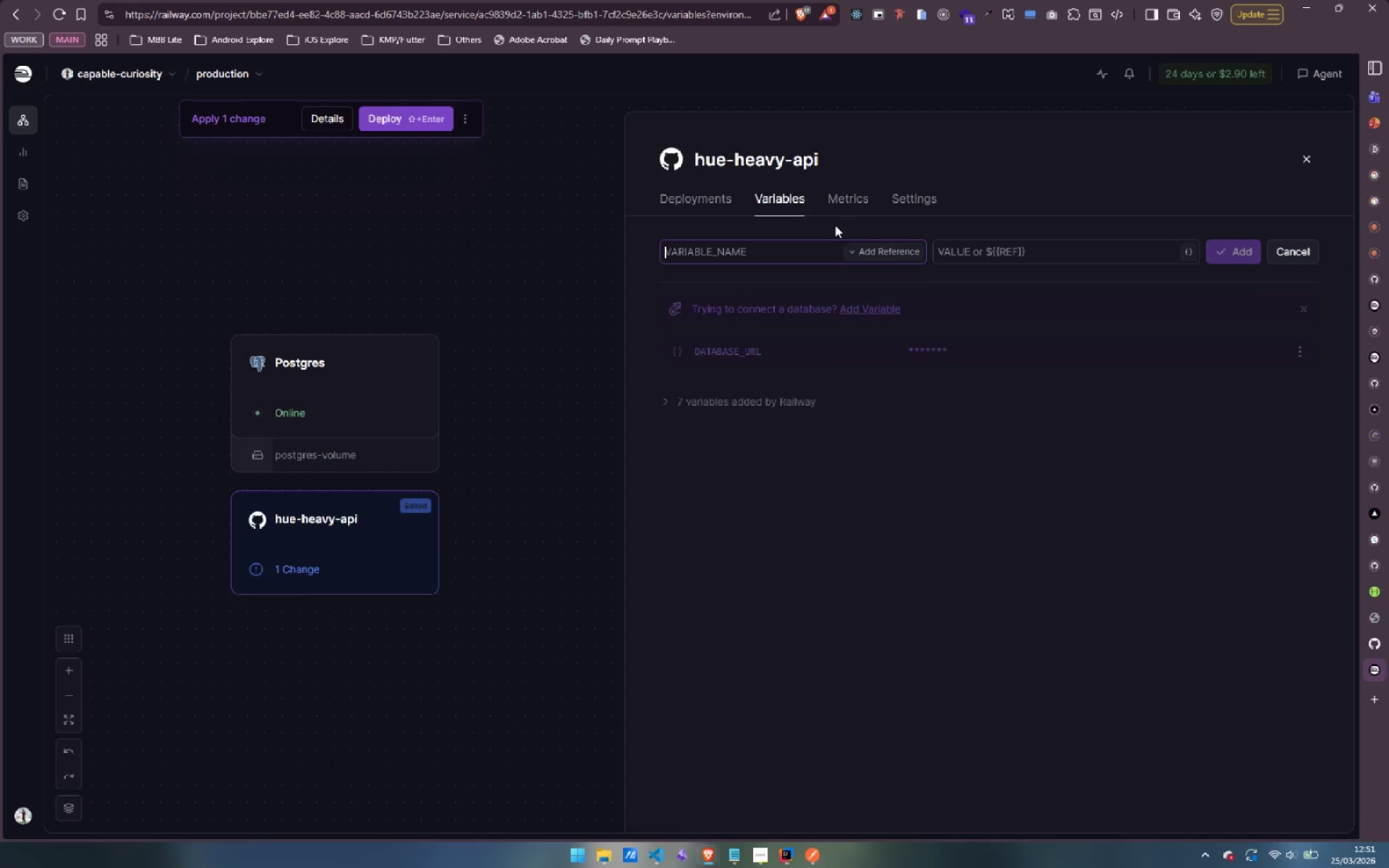 
key(Control+ControlLeft)
 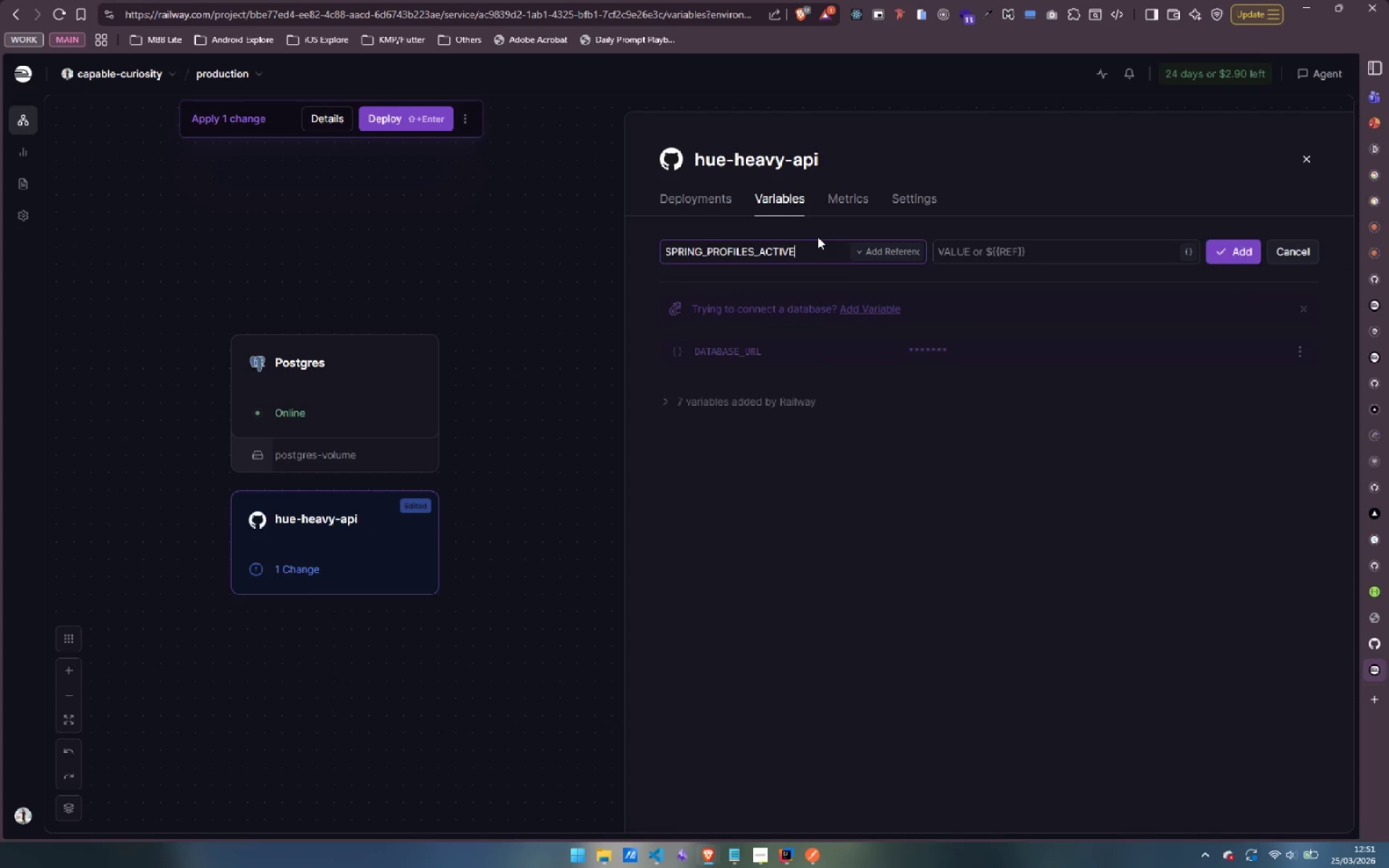 
key(Control+V)
 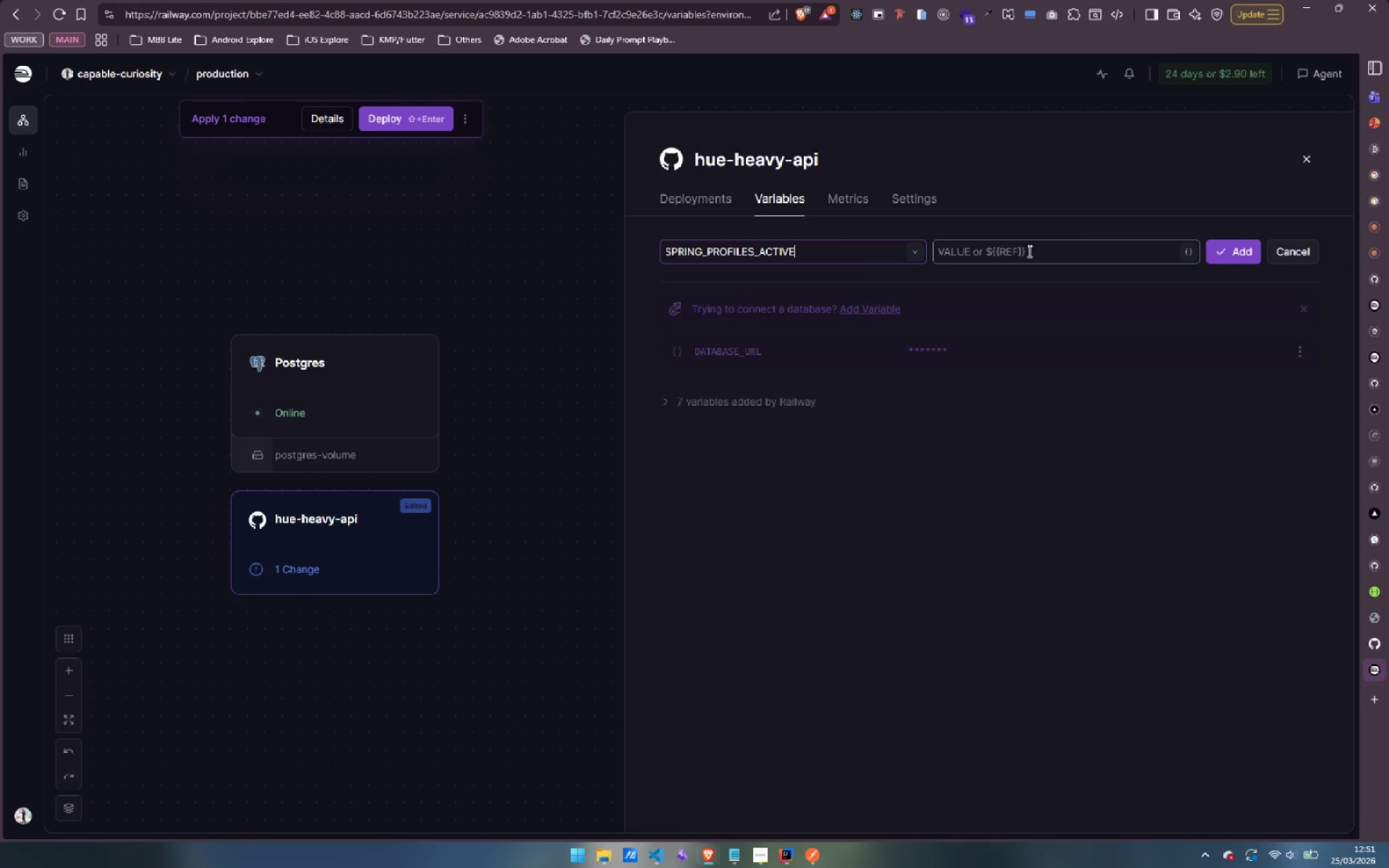 
left_click([1028, 251])
 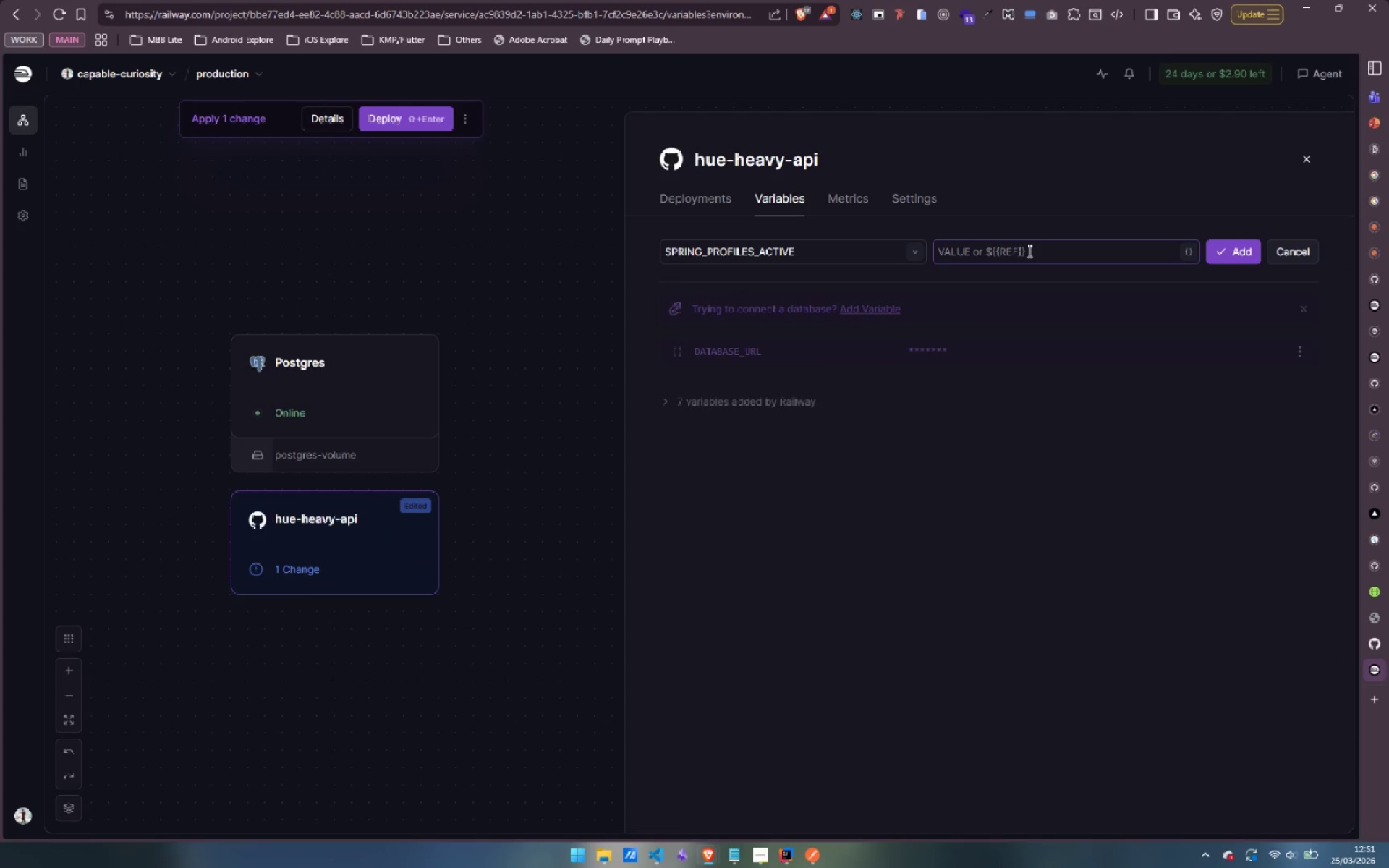 
type(prod)
 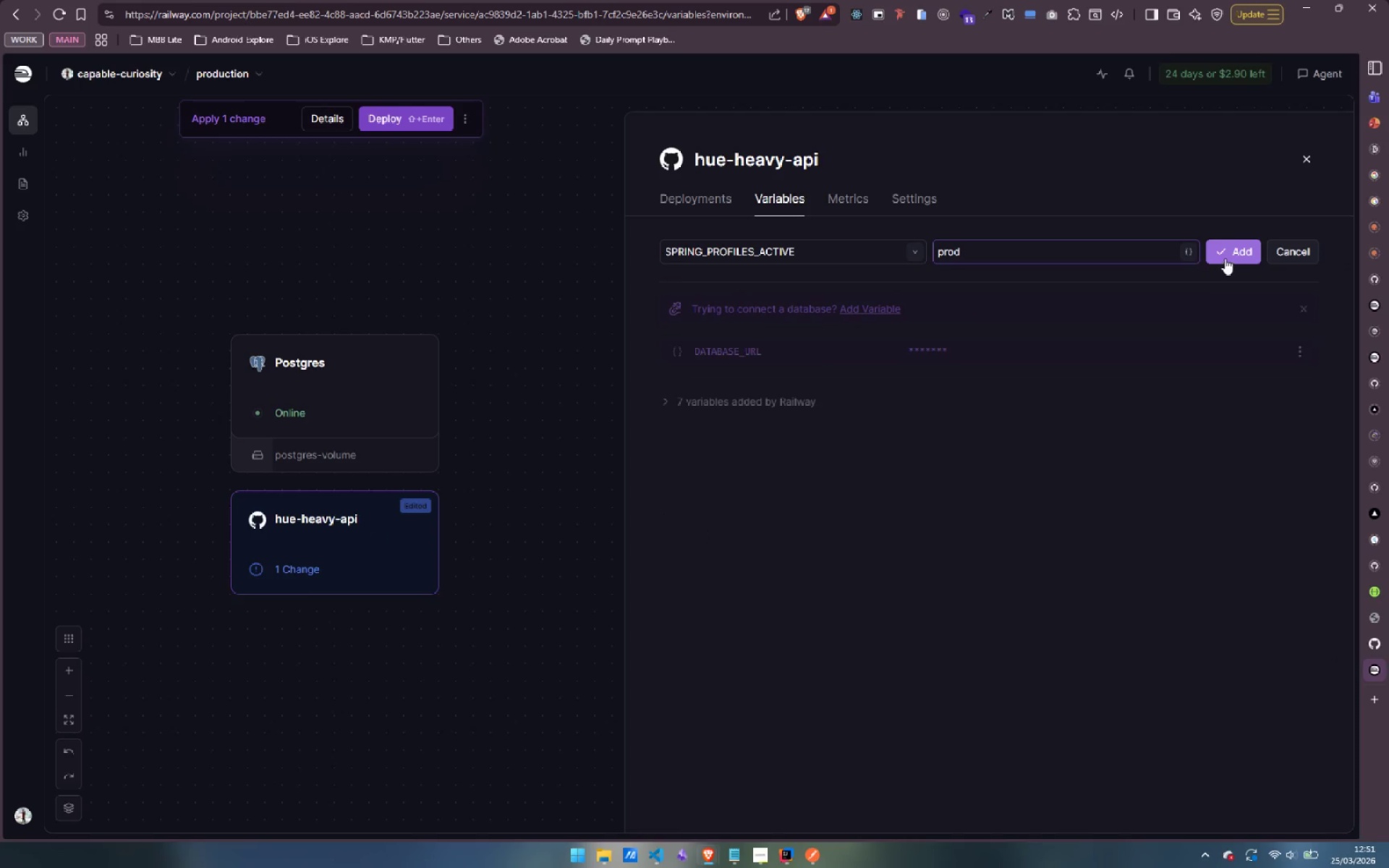 
left_click([1225, 258])
 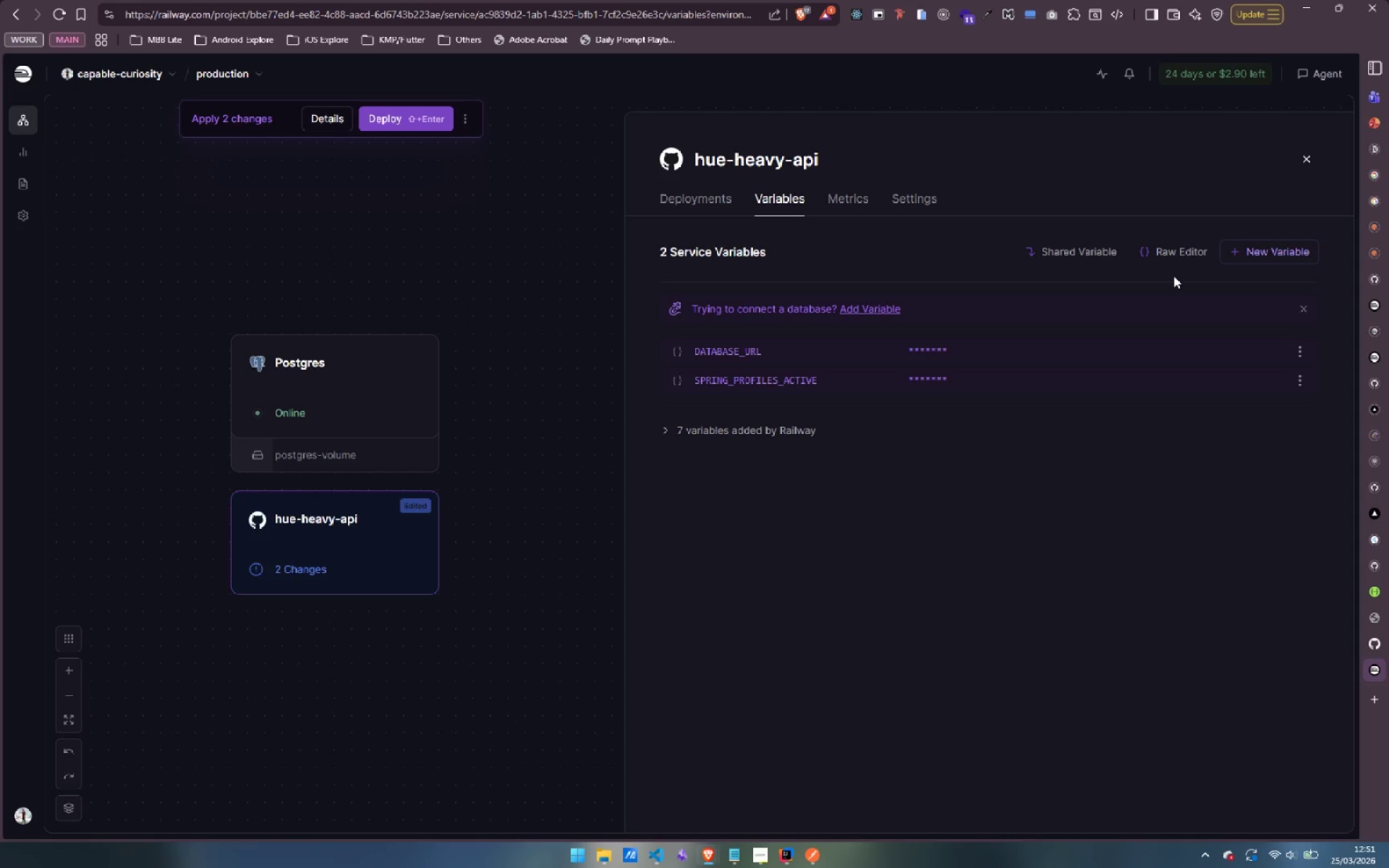 
left_click([1261, 252])
 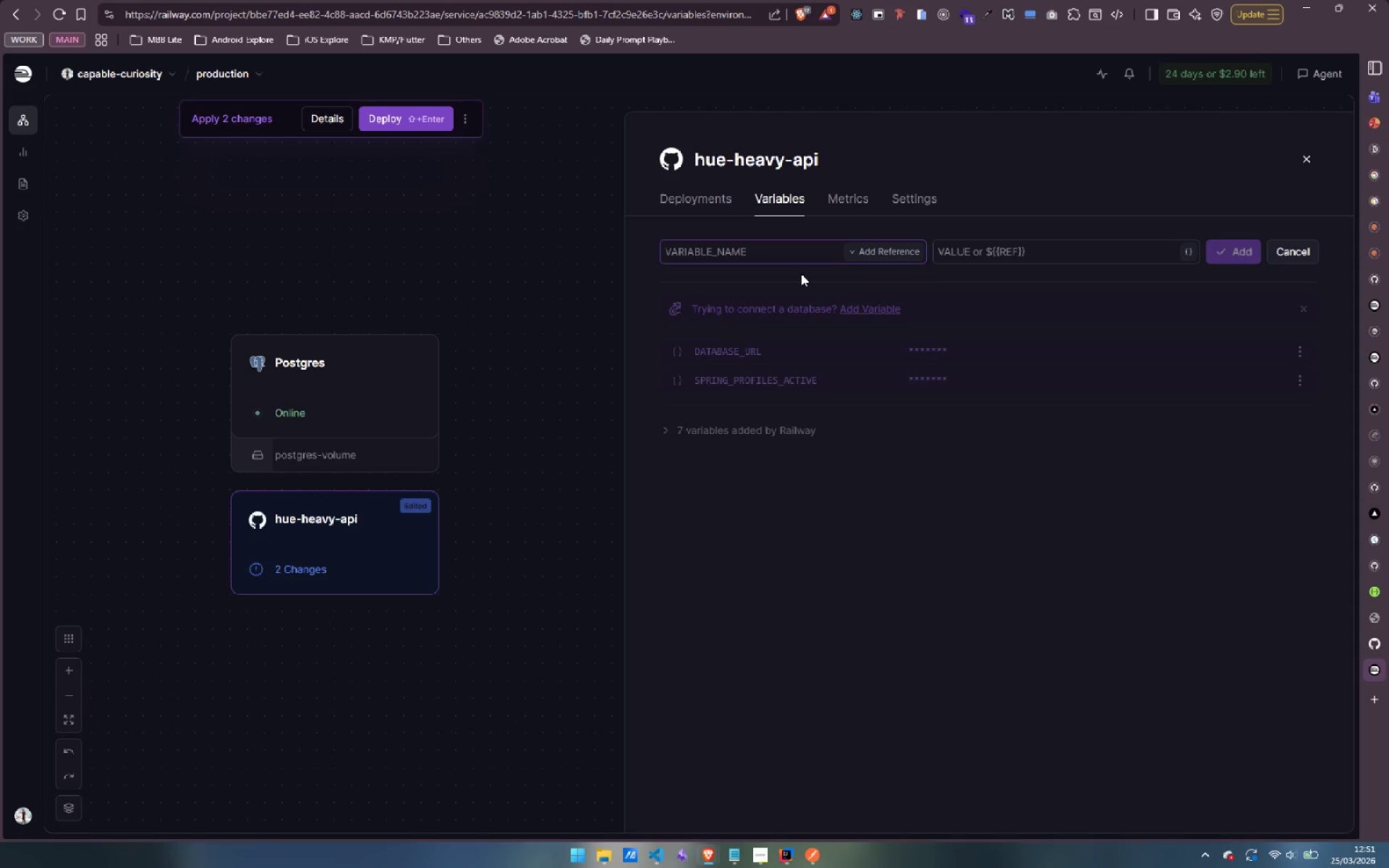 
wait(5.34)
 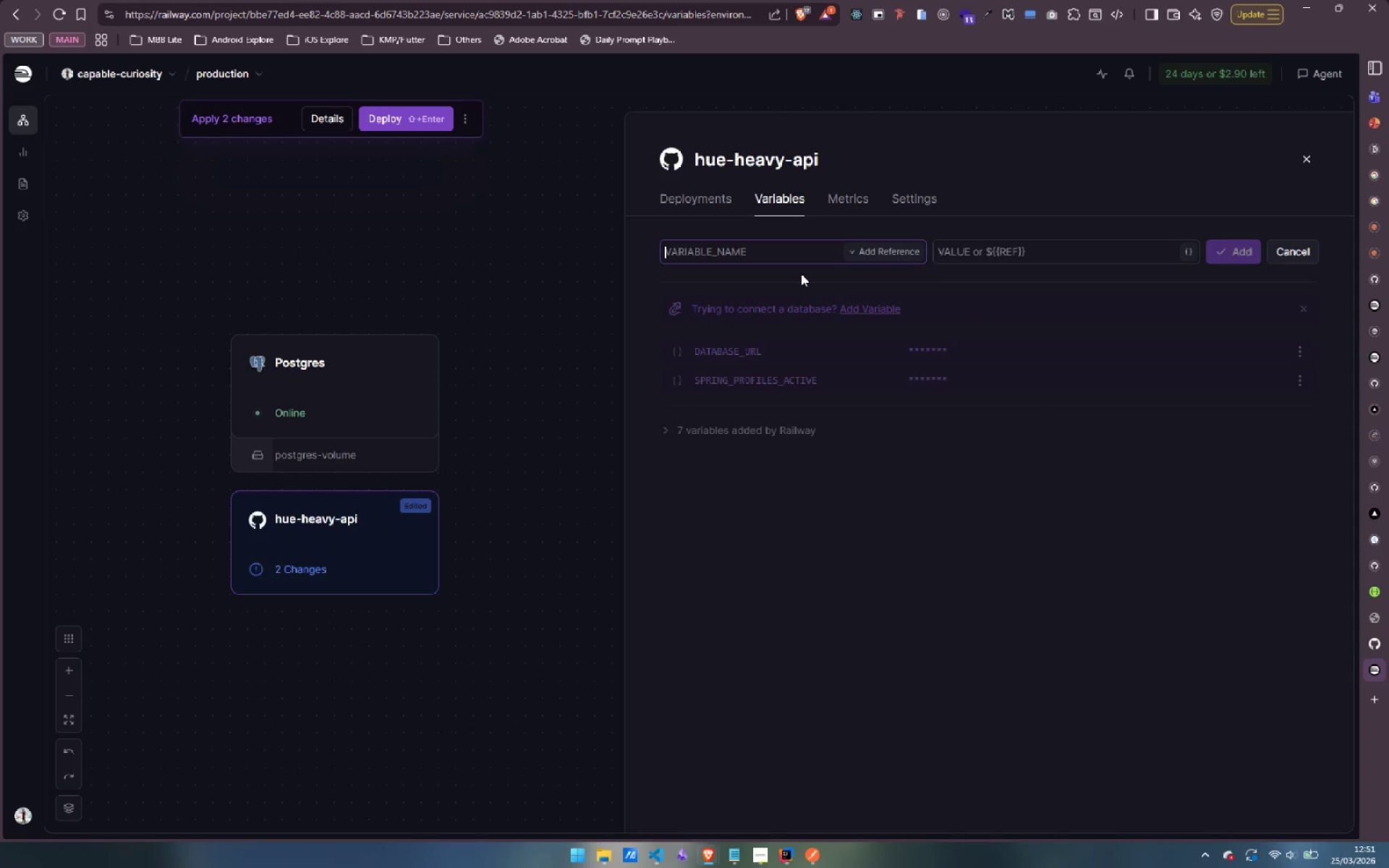 
type(SPRING_DATASOURCE_URL)
 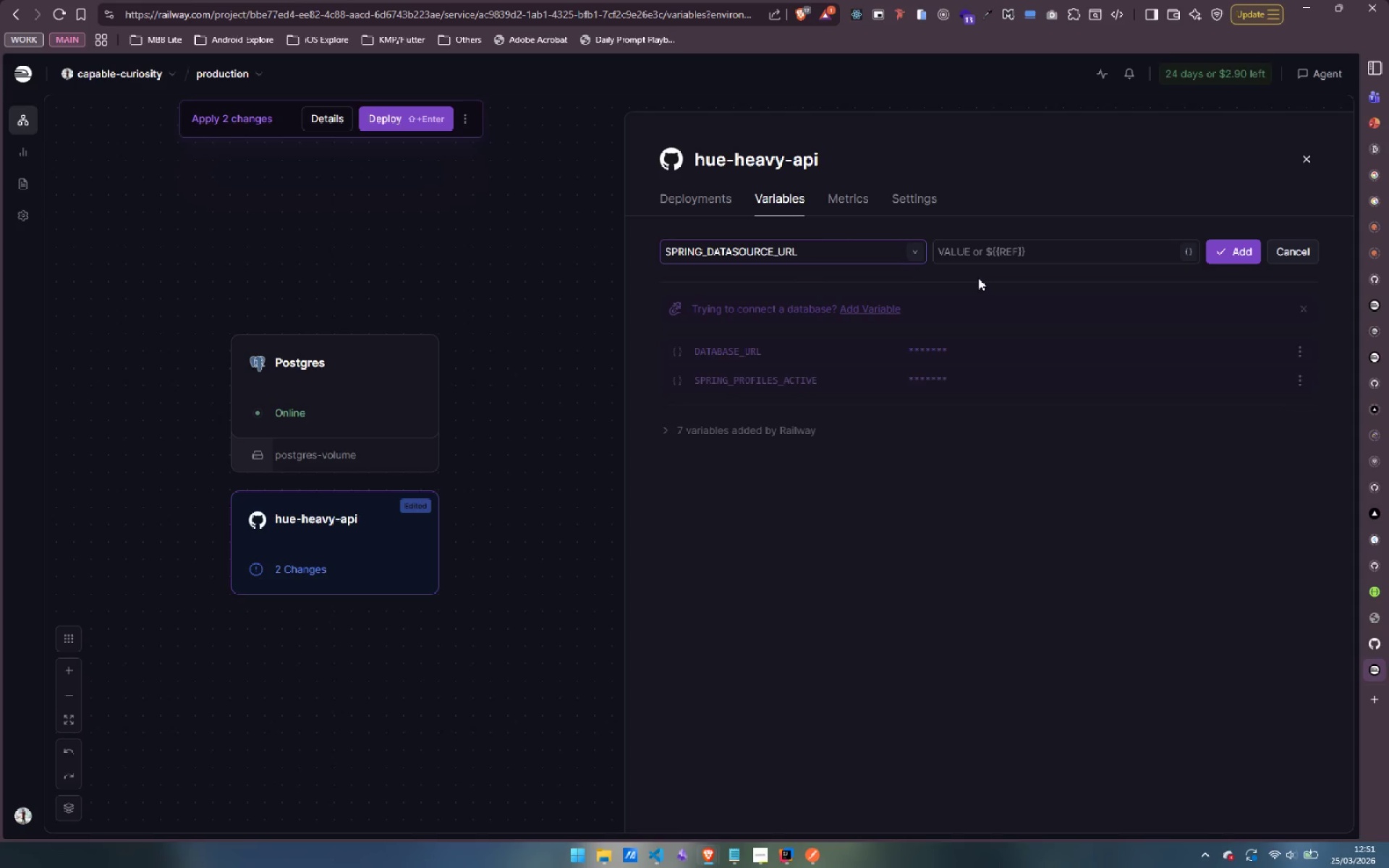 
left_click([977, 248])
 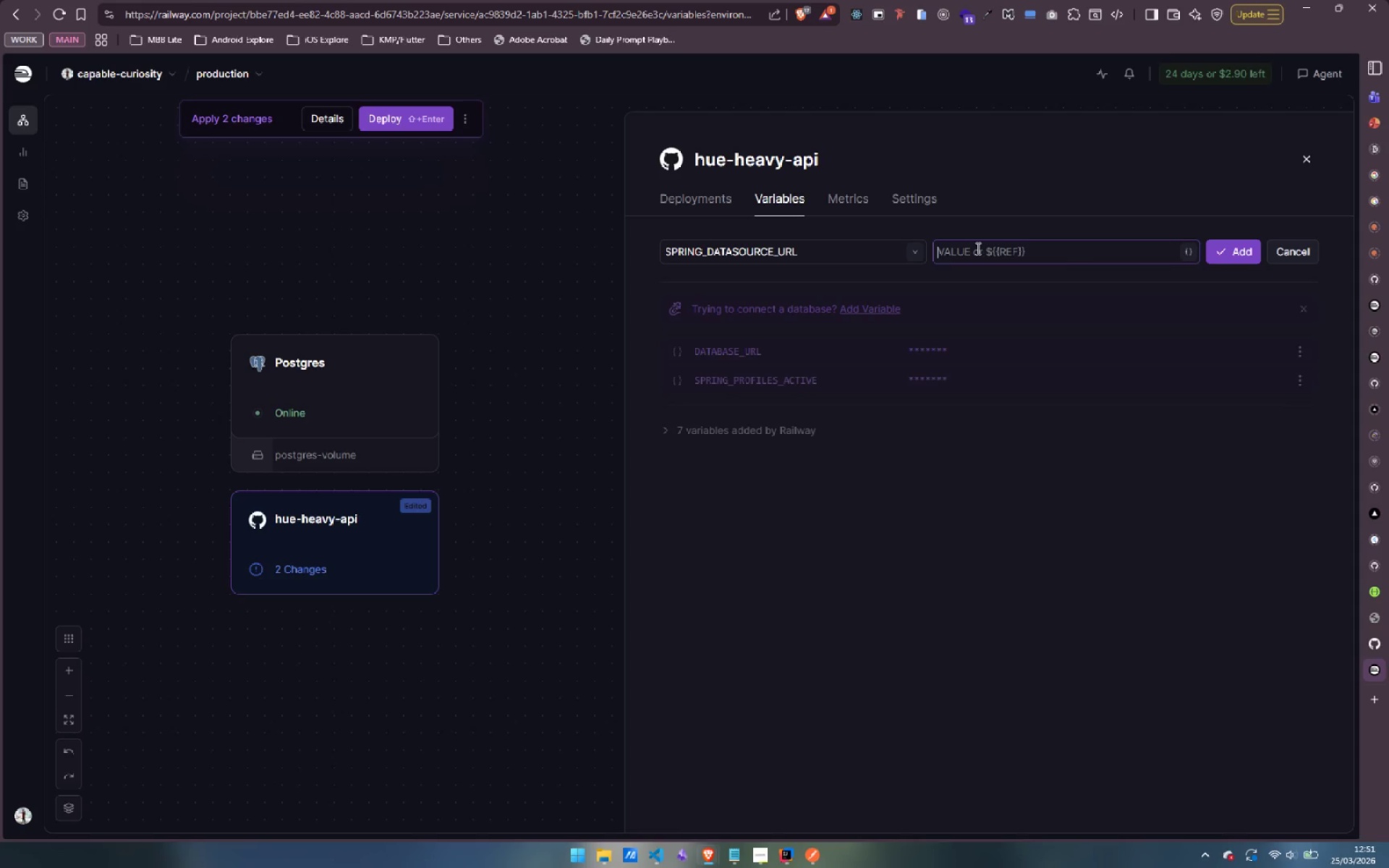 
key(Control+V)
 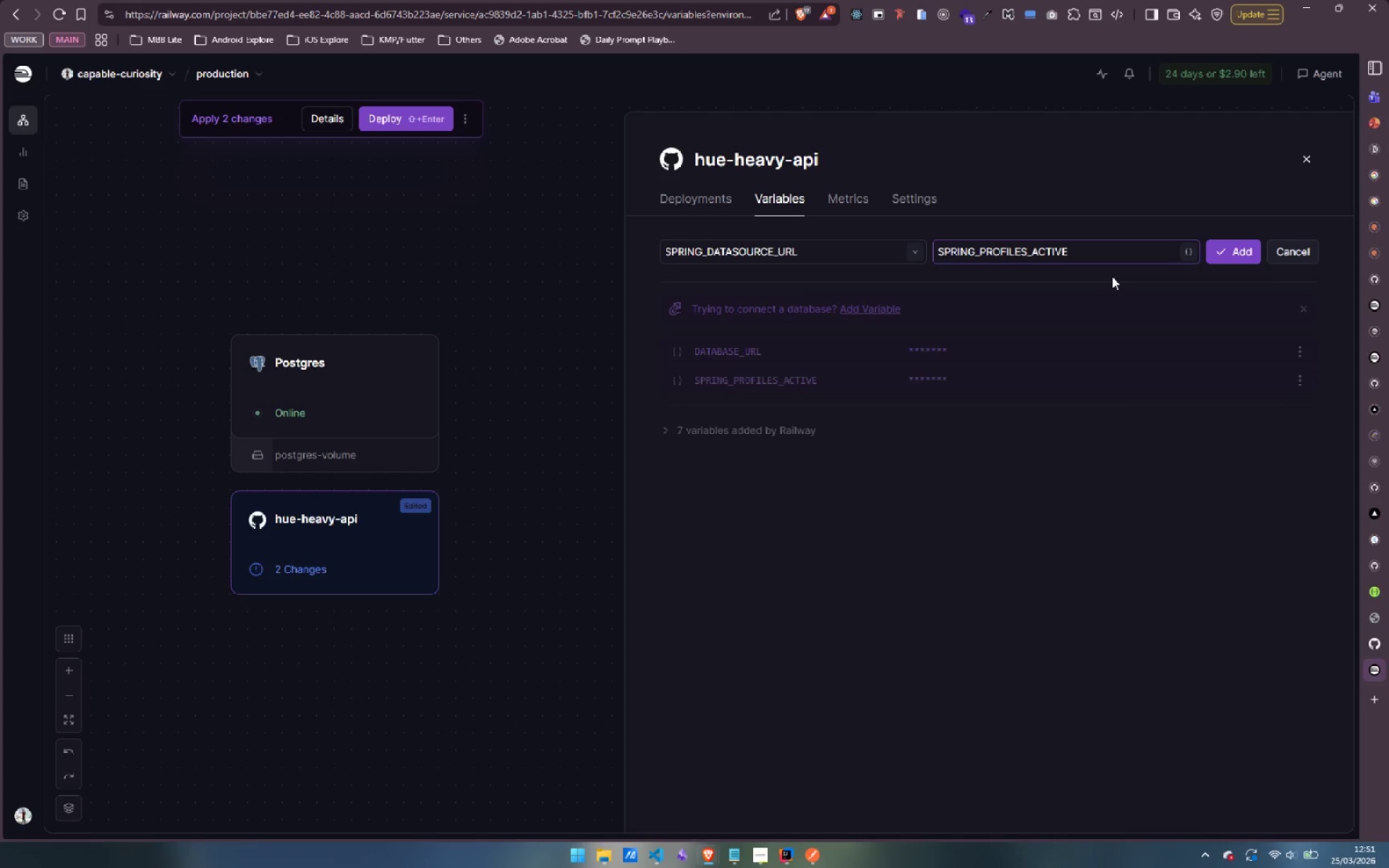 
key(Control+A)
 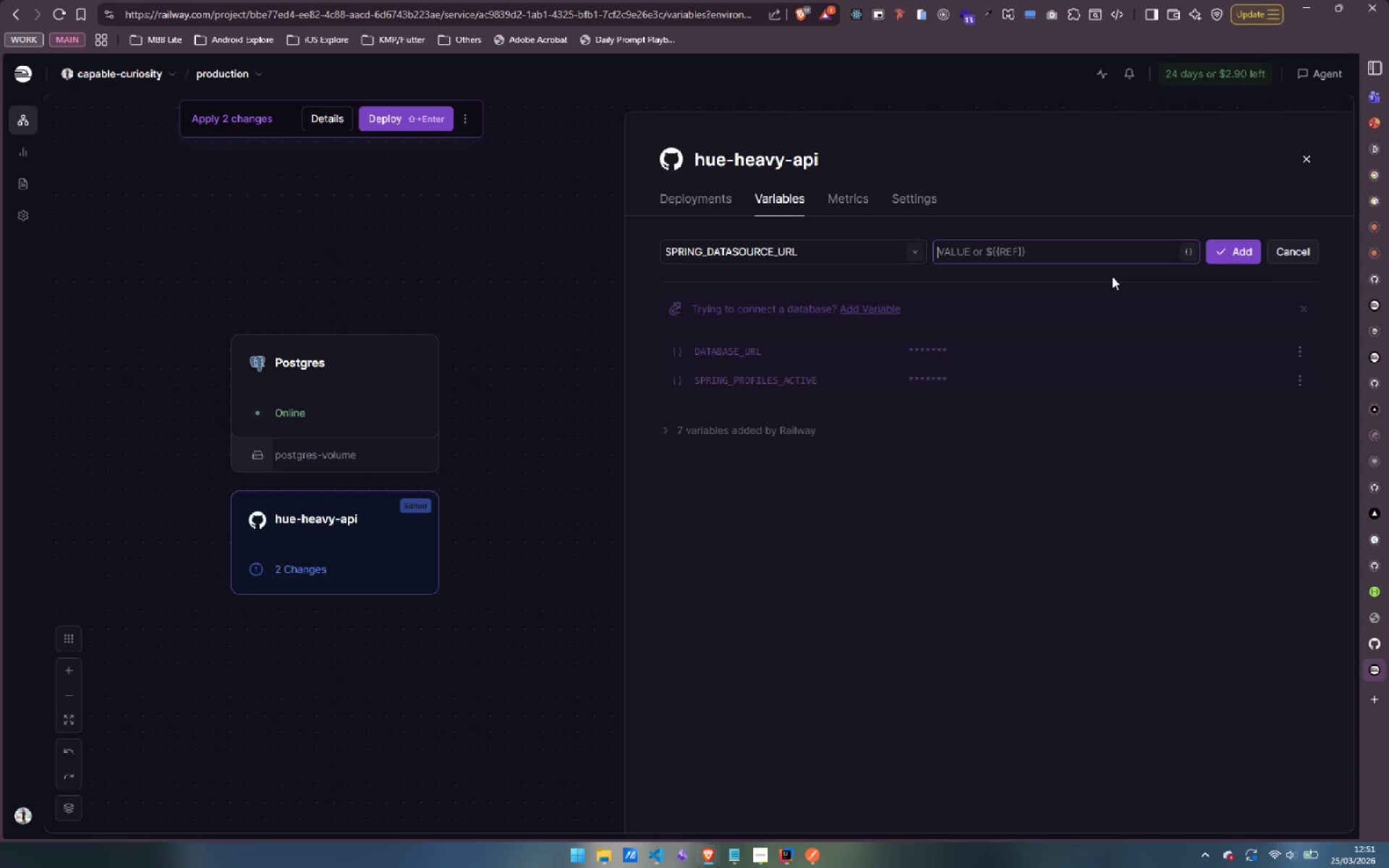 
key(Backspace)
 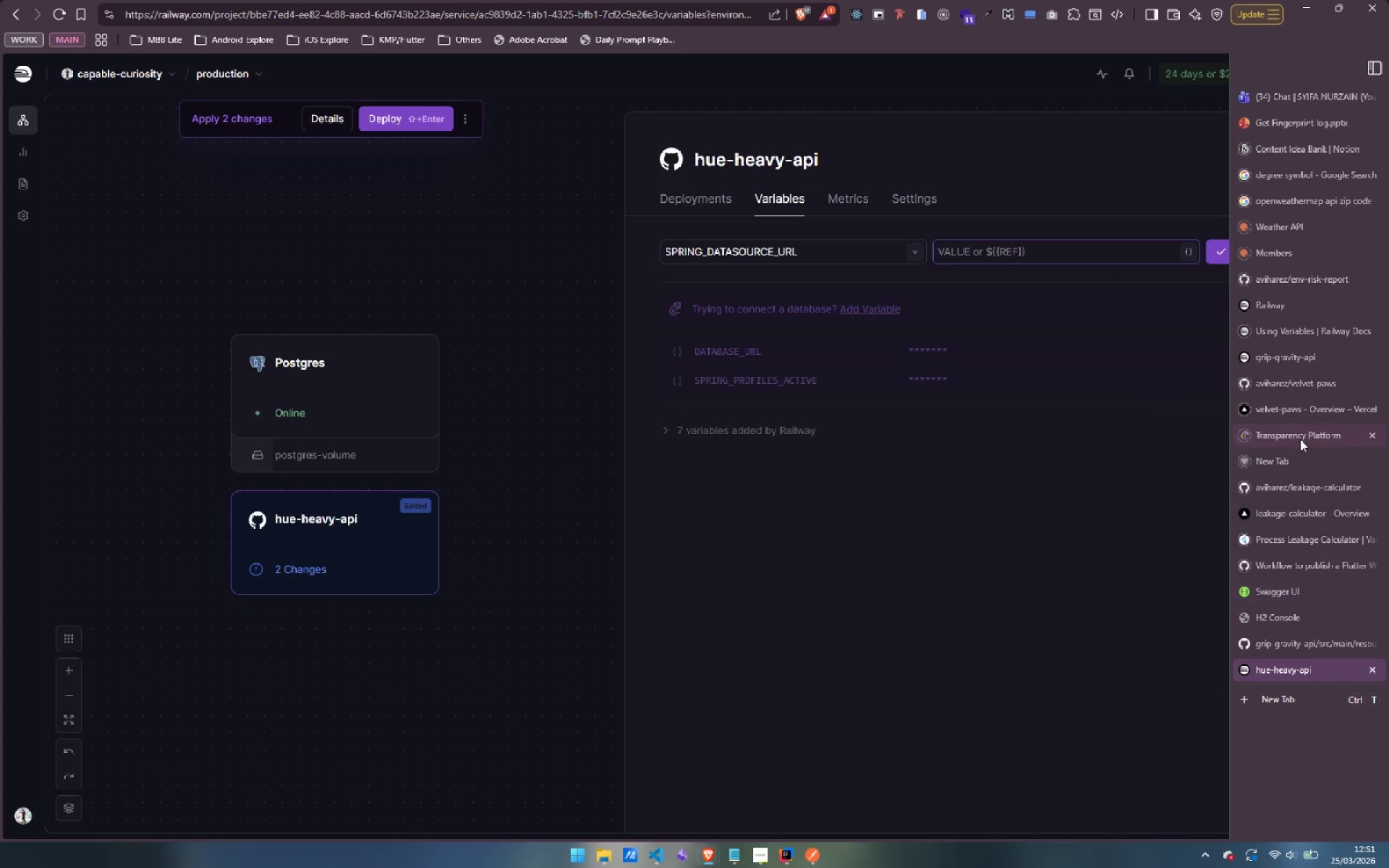 
left_click([1302, 357])
 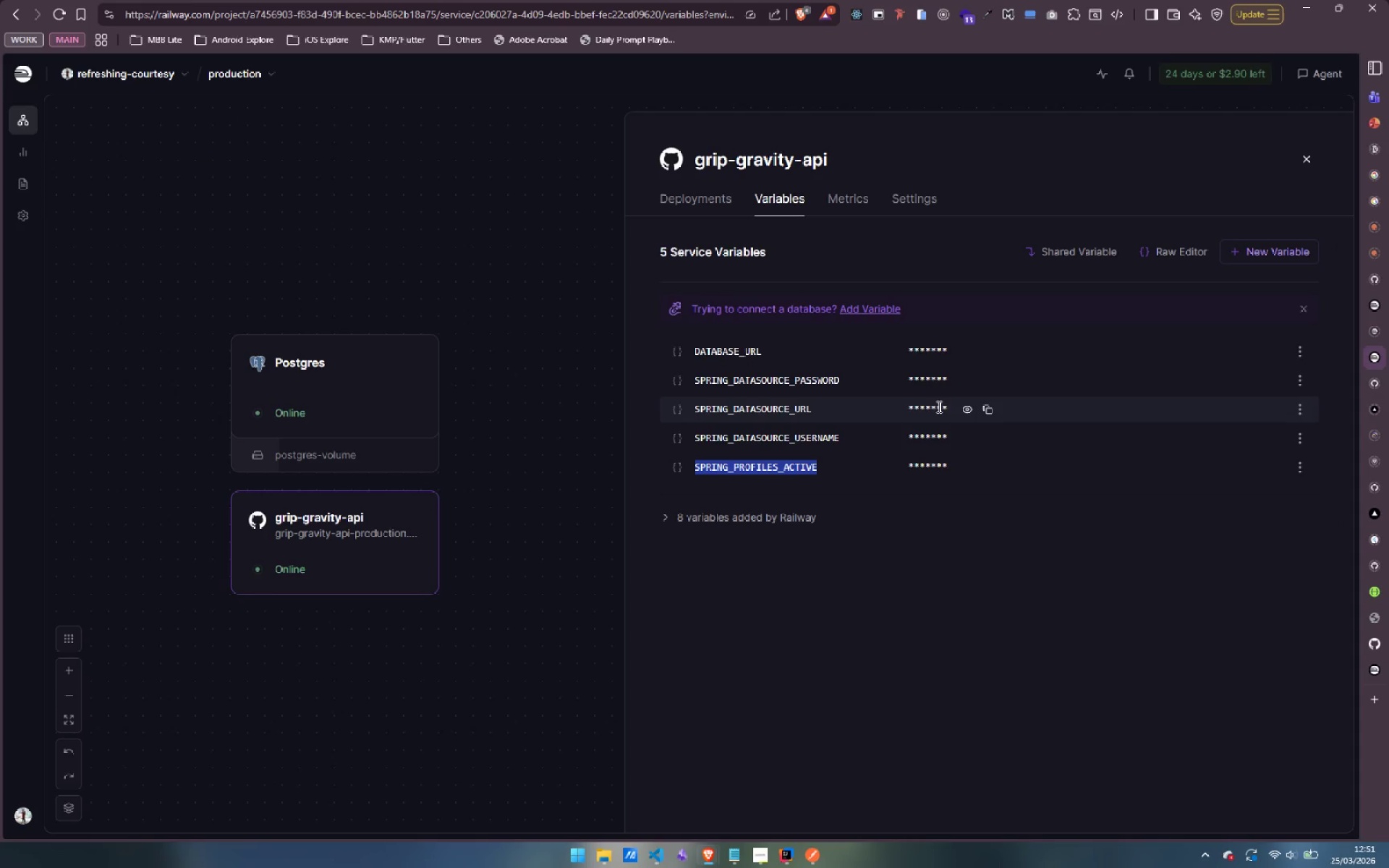 
left_click([963, 410])
 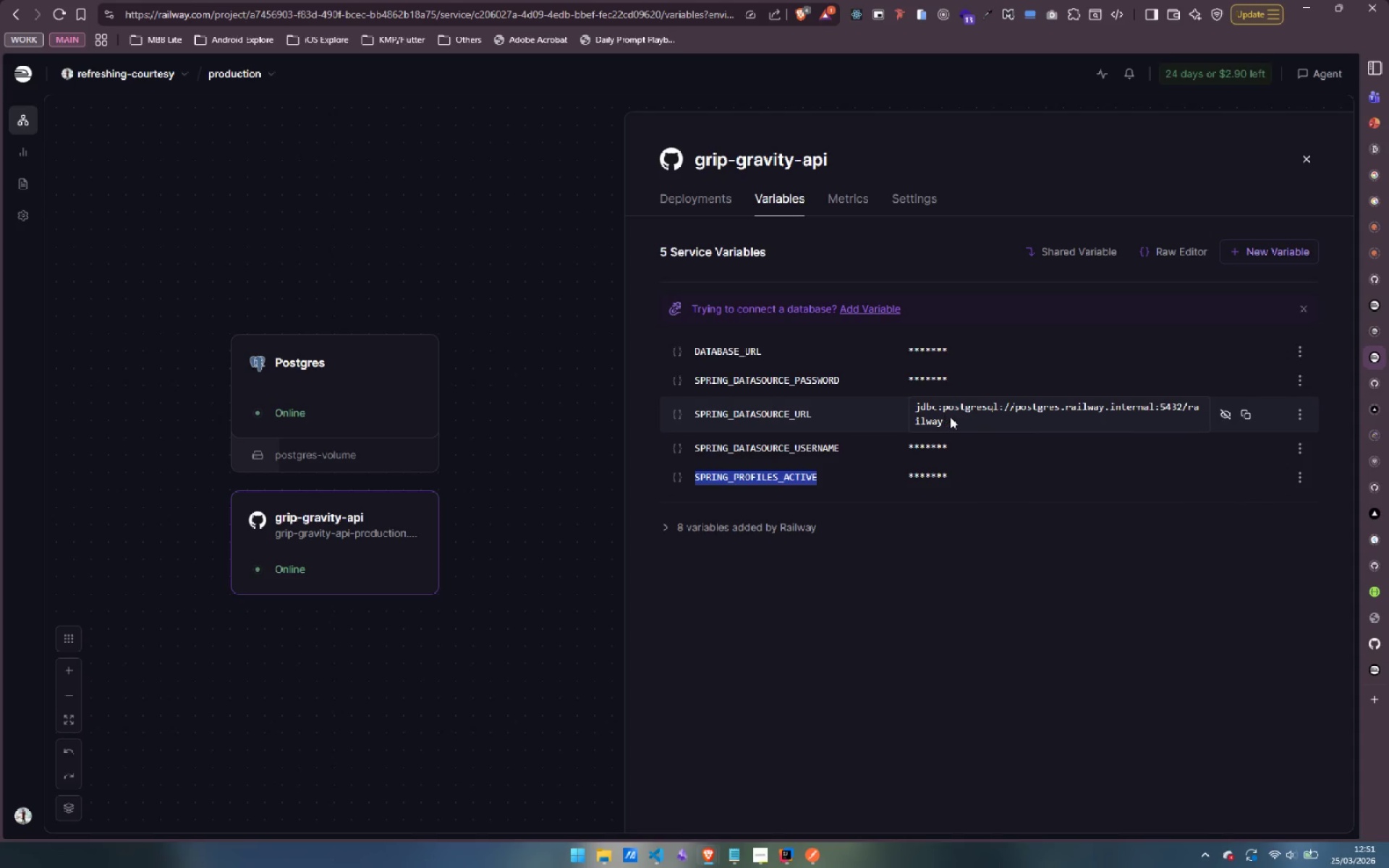 
left_click_drag(start_coordinate=[950, 417], to_coordinate=[917, 404])
 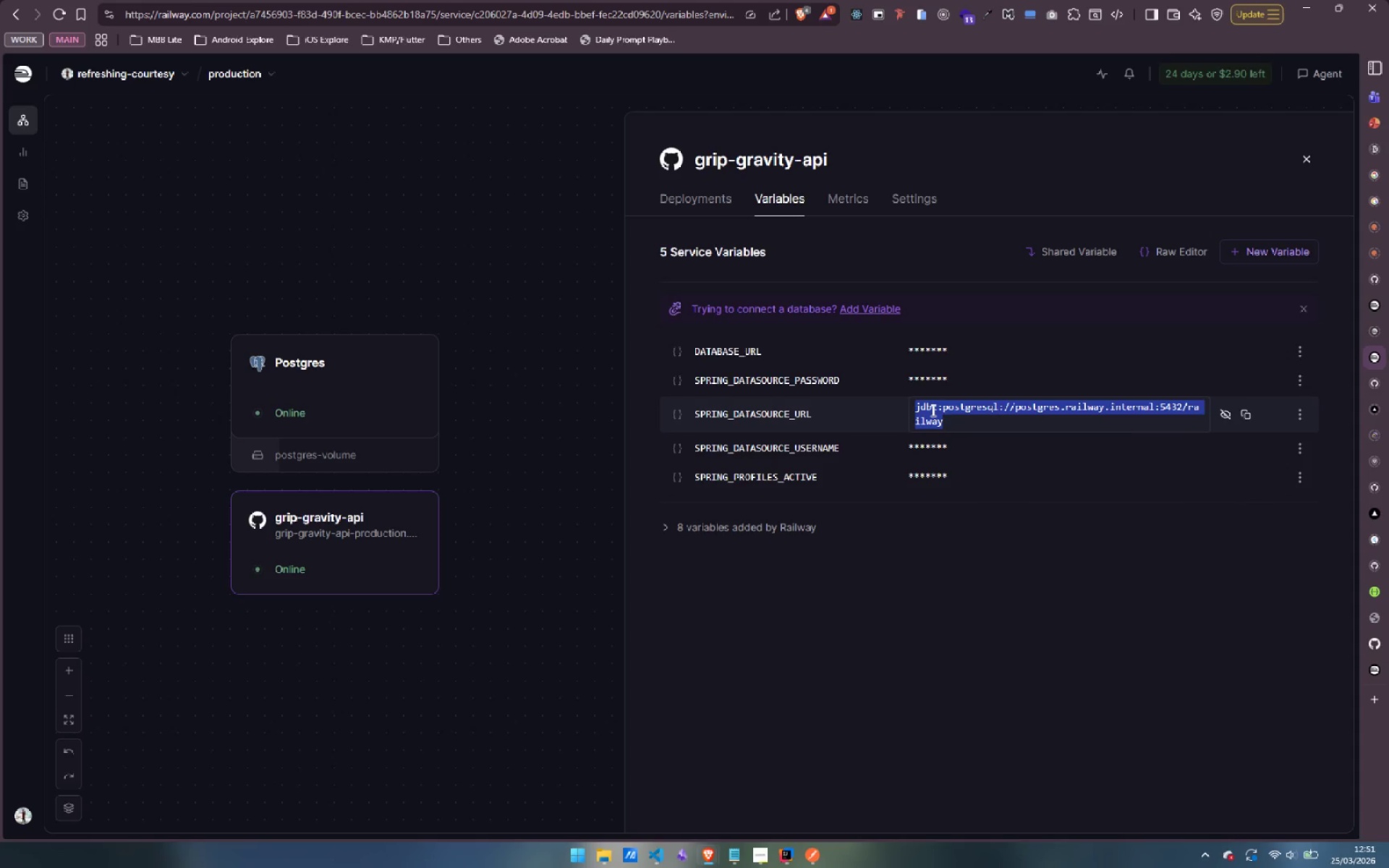 
key(Control+C)
 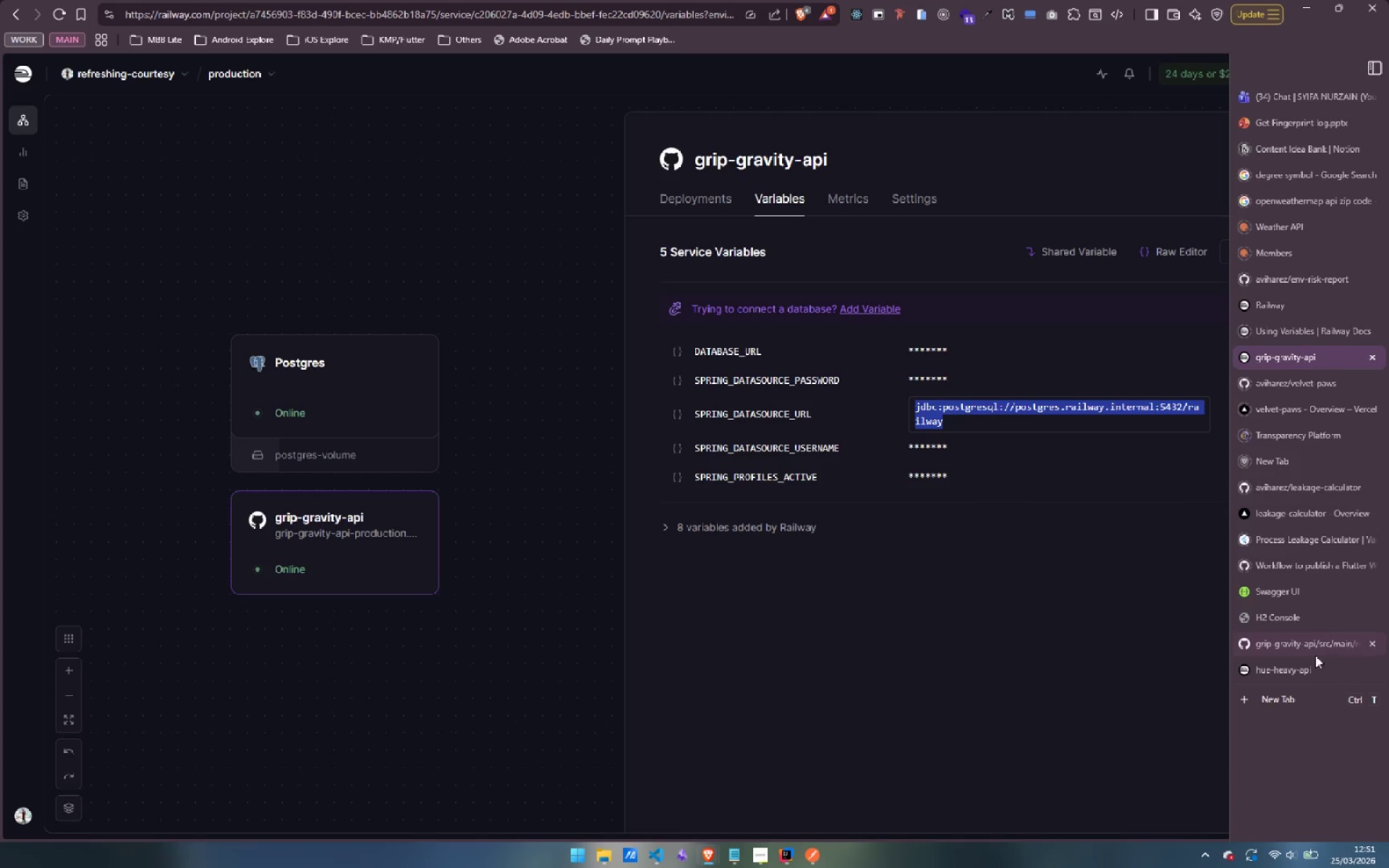 
left_click([1311, 666])
 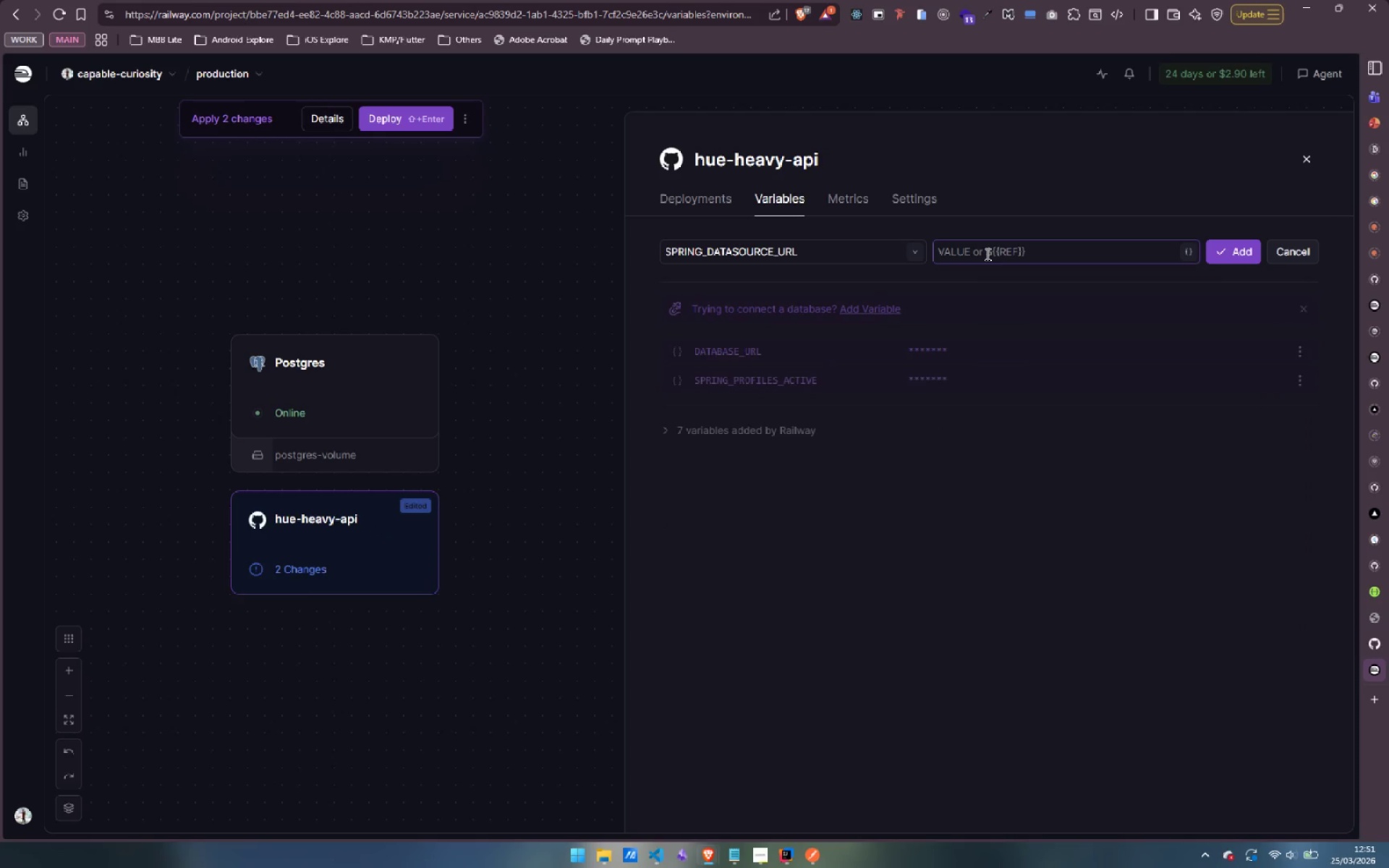 
left_click([986, 252])
 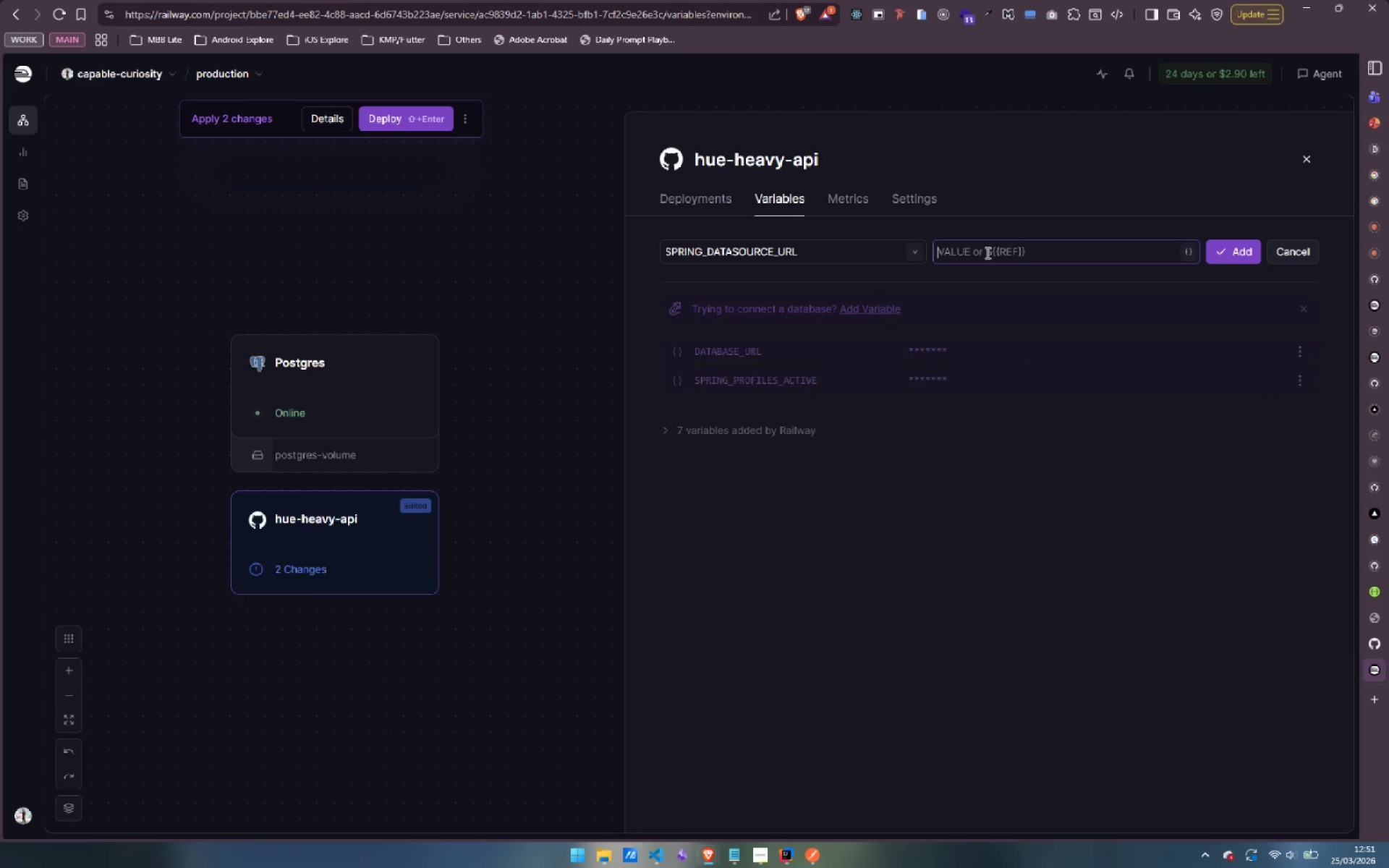 
key(Control+ControlLeft)
 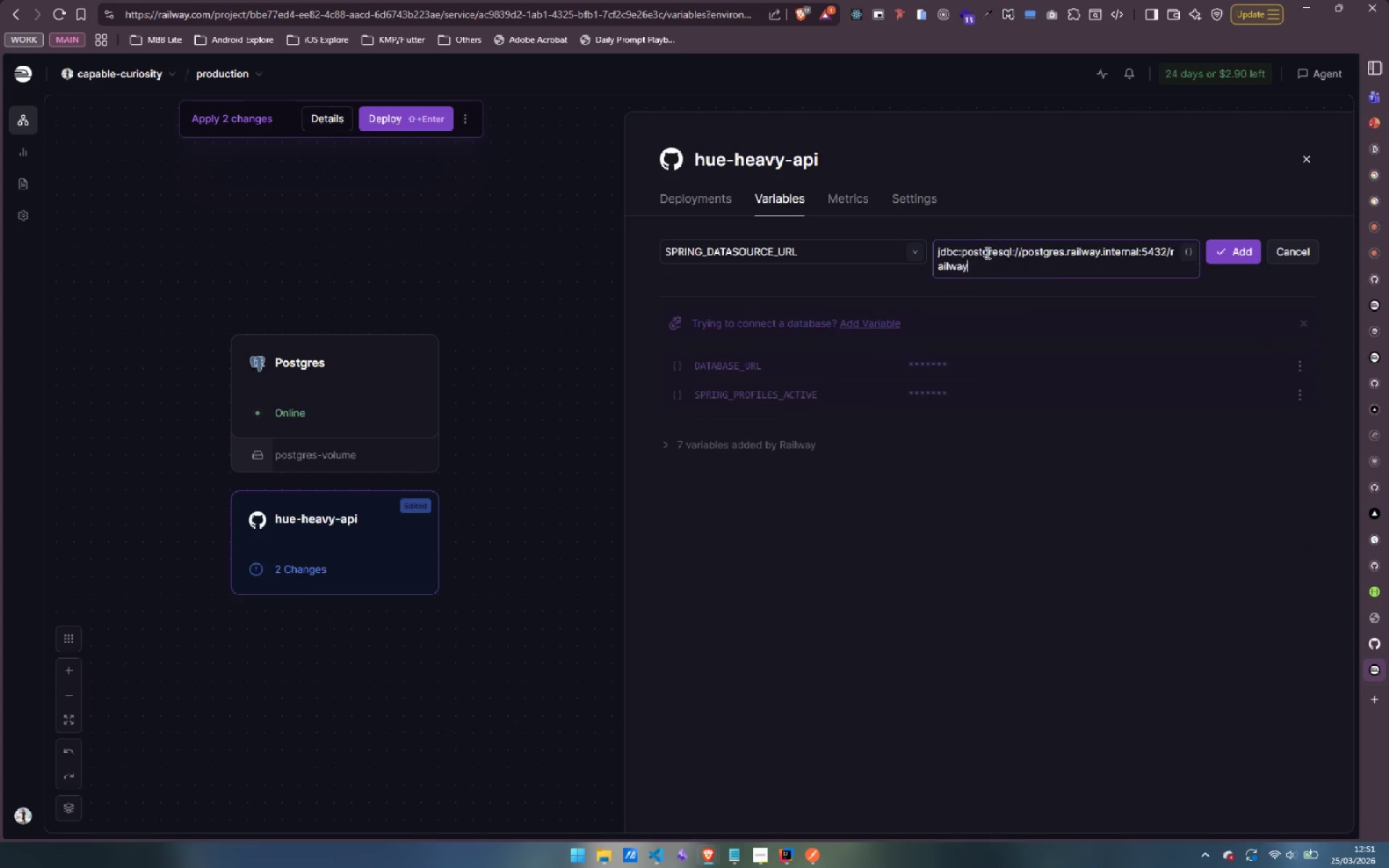 
key(Control+V)
 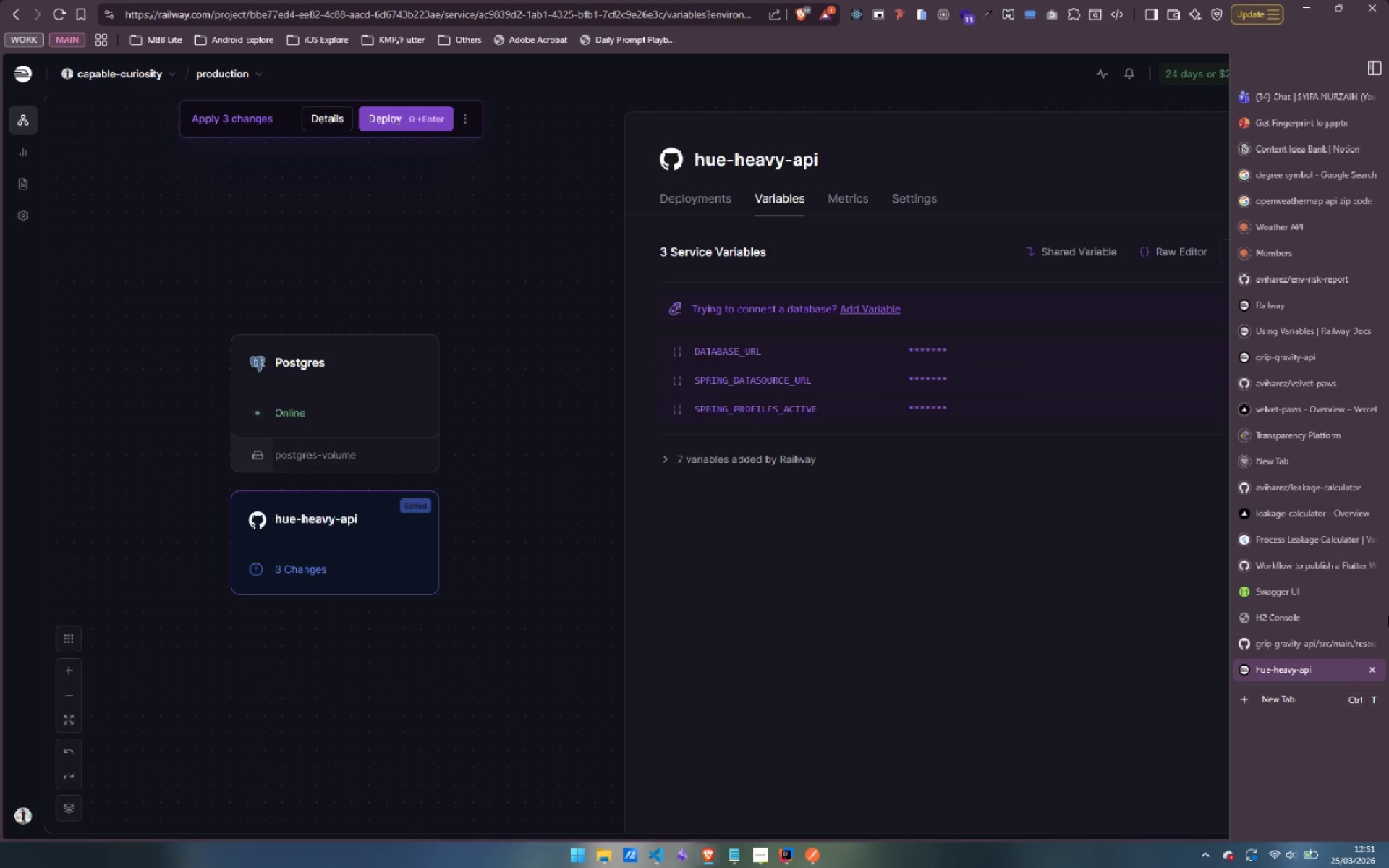 
wait(14.58)
 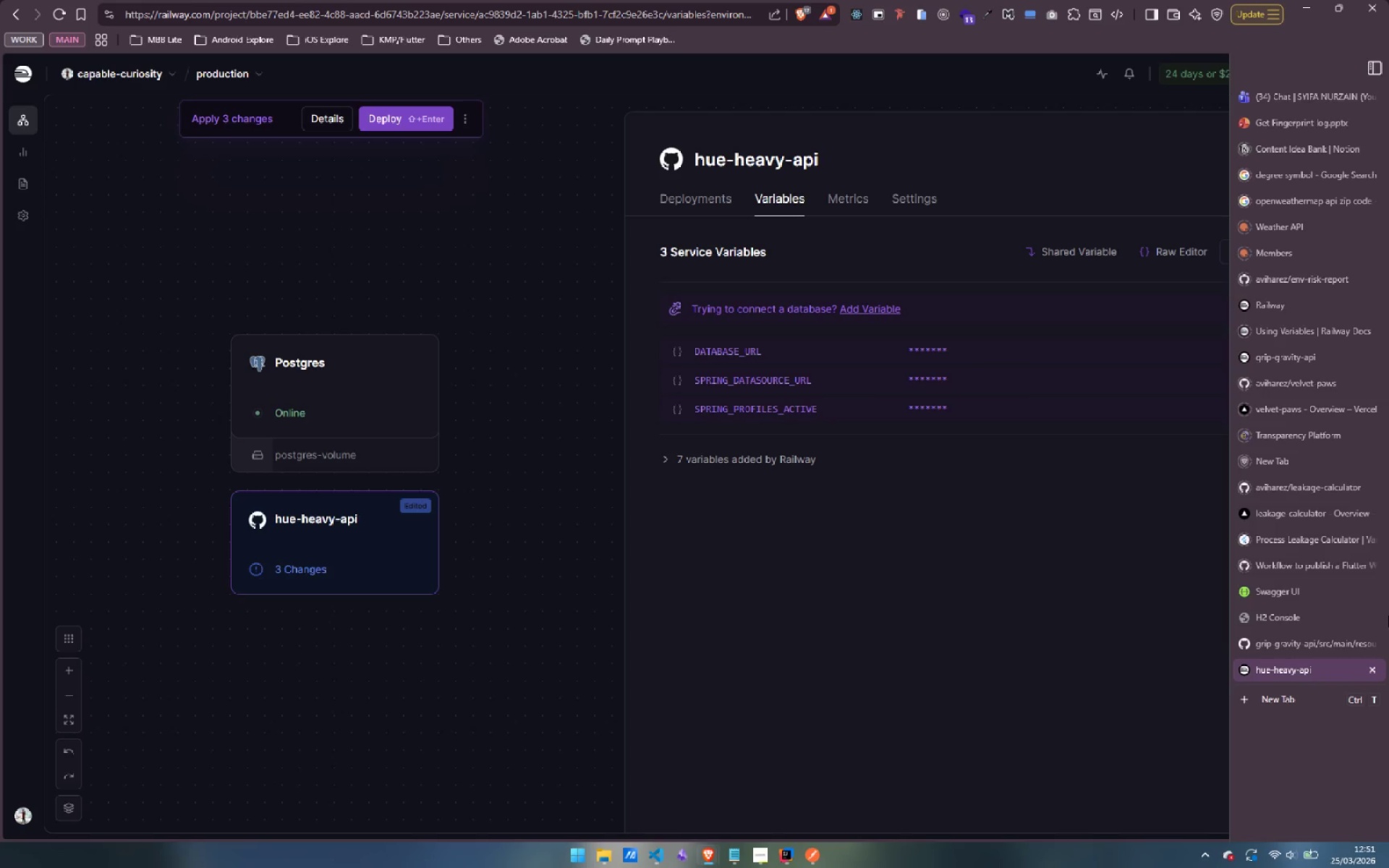 
left_click([1316, 362])
 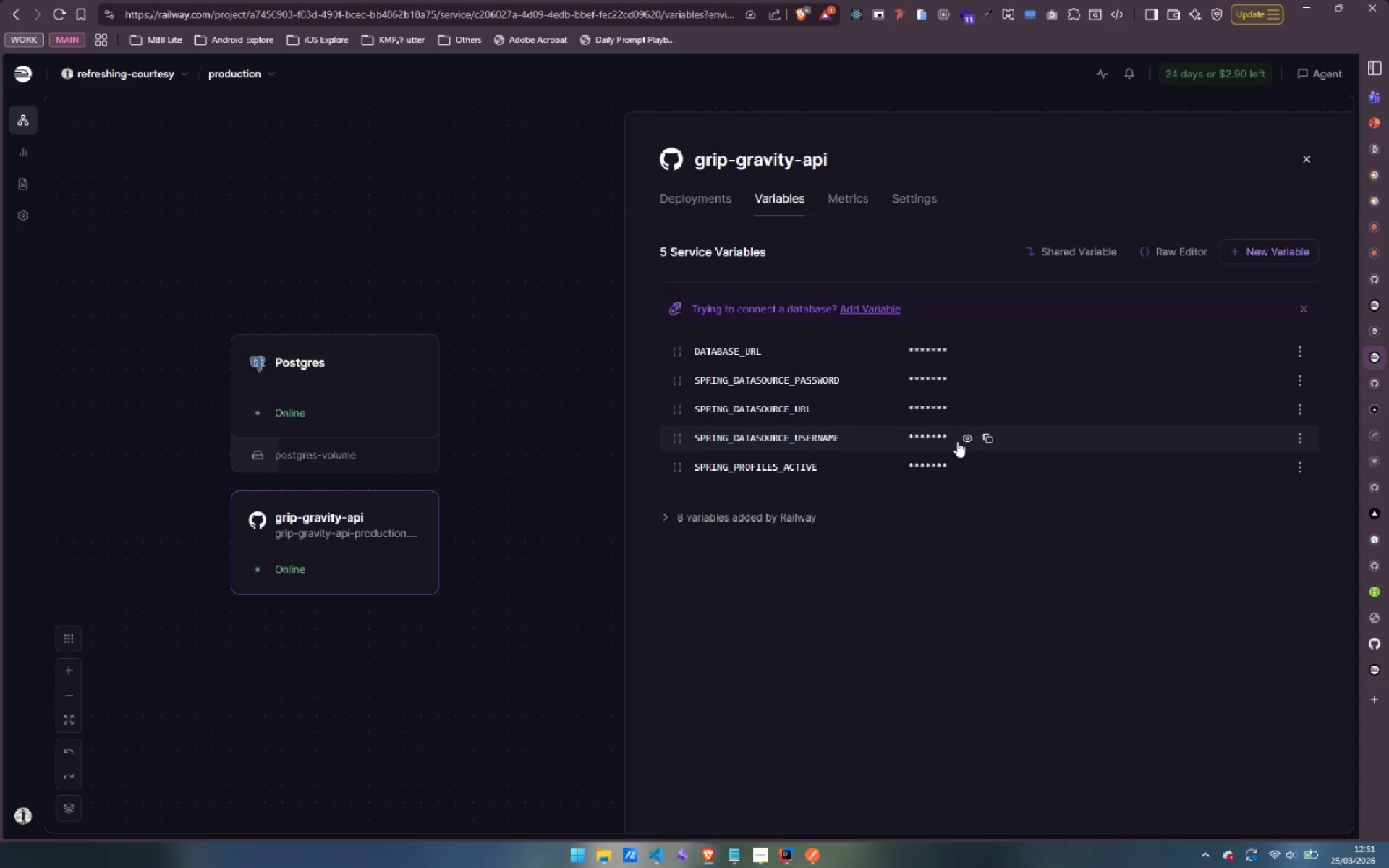 
left_click([968, 437])
 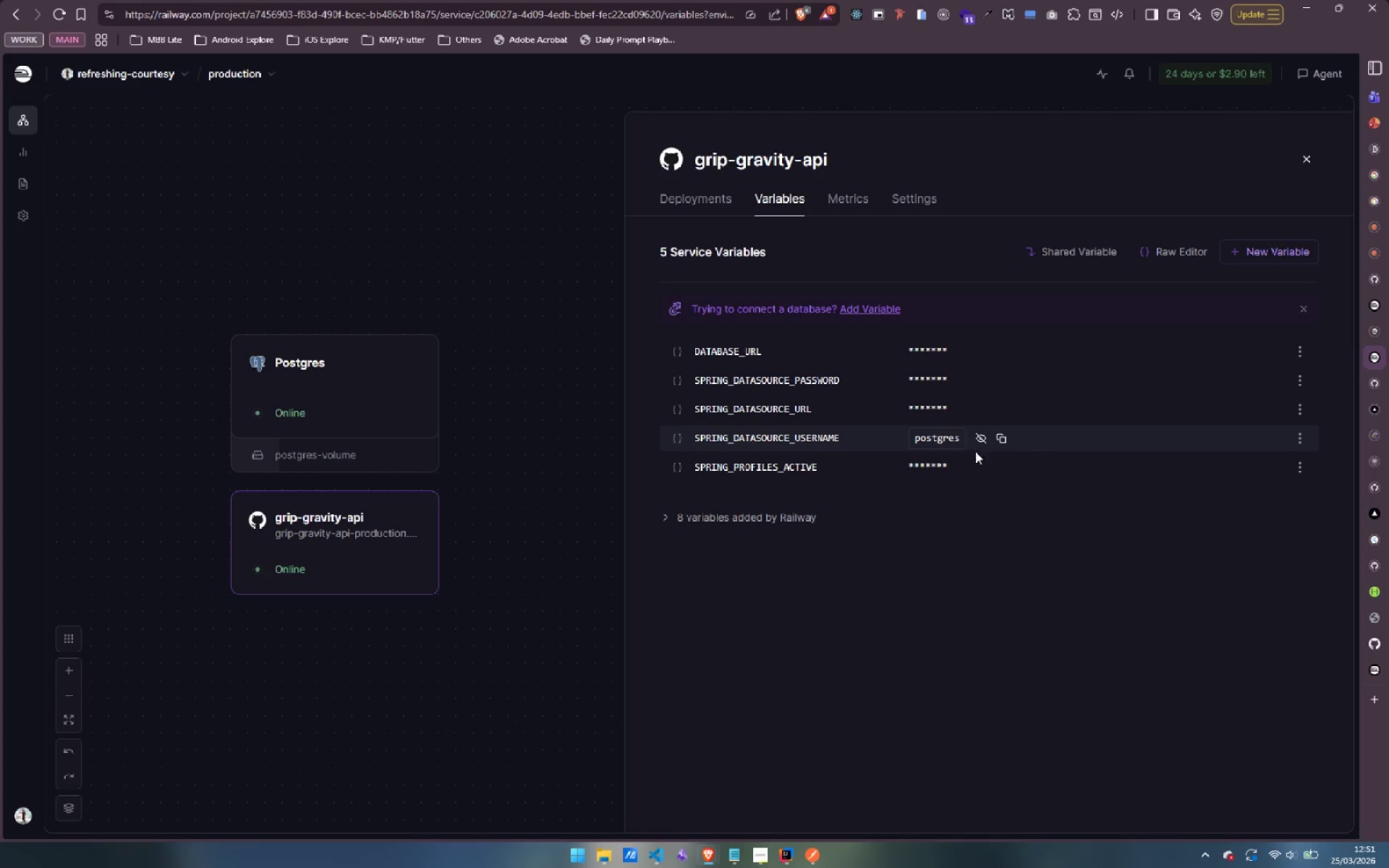 
mouse_move([977, 469])
 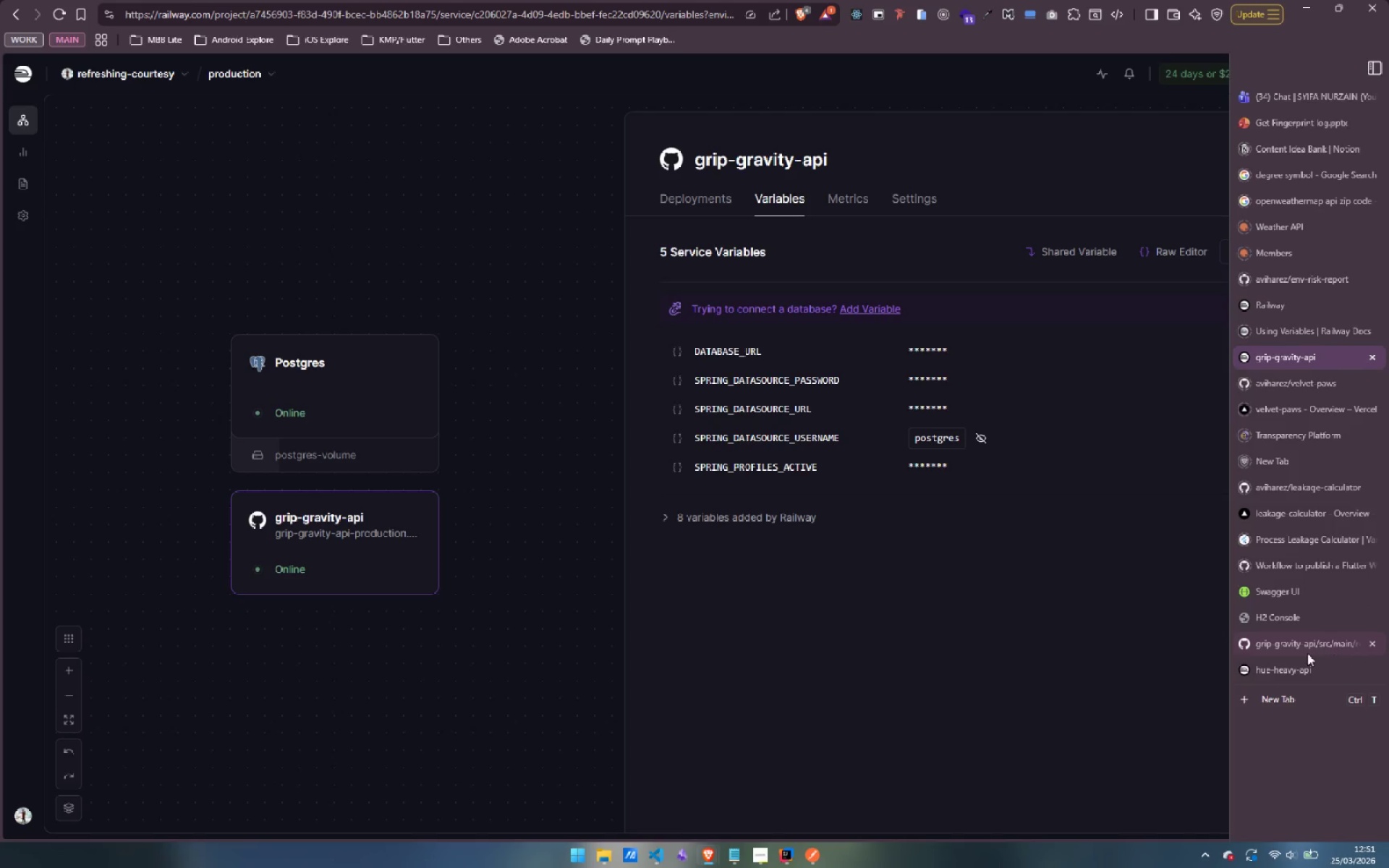 
left_click([1276, 674])
 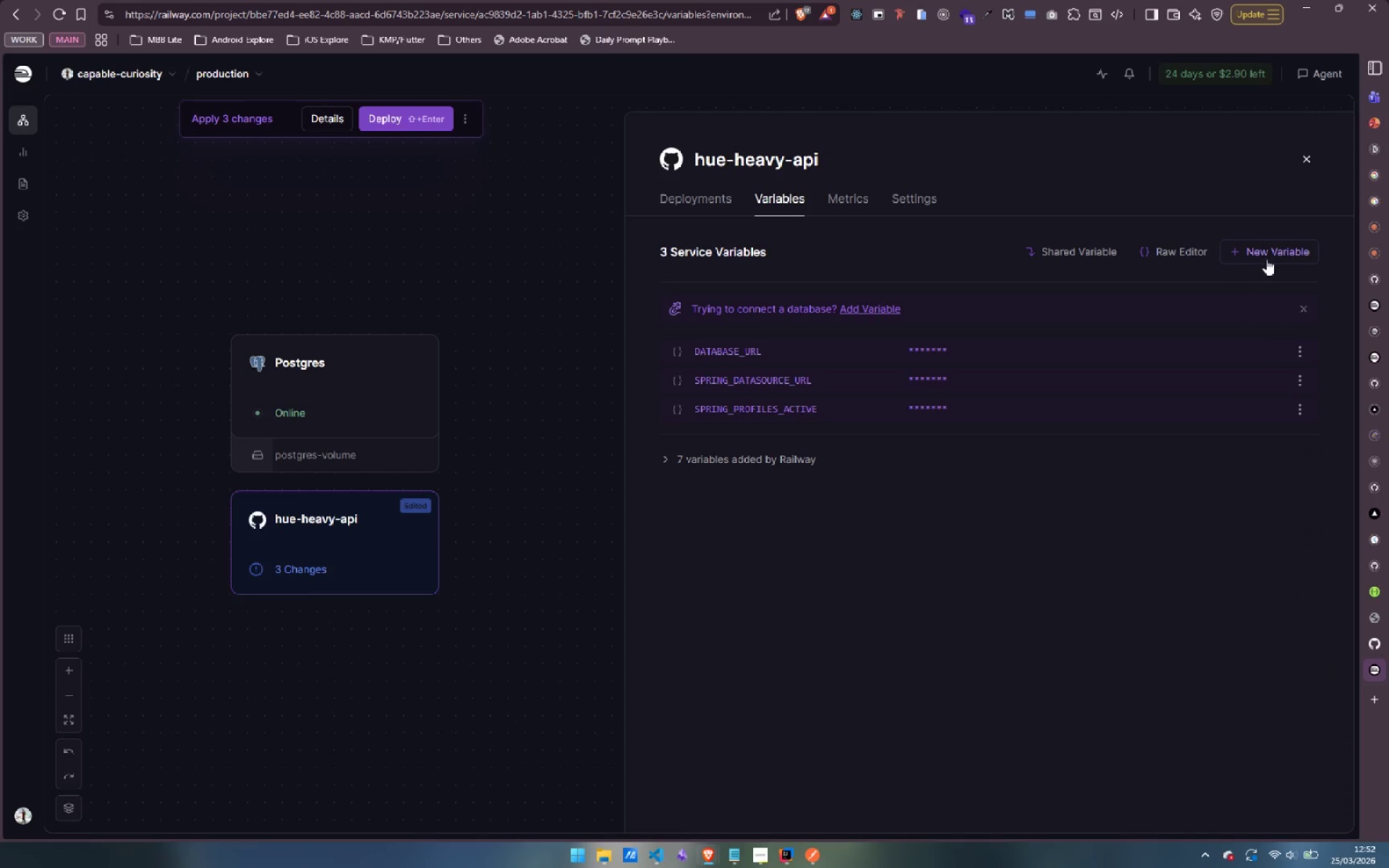 
left_click([1272, 253])
 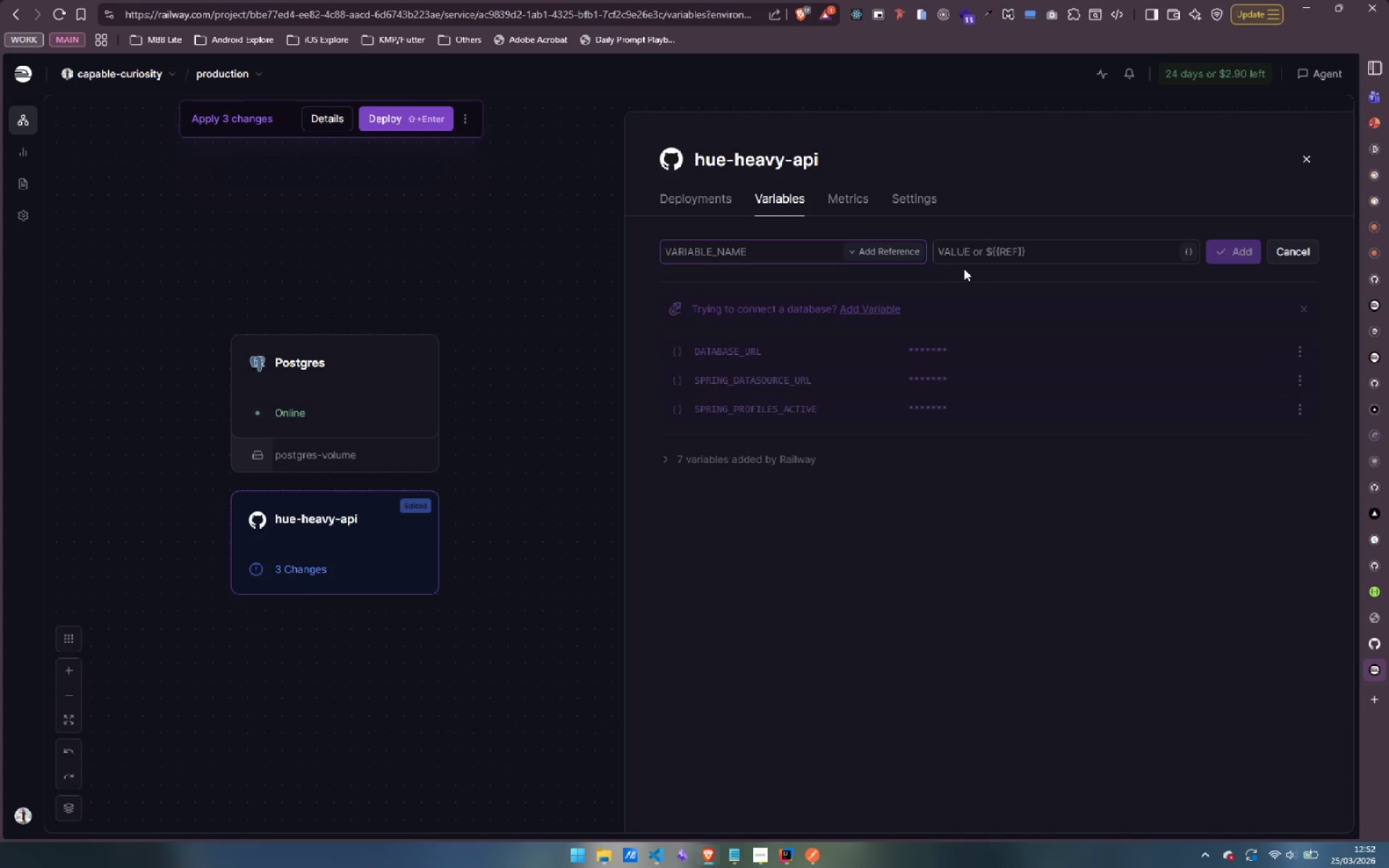 
type(SPRING_DATASOR)
key(Backspace)
type(URCE_USERNAME)
 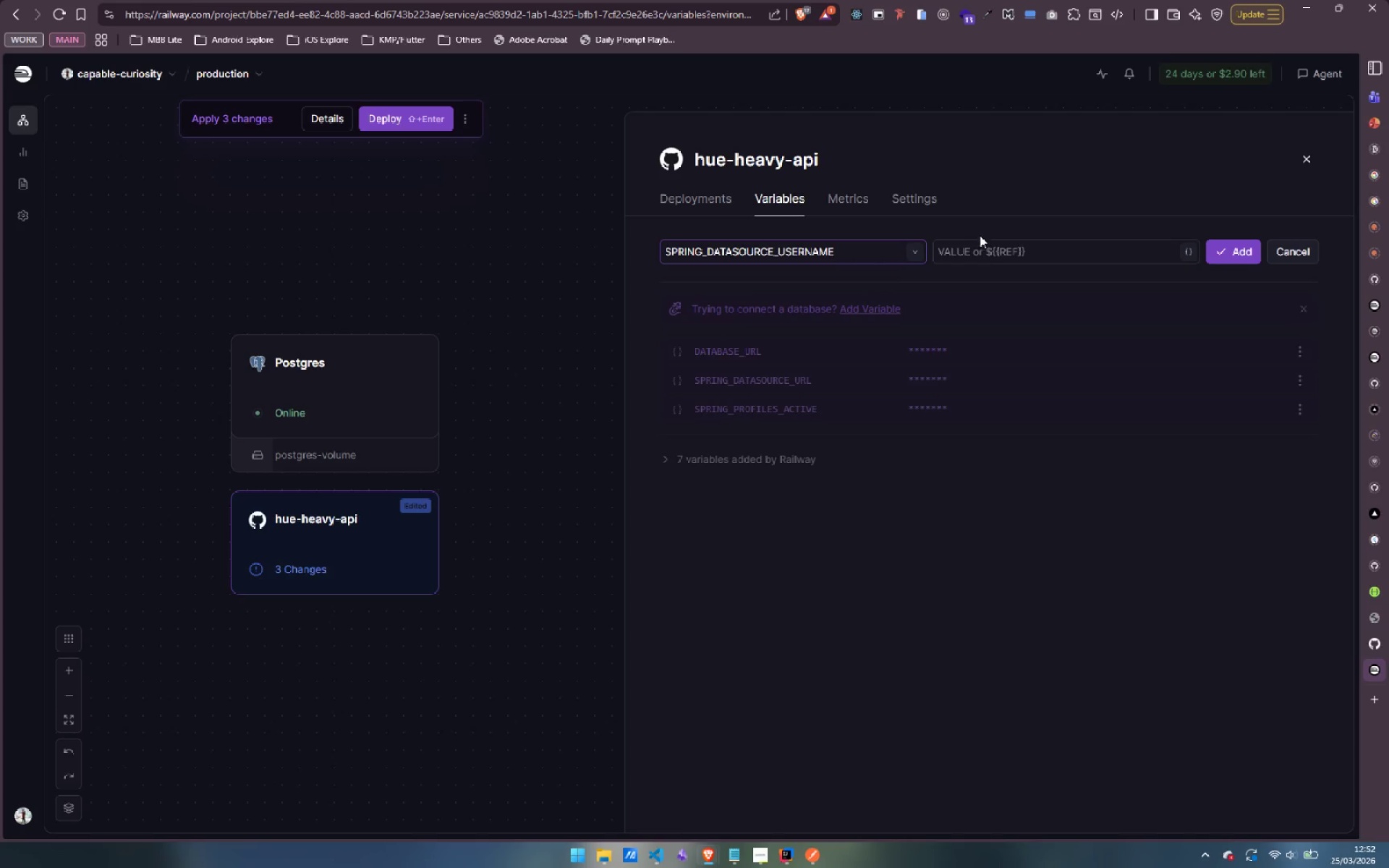 
left_click([980, 248])
 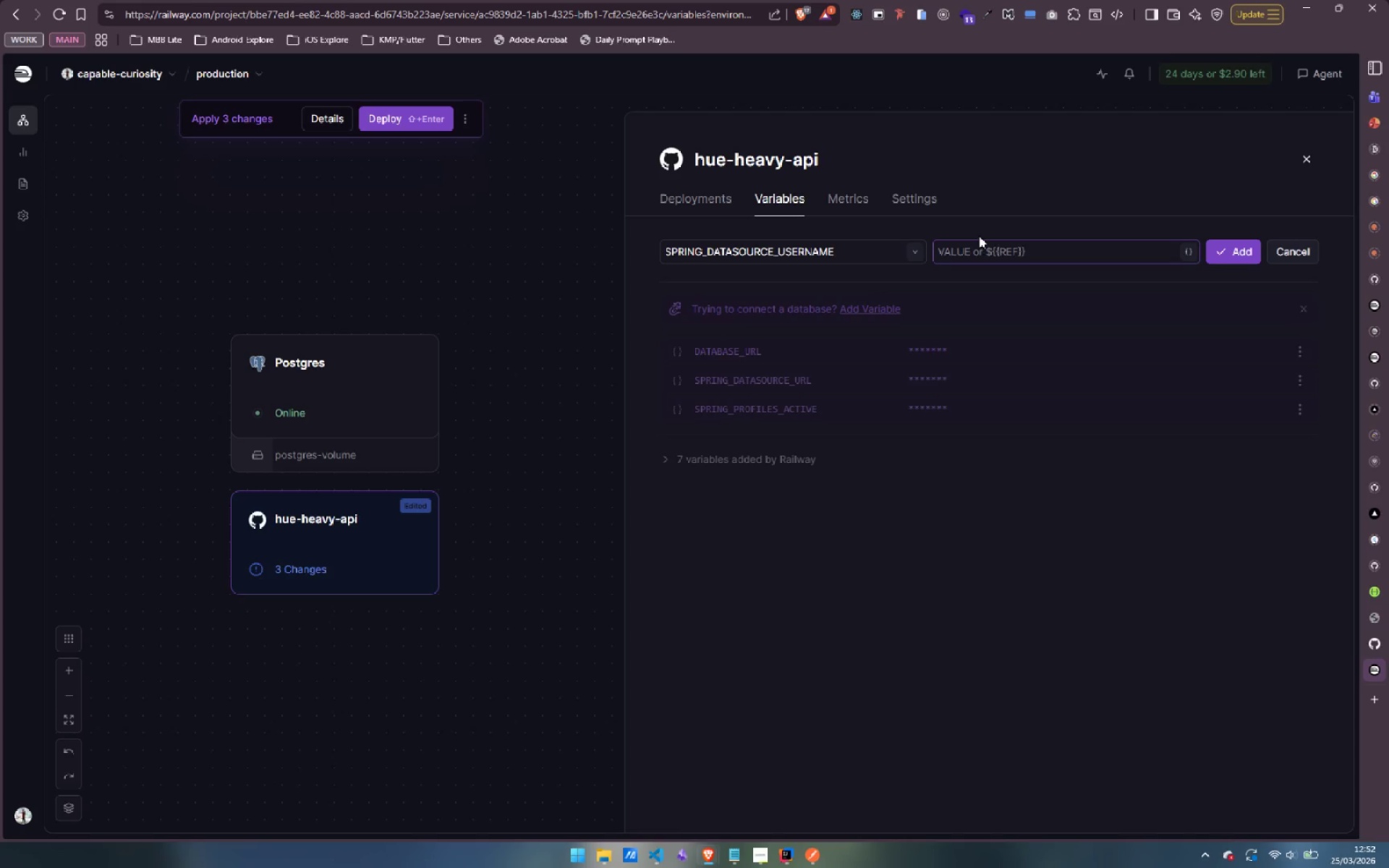 
type(postgres)
 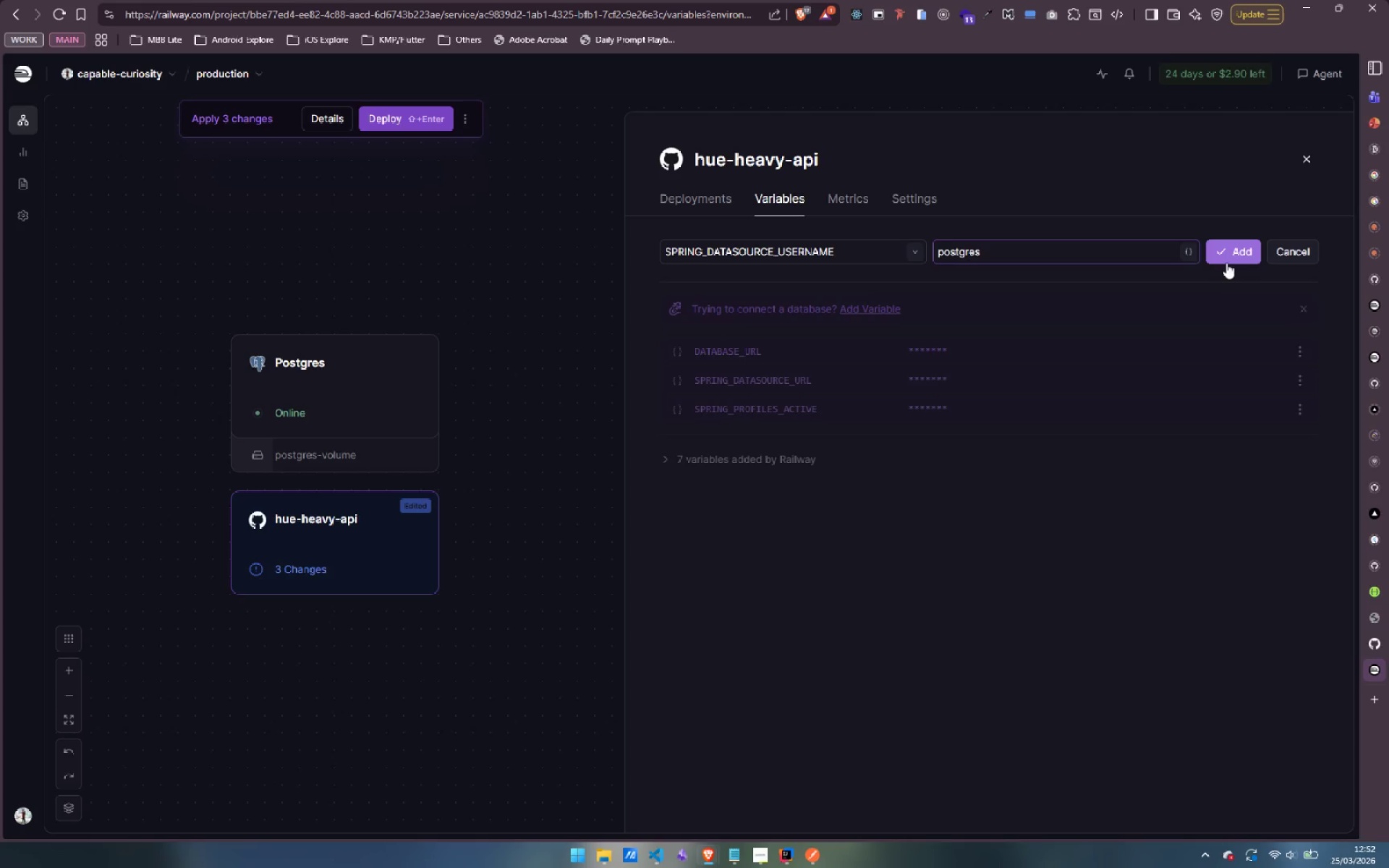 
left_click([1227, 255])
 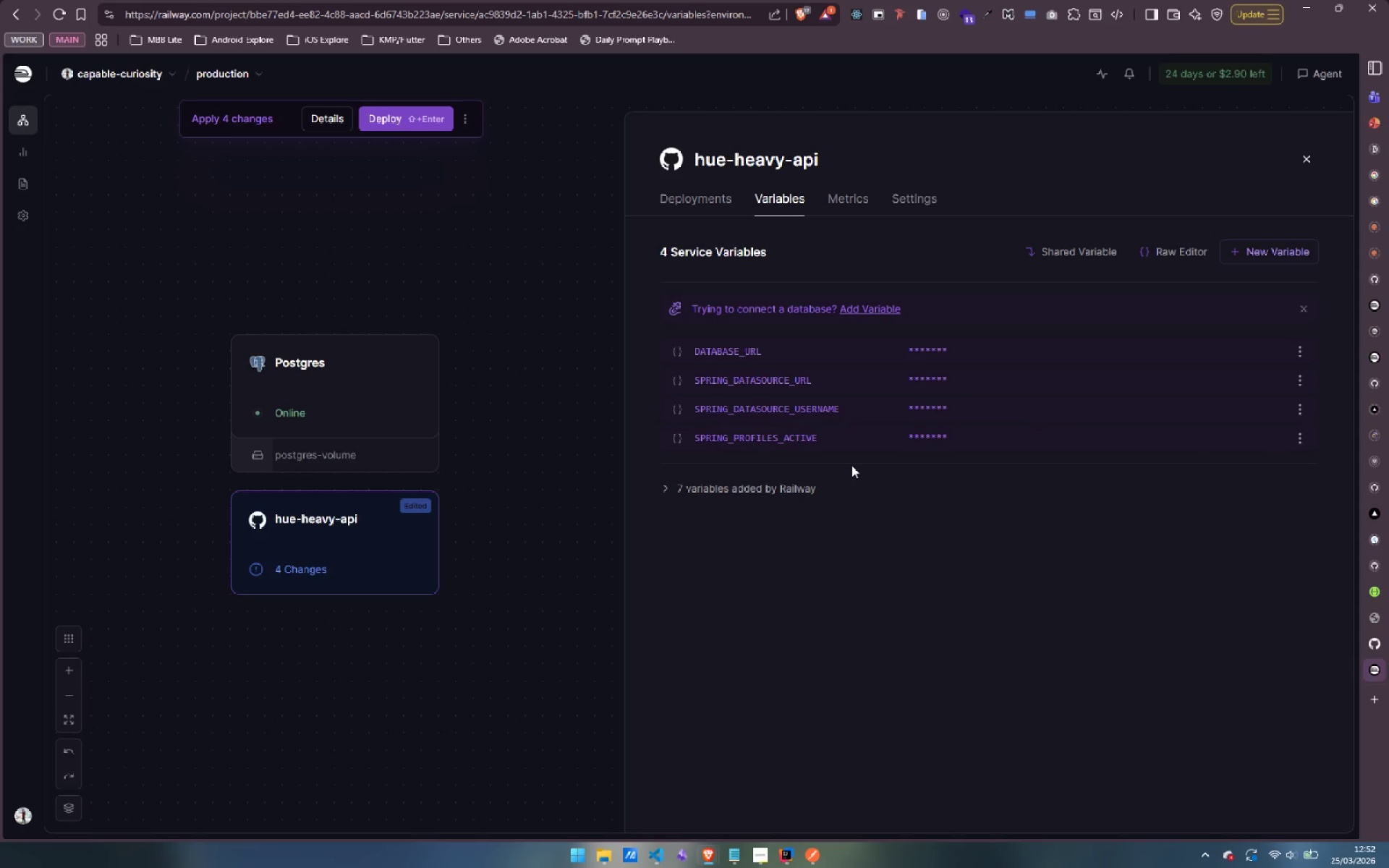 
wait(6.83)
 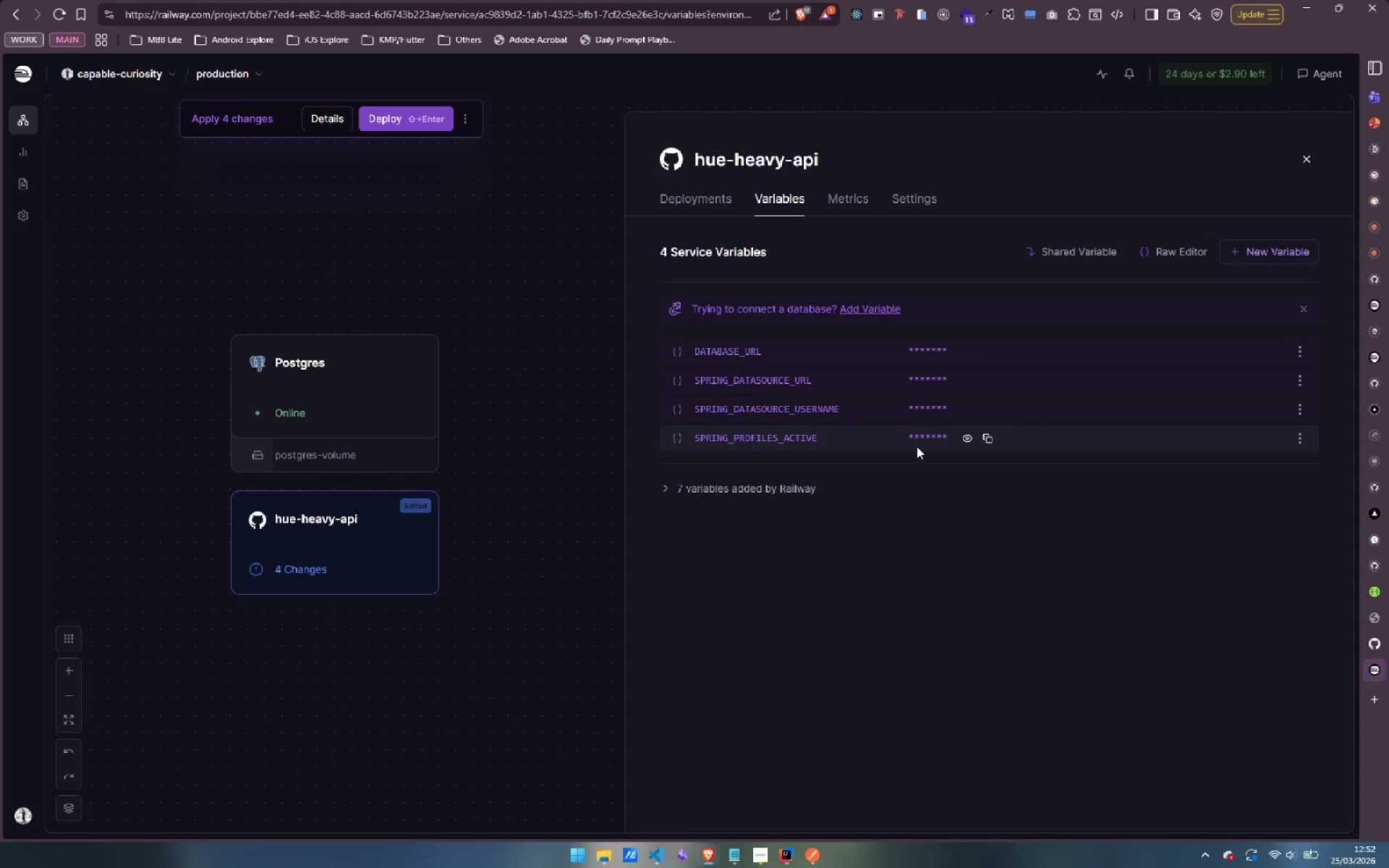 
left_click([856, 308])
 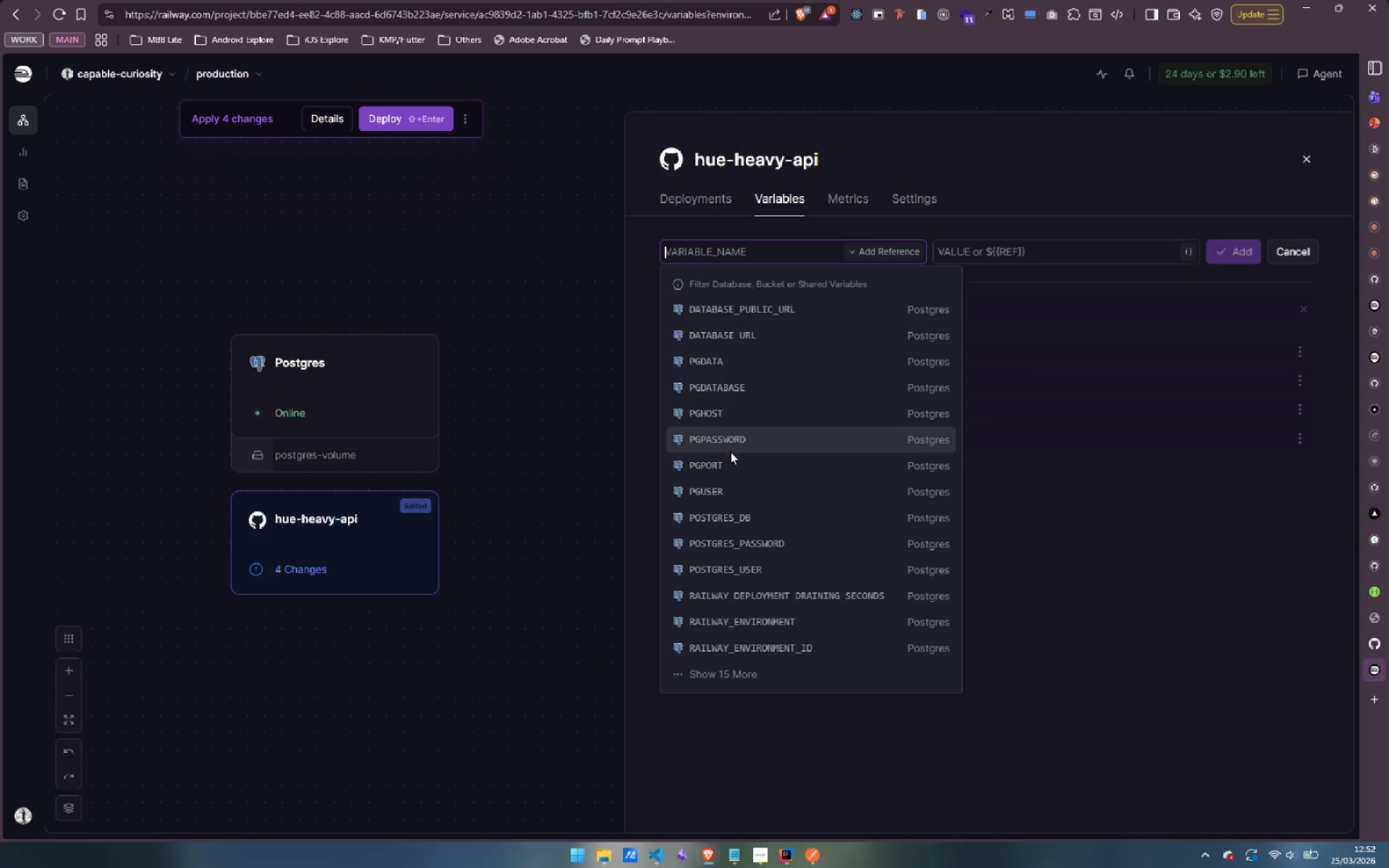 
left_click([738, 441])
 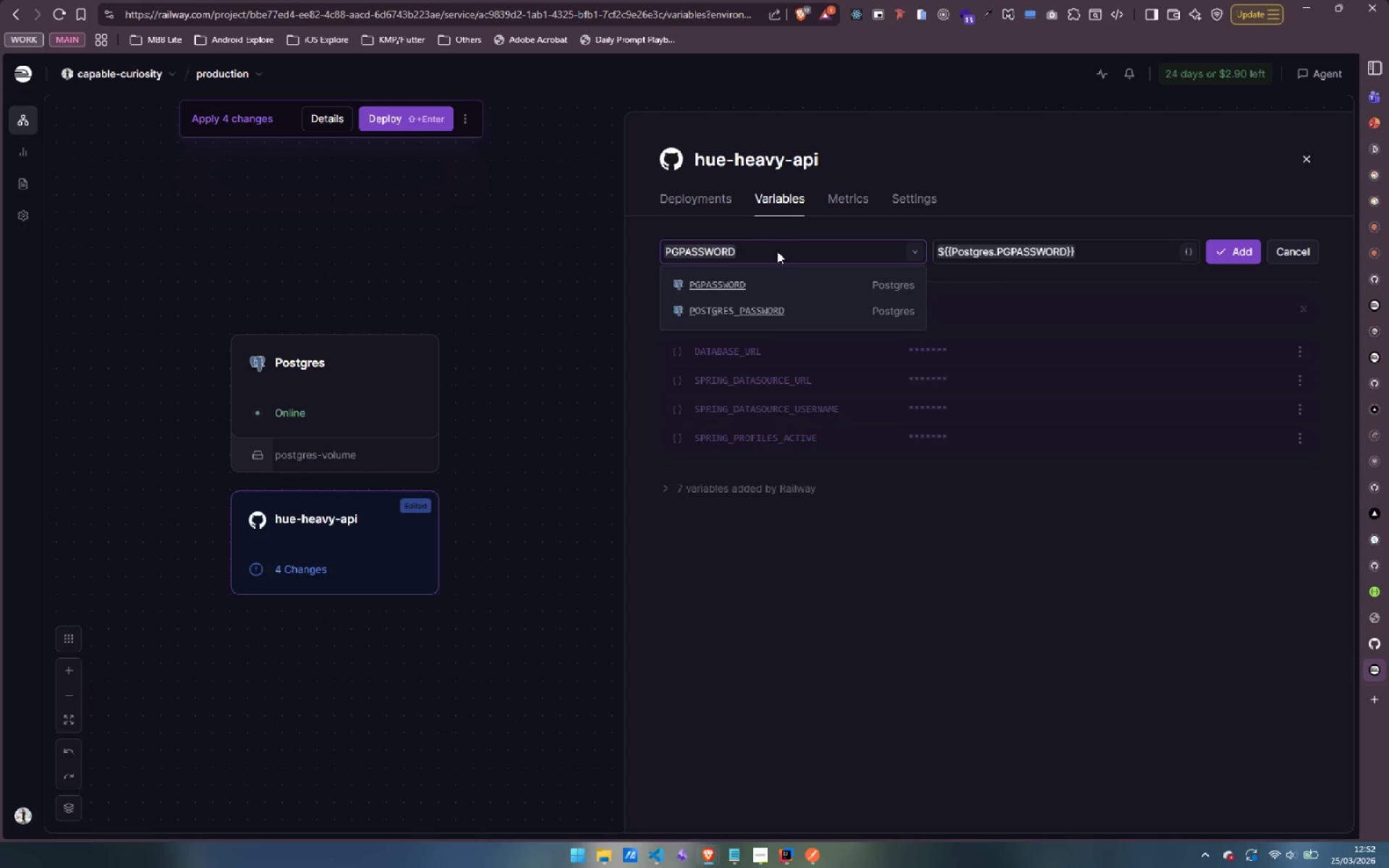 
left_click([773, 250])
 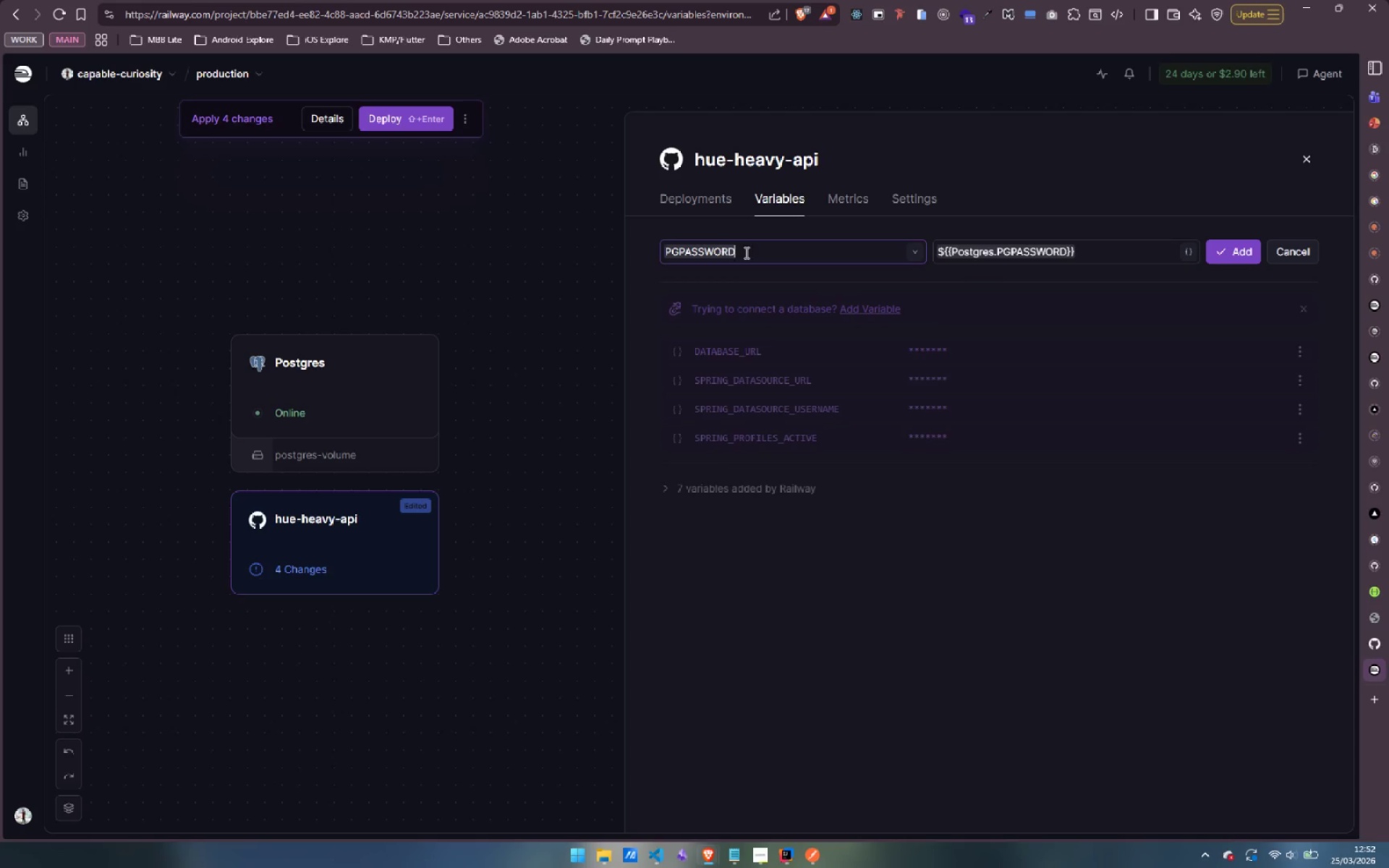 
left_click_drag(start_coordinate=[752, 252], to_coordinate=[659, 245])
 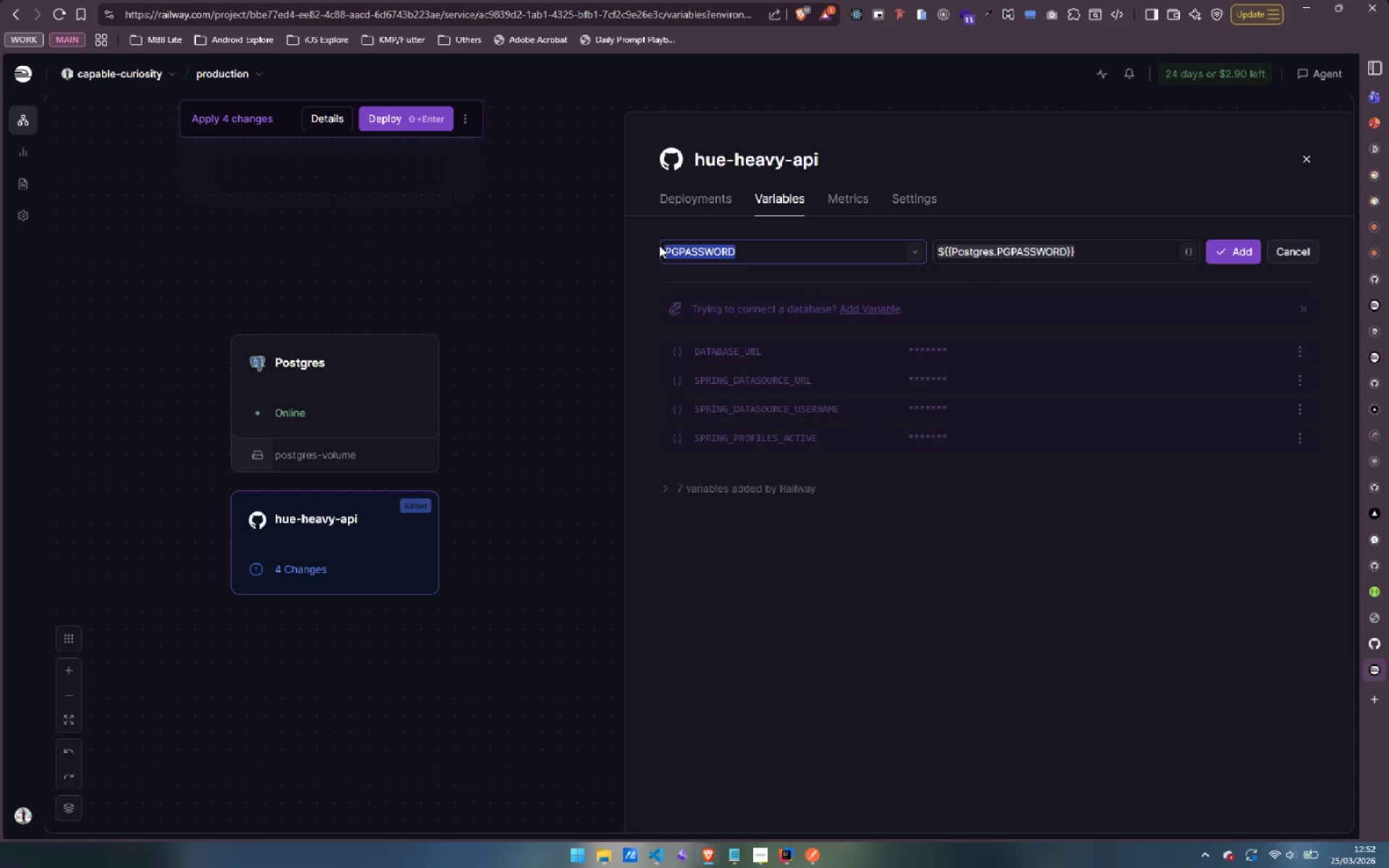 
type(SPRING_DTA)
key(Backspace)
key(Backspace)
type(ATASOURCE_PASSWORD)
 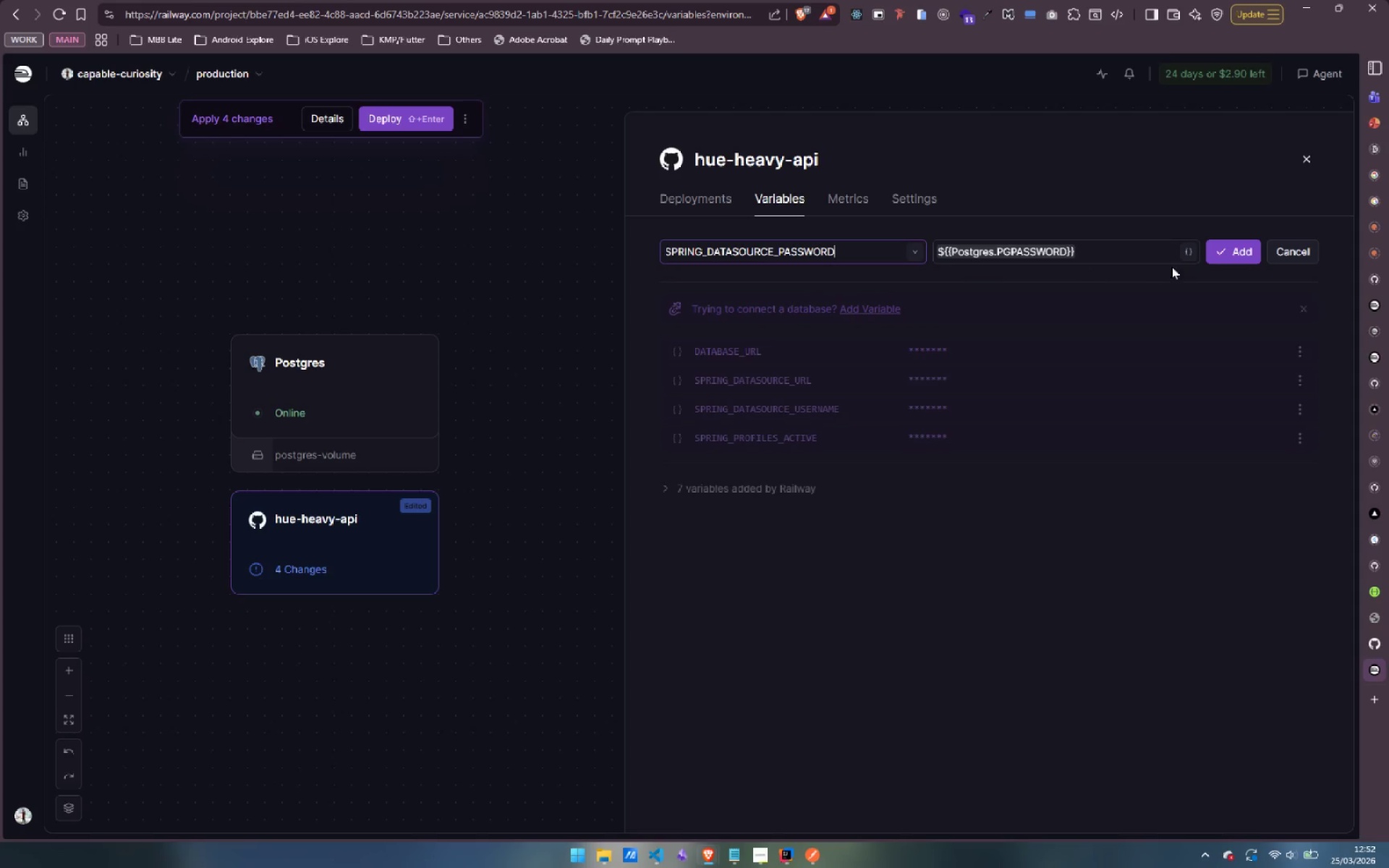 
left_click([1233, 252])
 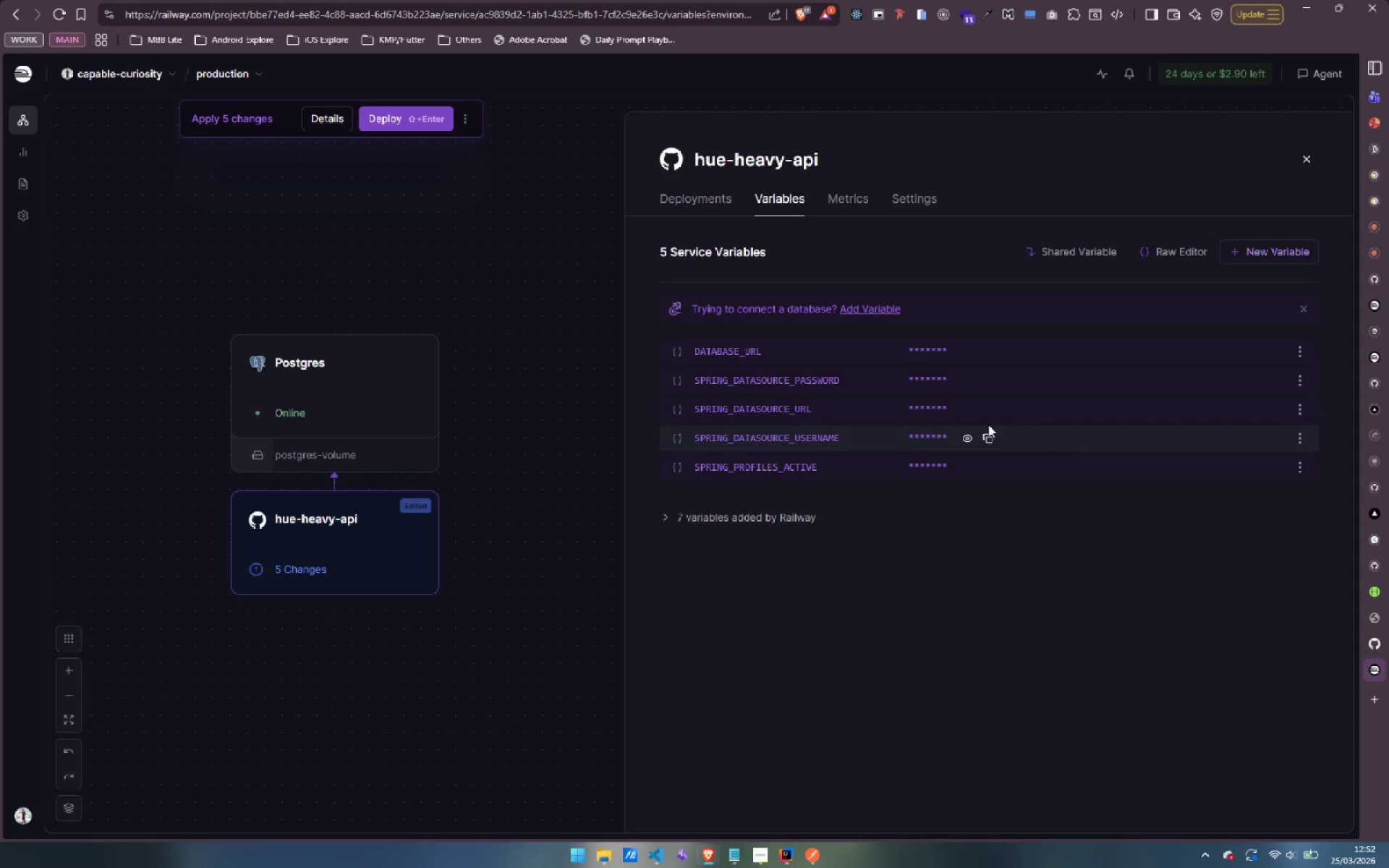 
left_click([967, 383])
 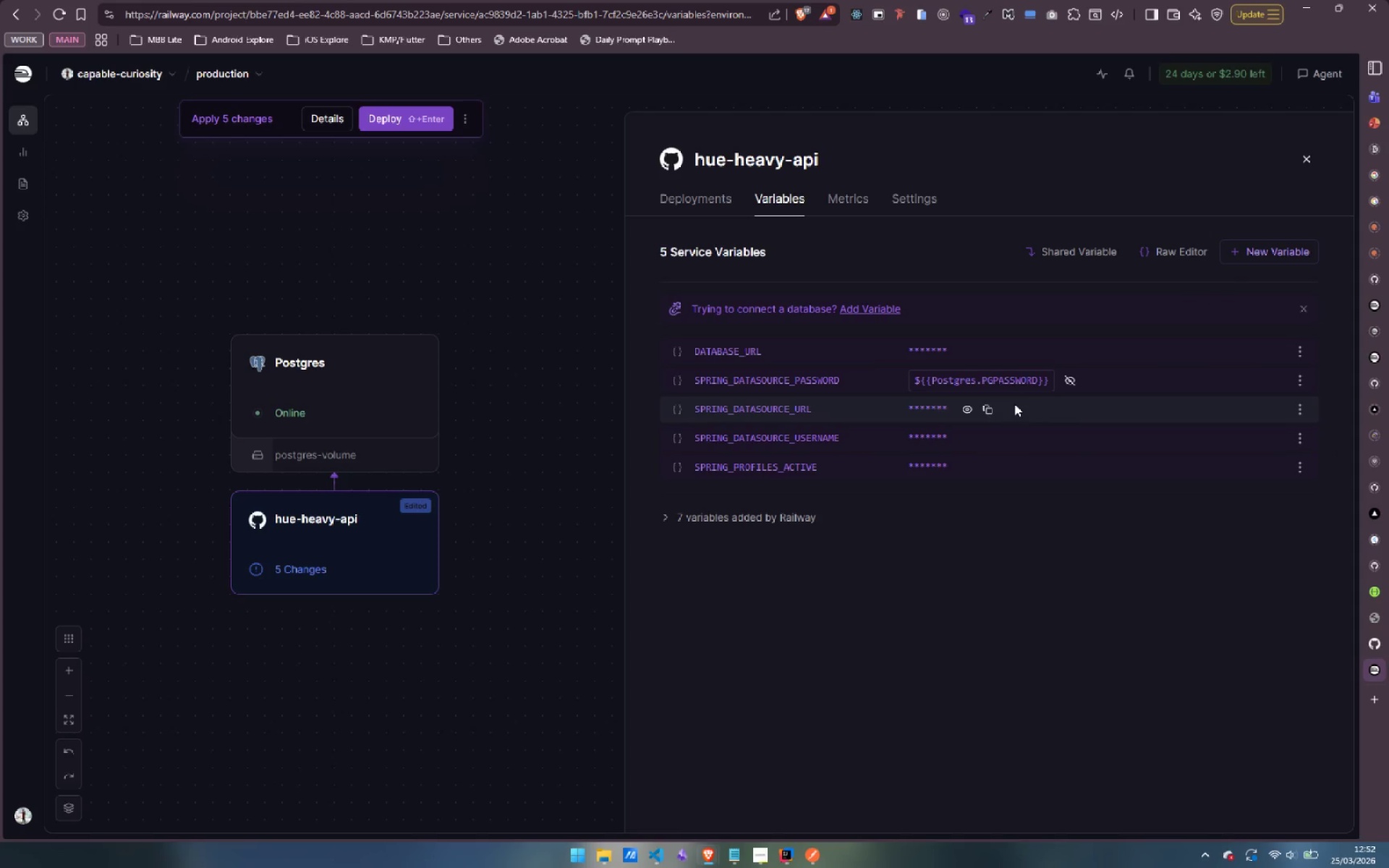 
mouse_move([1035, 388])
 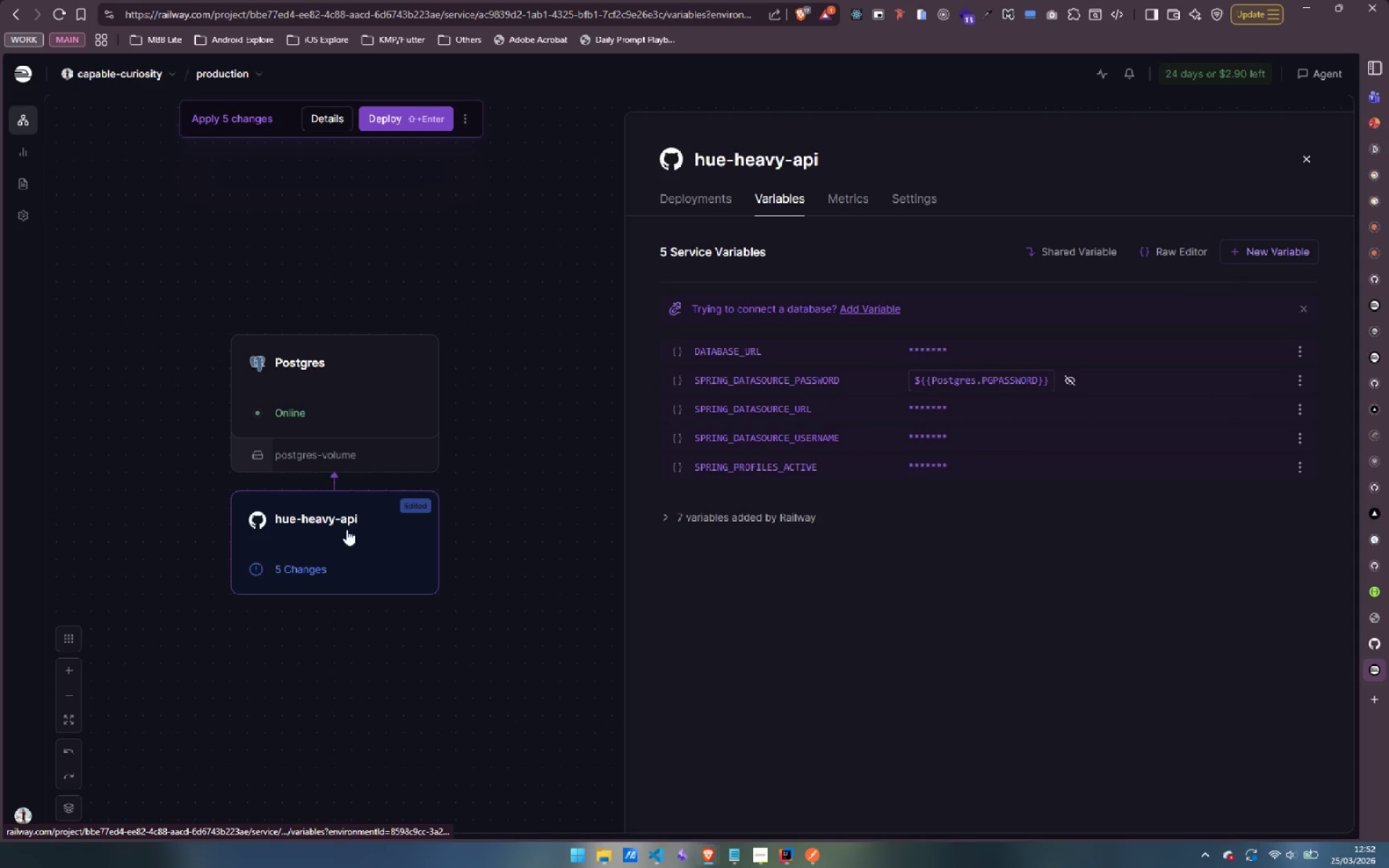 
left_click([358, 409])
 